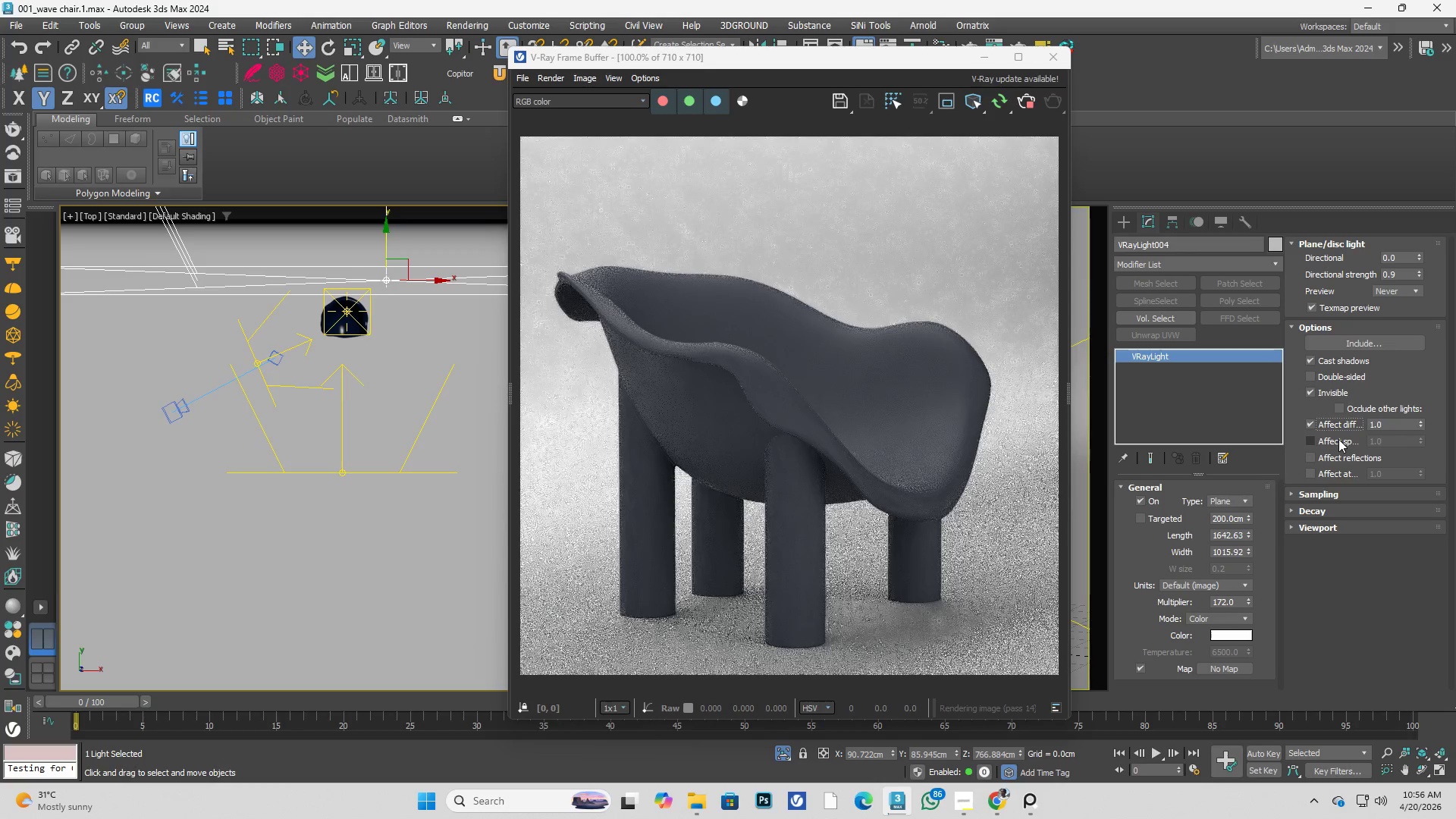 
left_click_drag(start_coordinate=[388, 255], to_coordinate=[403, 367])
 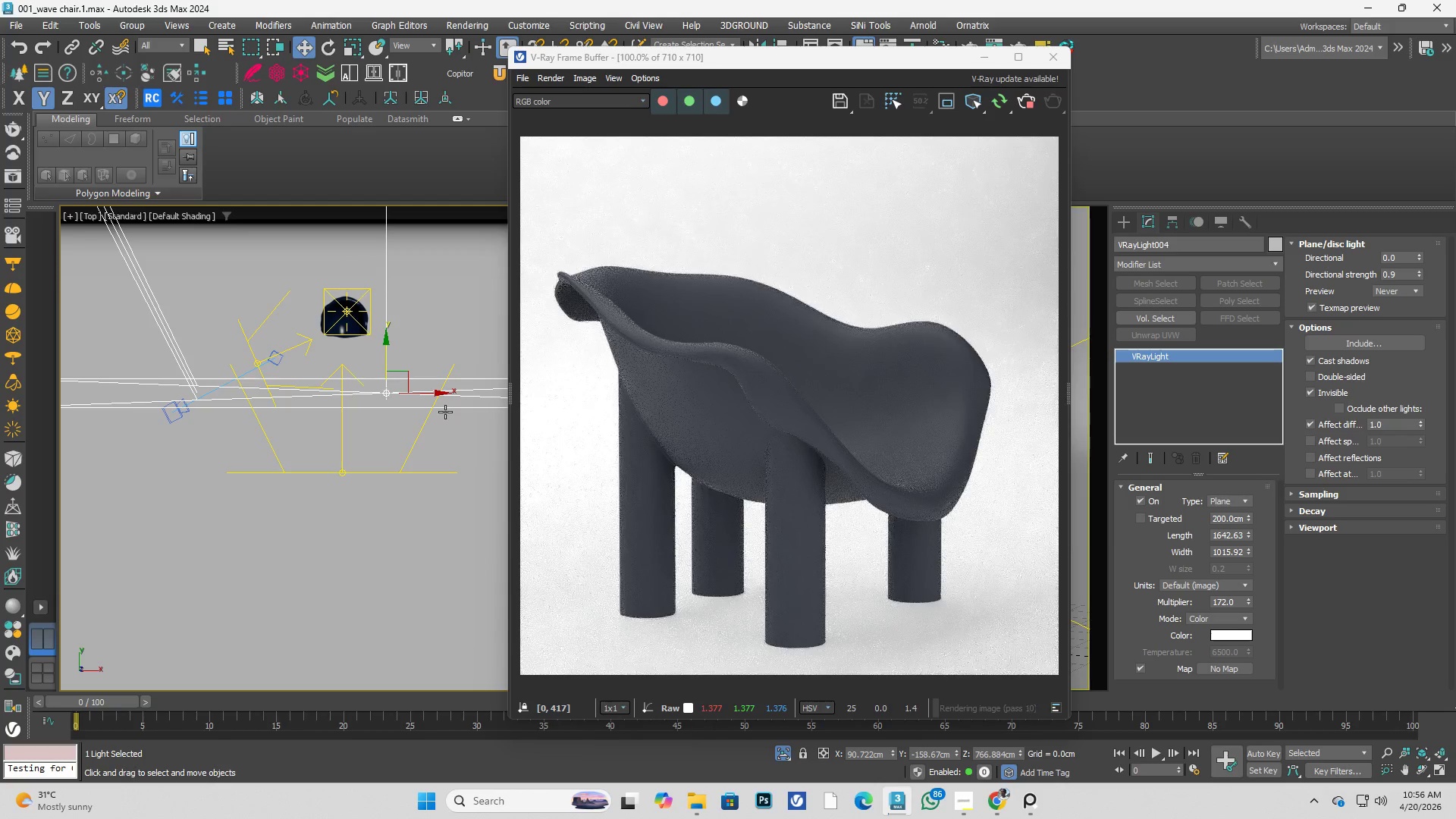 
wait(7.27)
 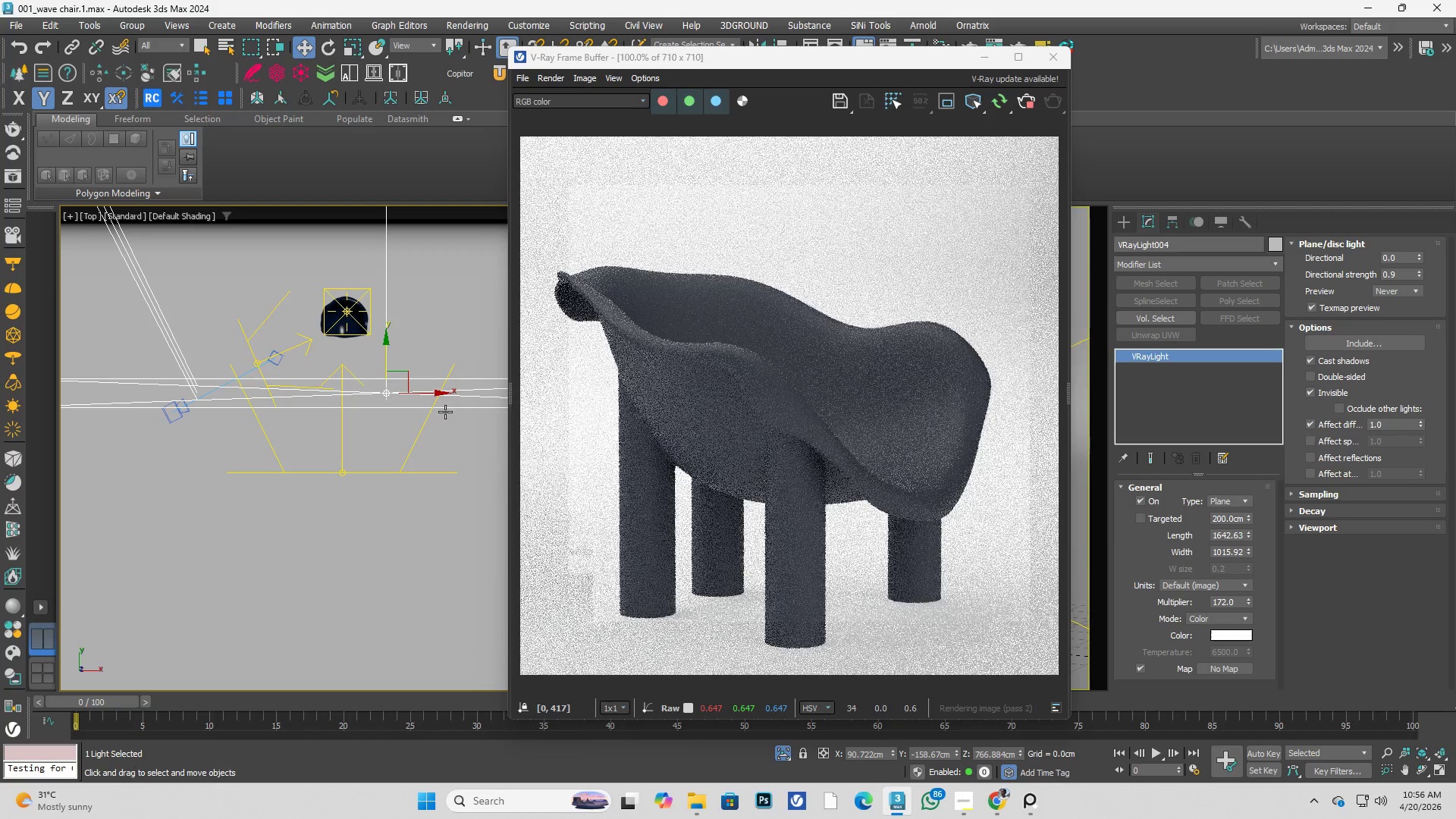 
key(Control+X)
 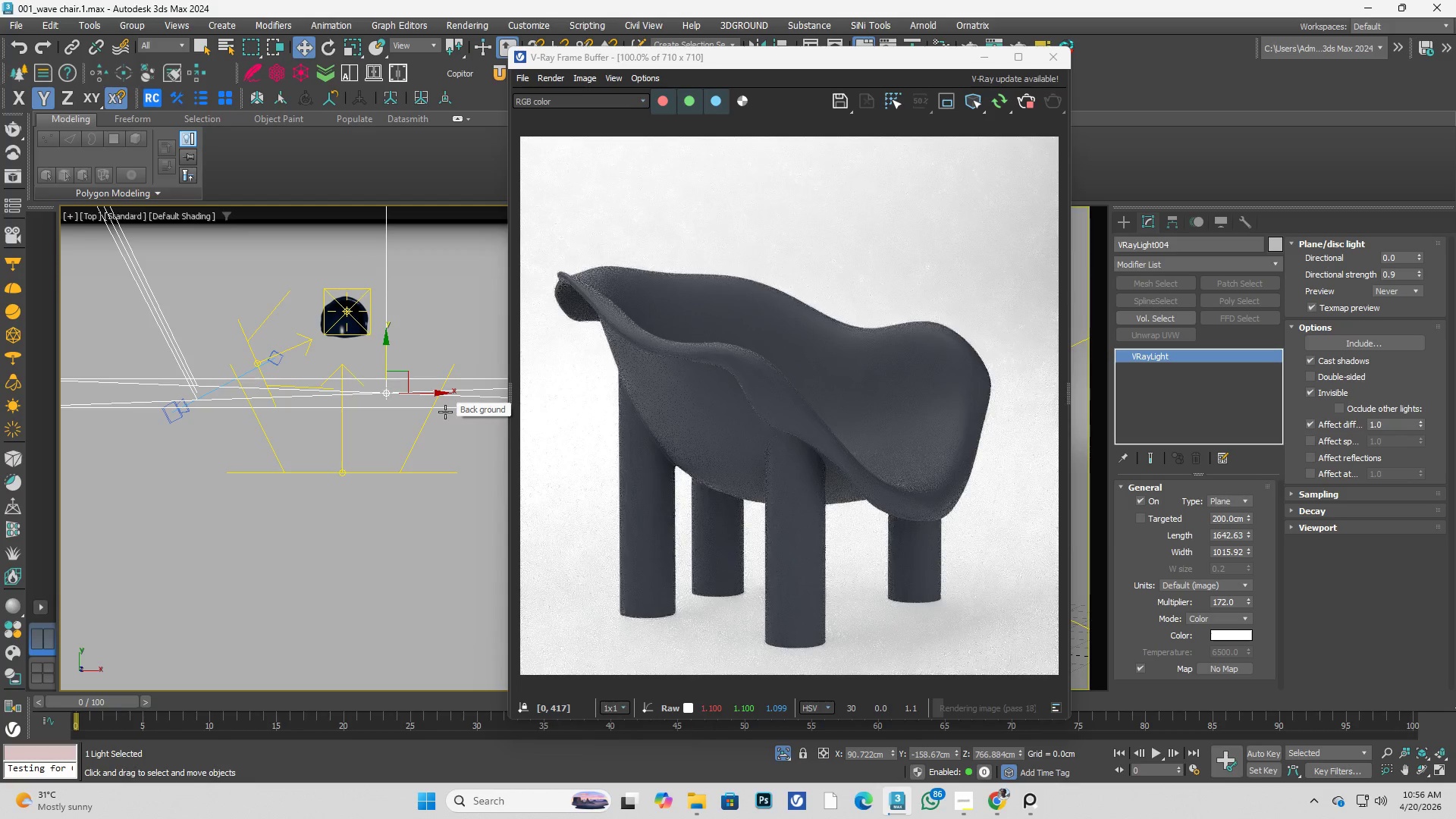 
key(Control+Z)
 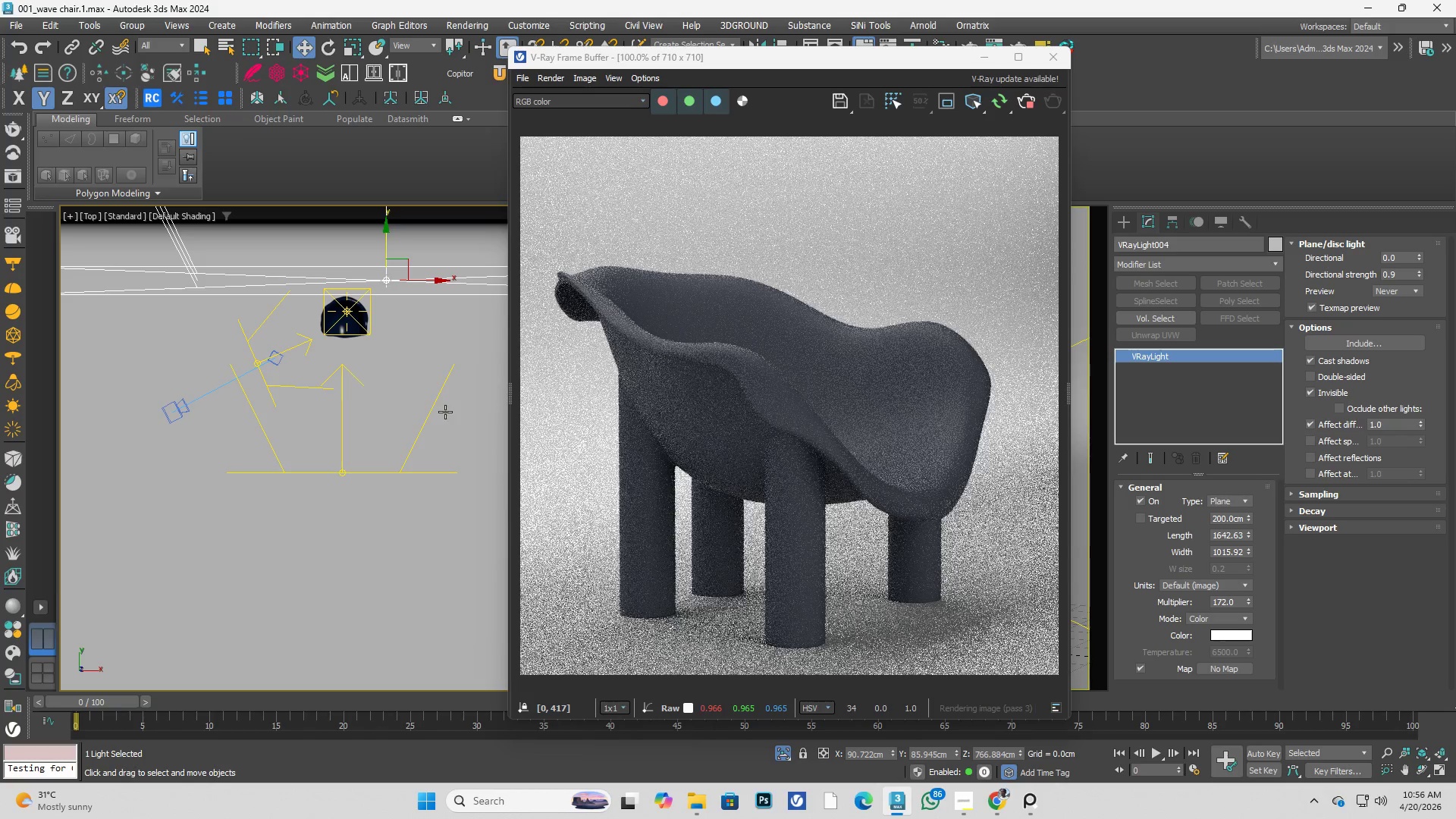 
left_click_drag(start_coordinate=[833, 58], to_coordinate=[926, 72])
 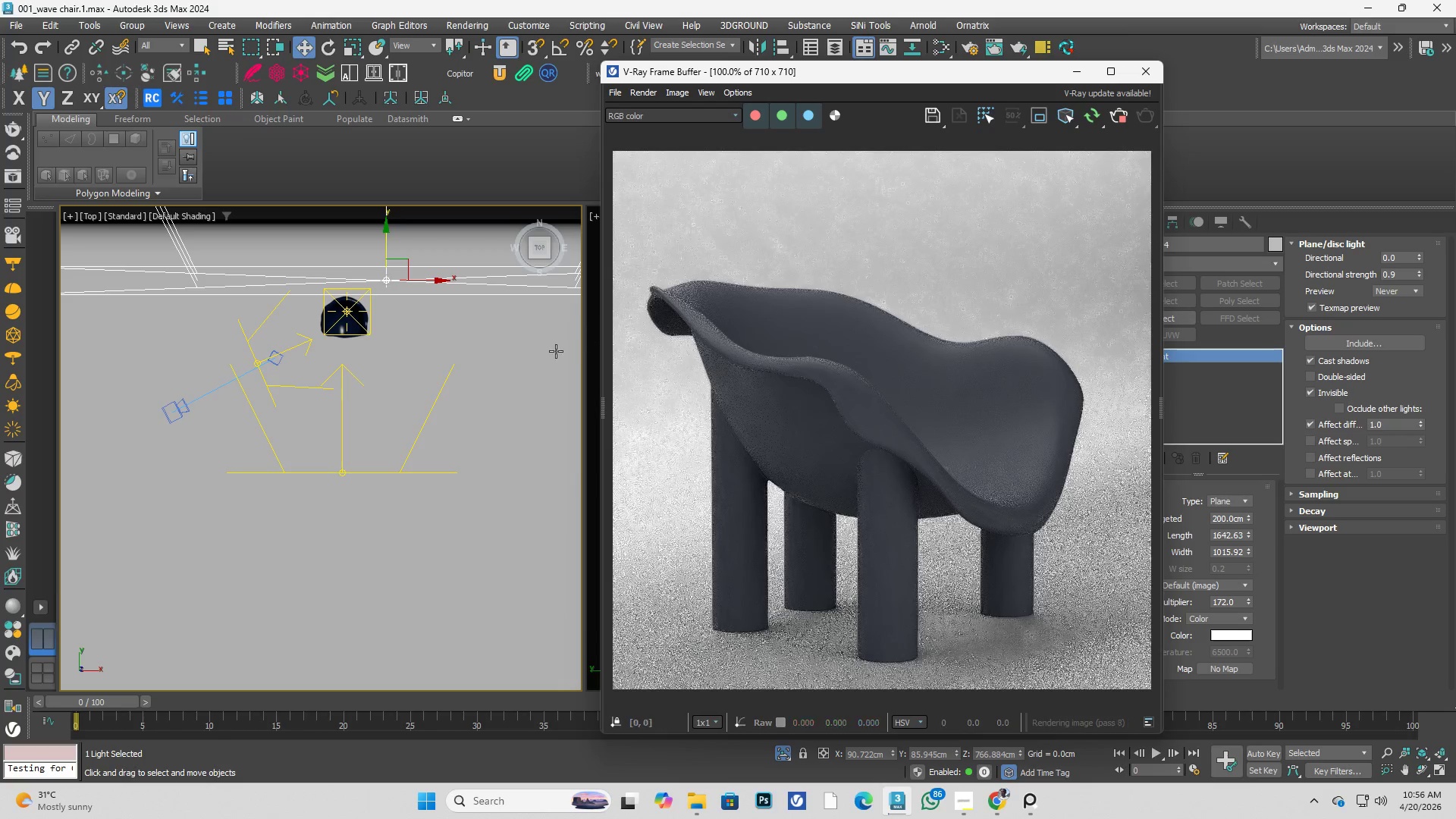 
hold_key(key=AltLeft, duration=0.45)
 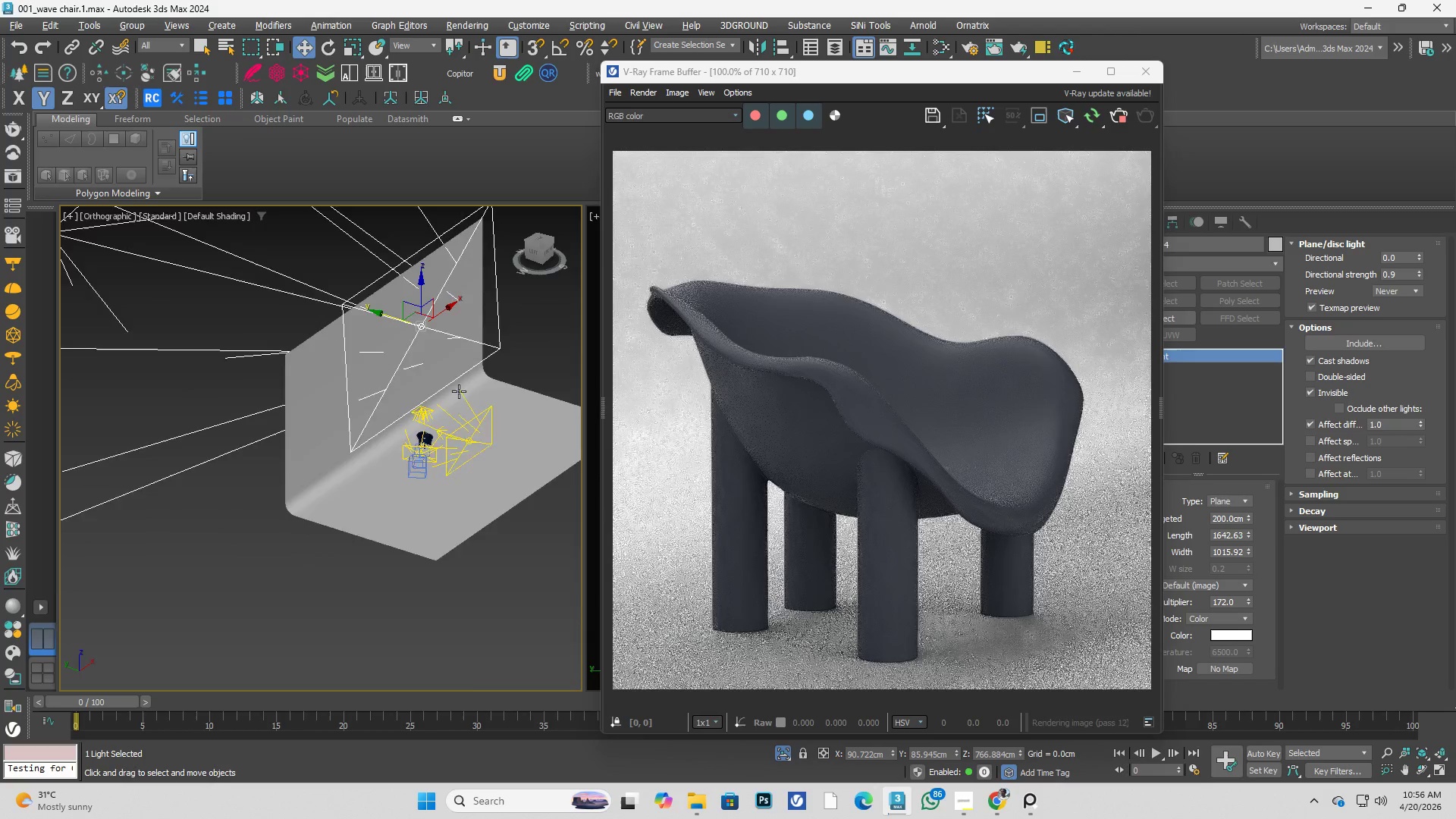 
scroll: coordinate [386, 426], scroll_direction: down, amount: 3.0
 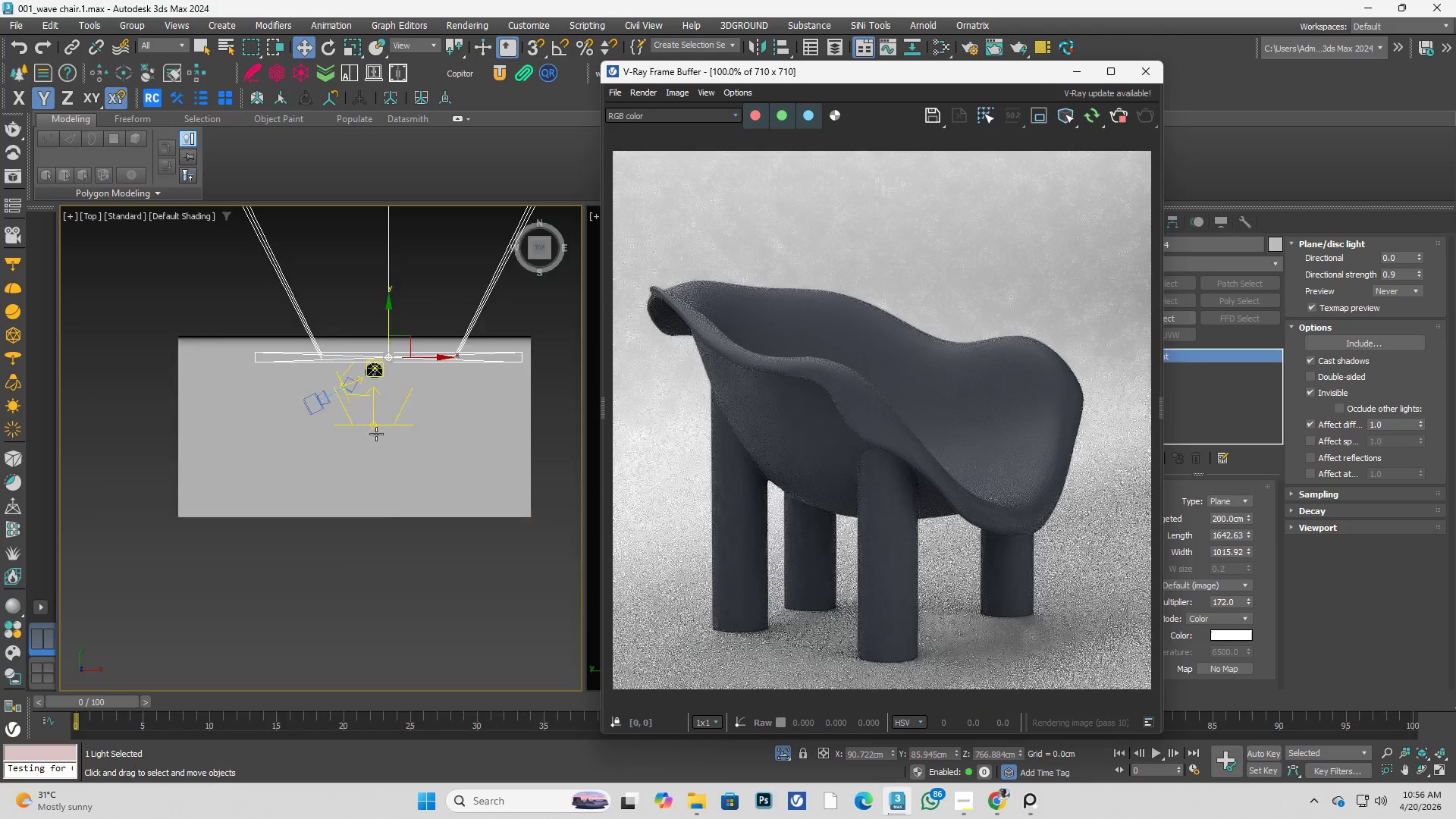 
hold_key(key=AltLeft, duration=1.55)
 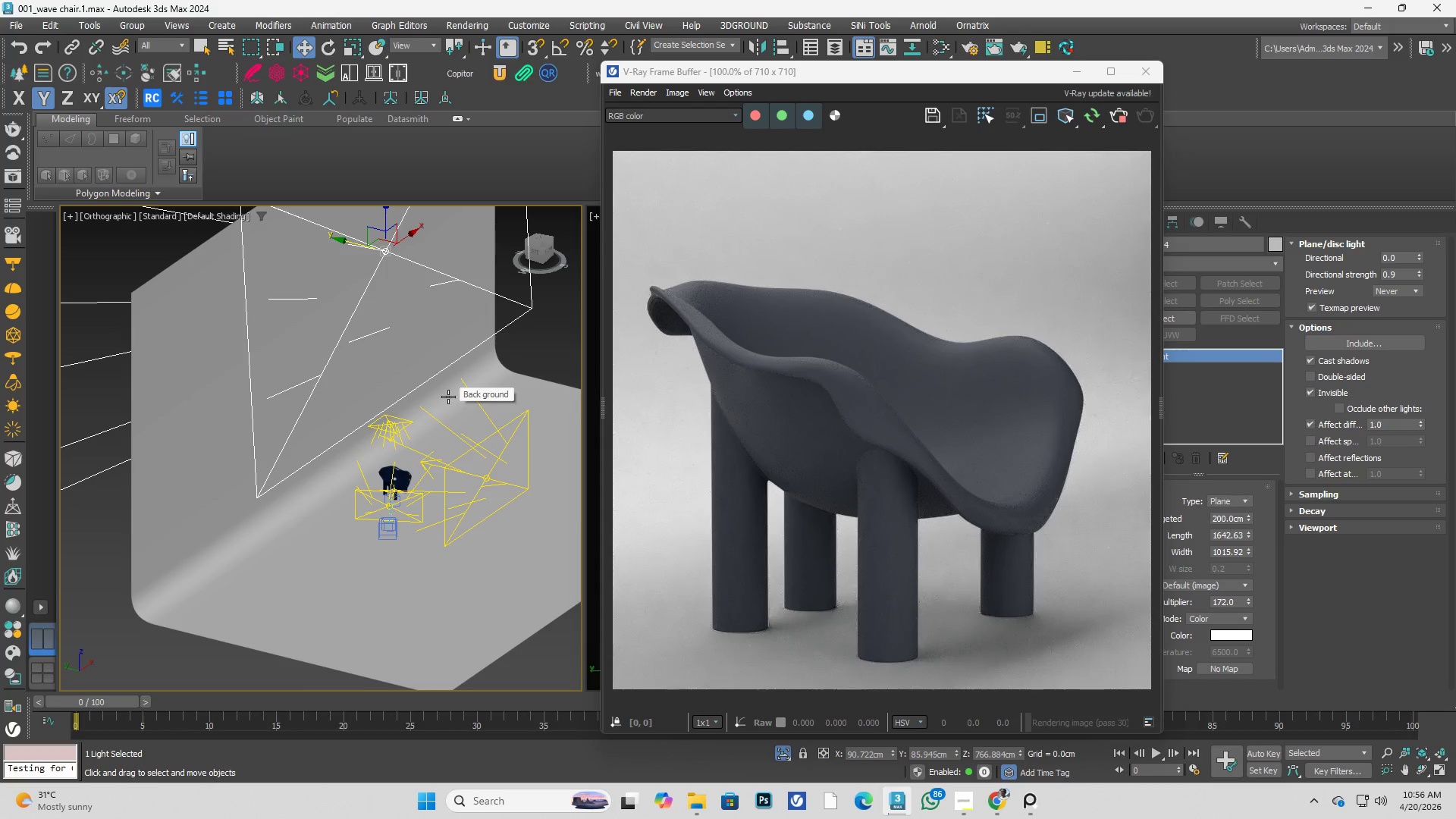 
scroll: coordinate [459, 400], scroll_direction: up, amount: 2.0
 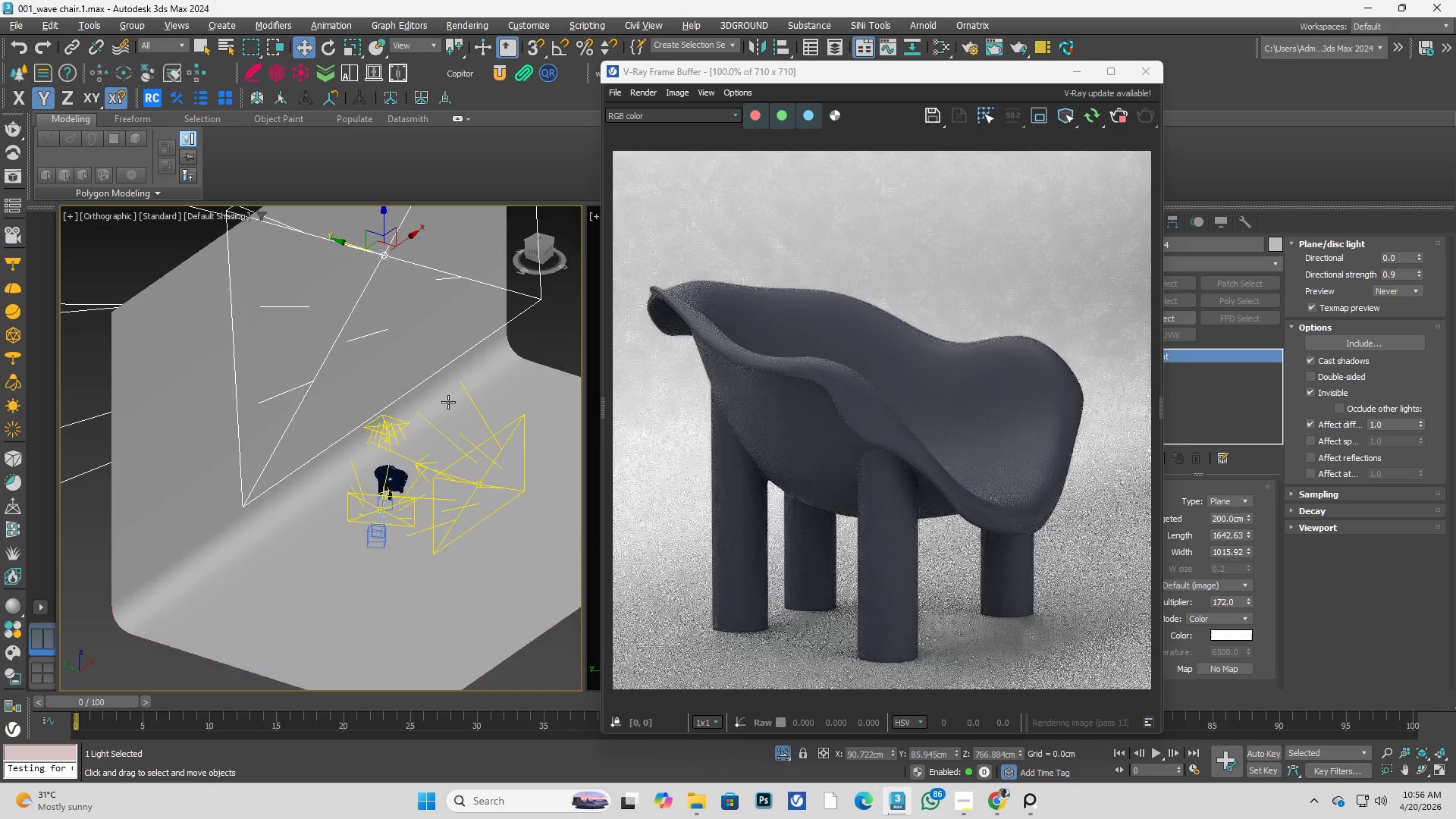 
wait(8.86)
 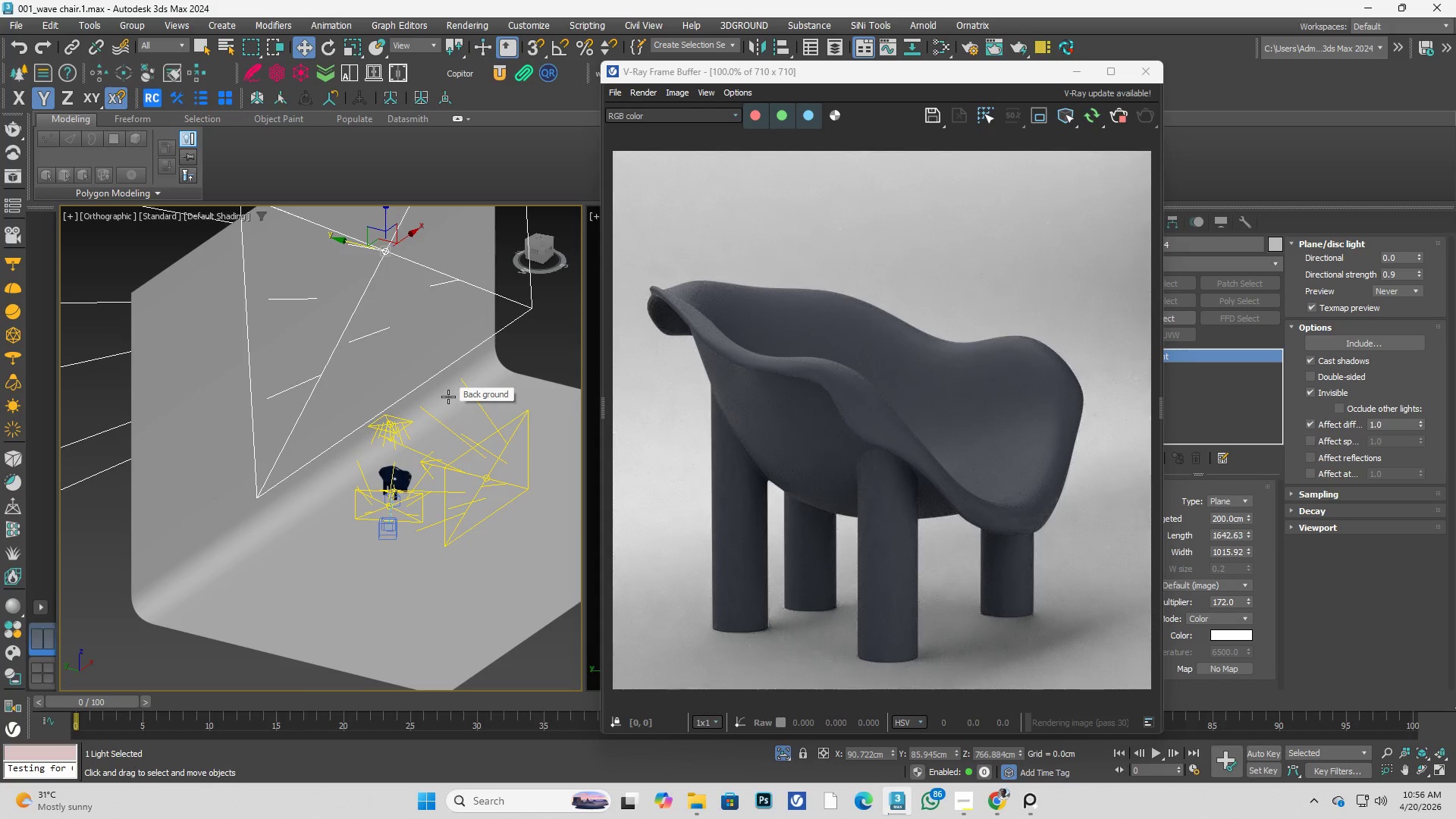 
scroll: coordinate [443, 378], scroll_direction: down, amount: 2.0
 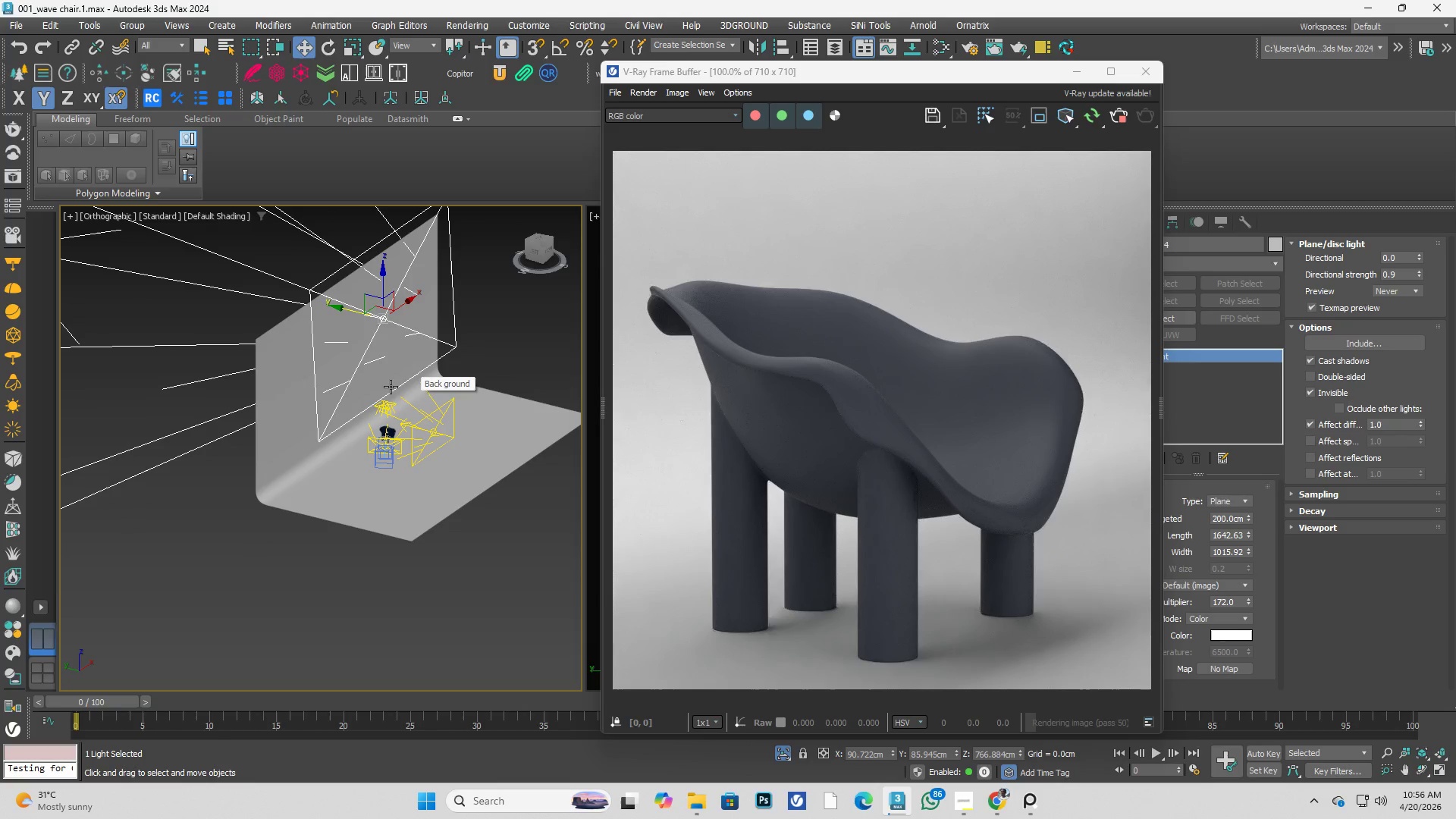 
key(Delete)
 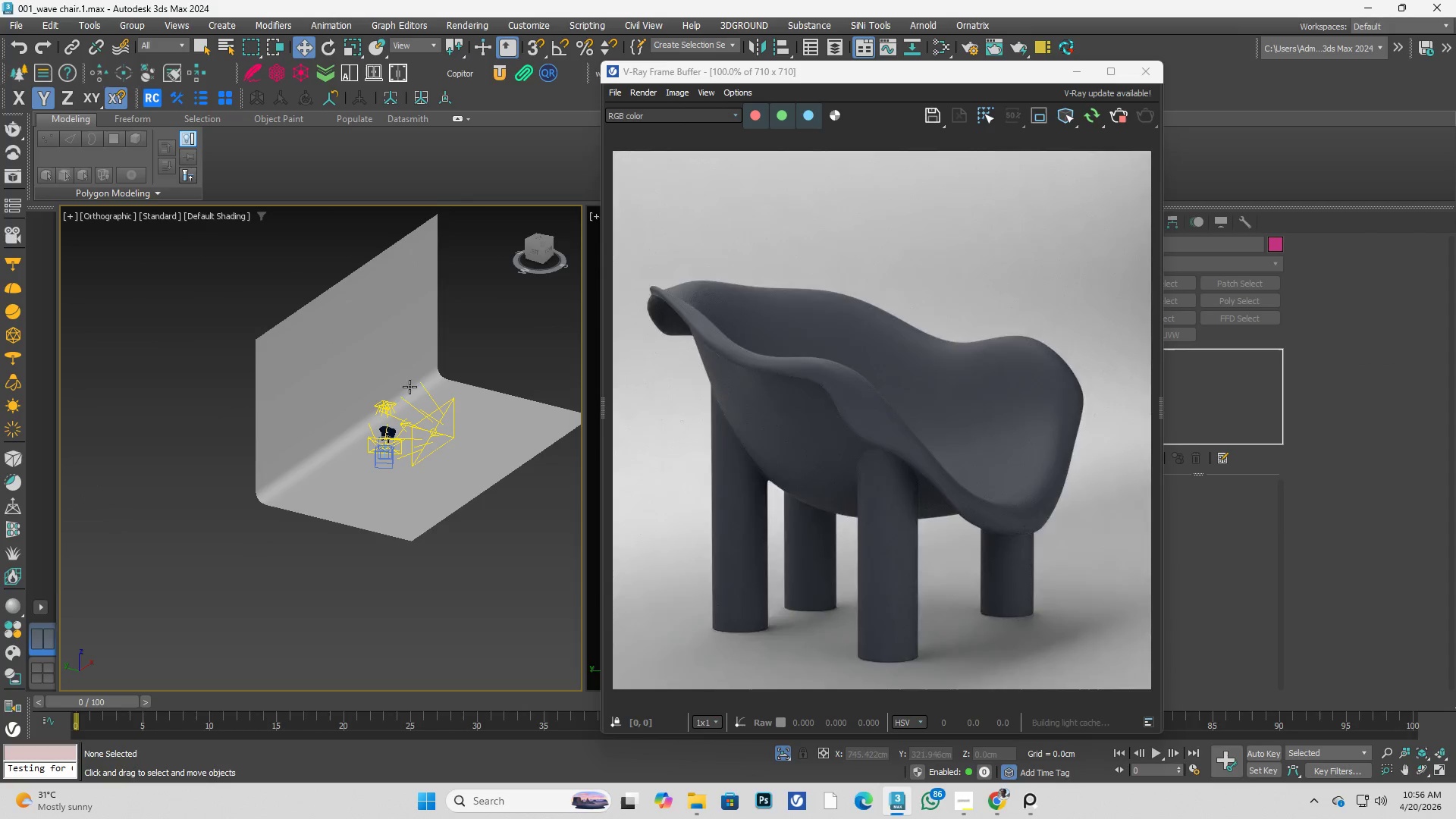 
mouse_move([394, 398])
 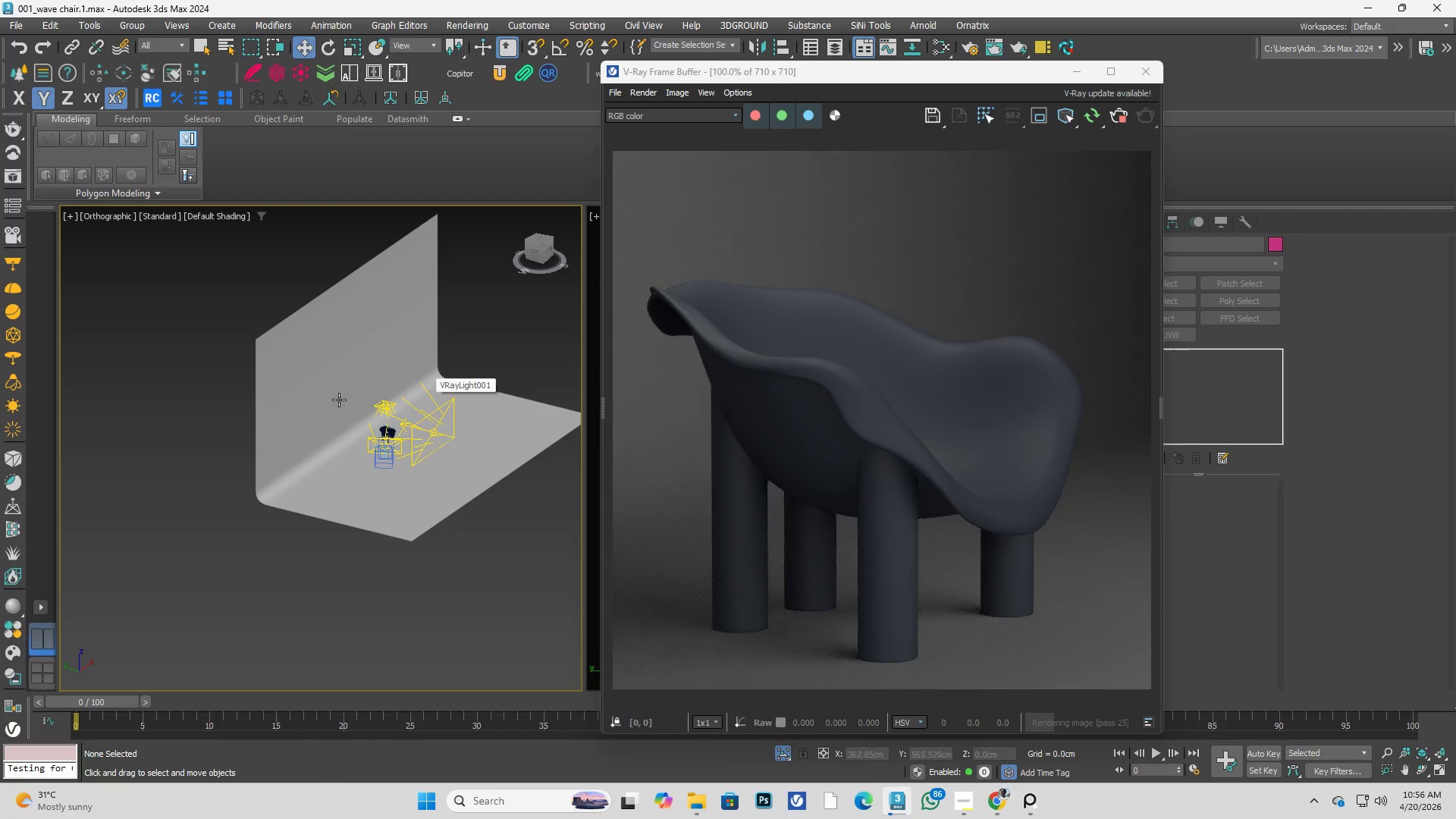 
scroll: coordinate [435, 419], scroll_direction: up, amount: 4.0
 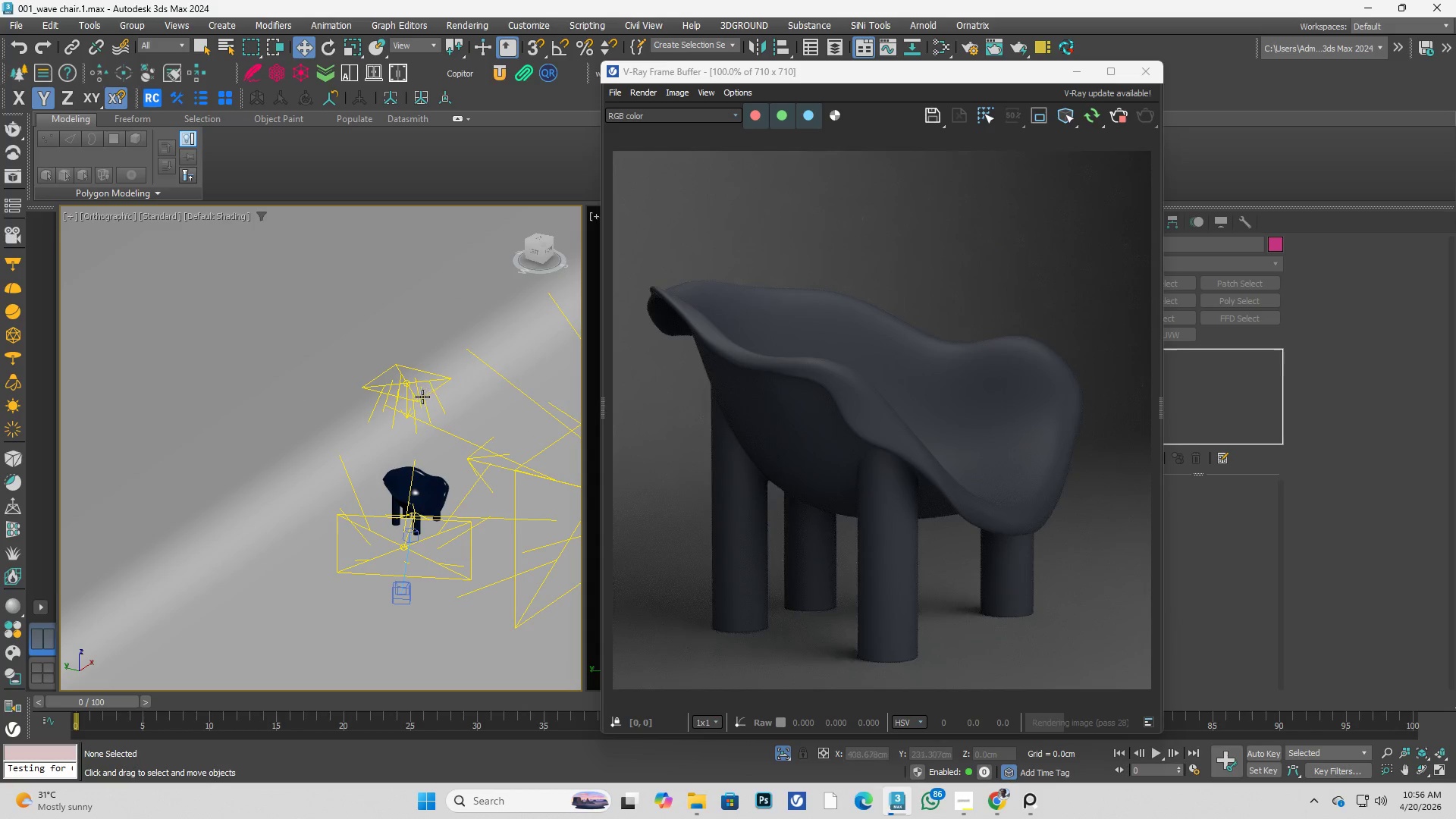 
left_click([420, 397])
 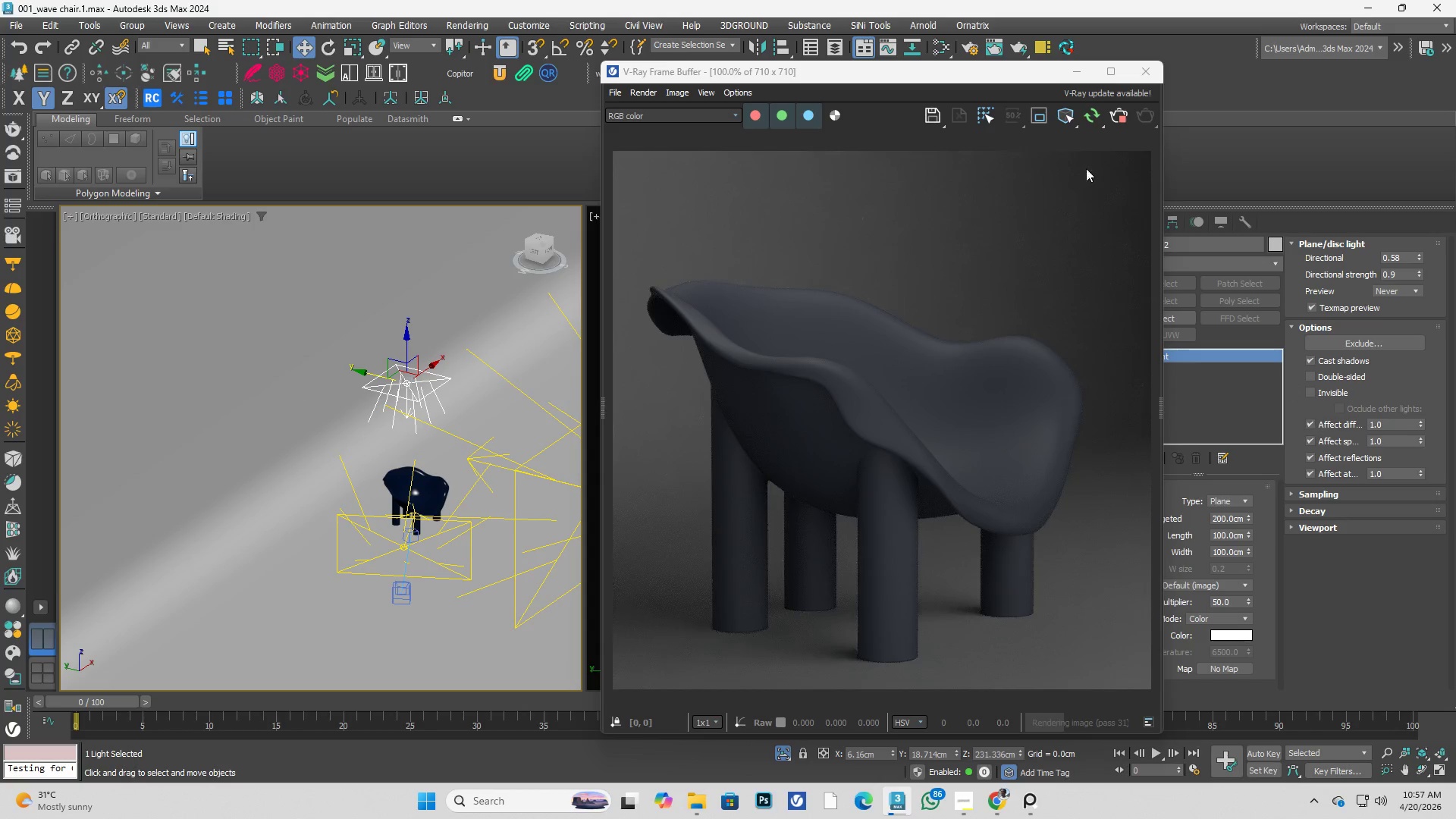 
left_click_drag(start_coordinate=[1018, 75], to_coordinate=[890, 80])
 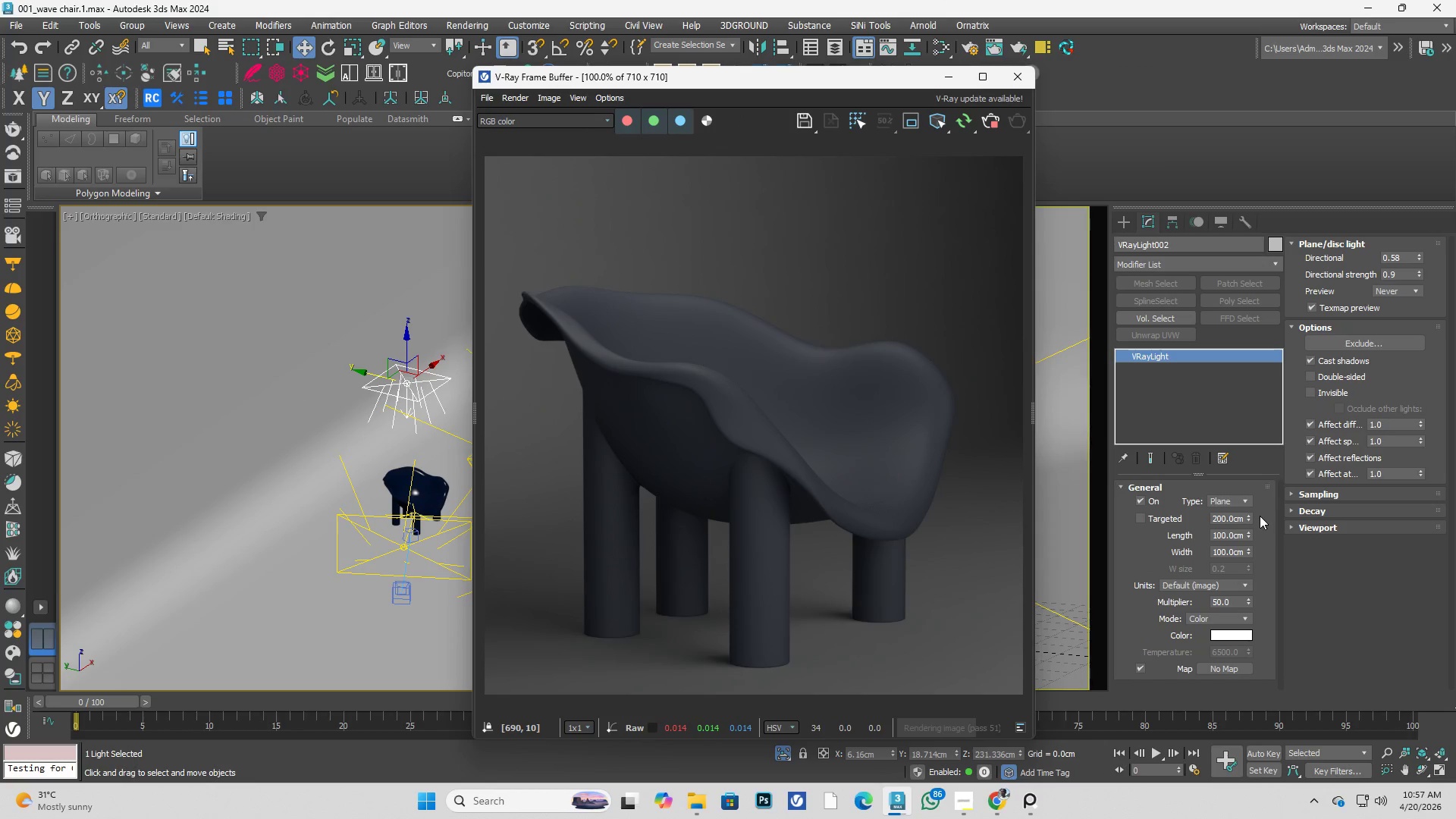 
wait(6.62)
 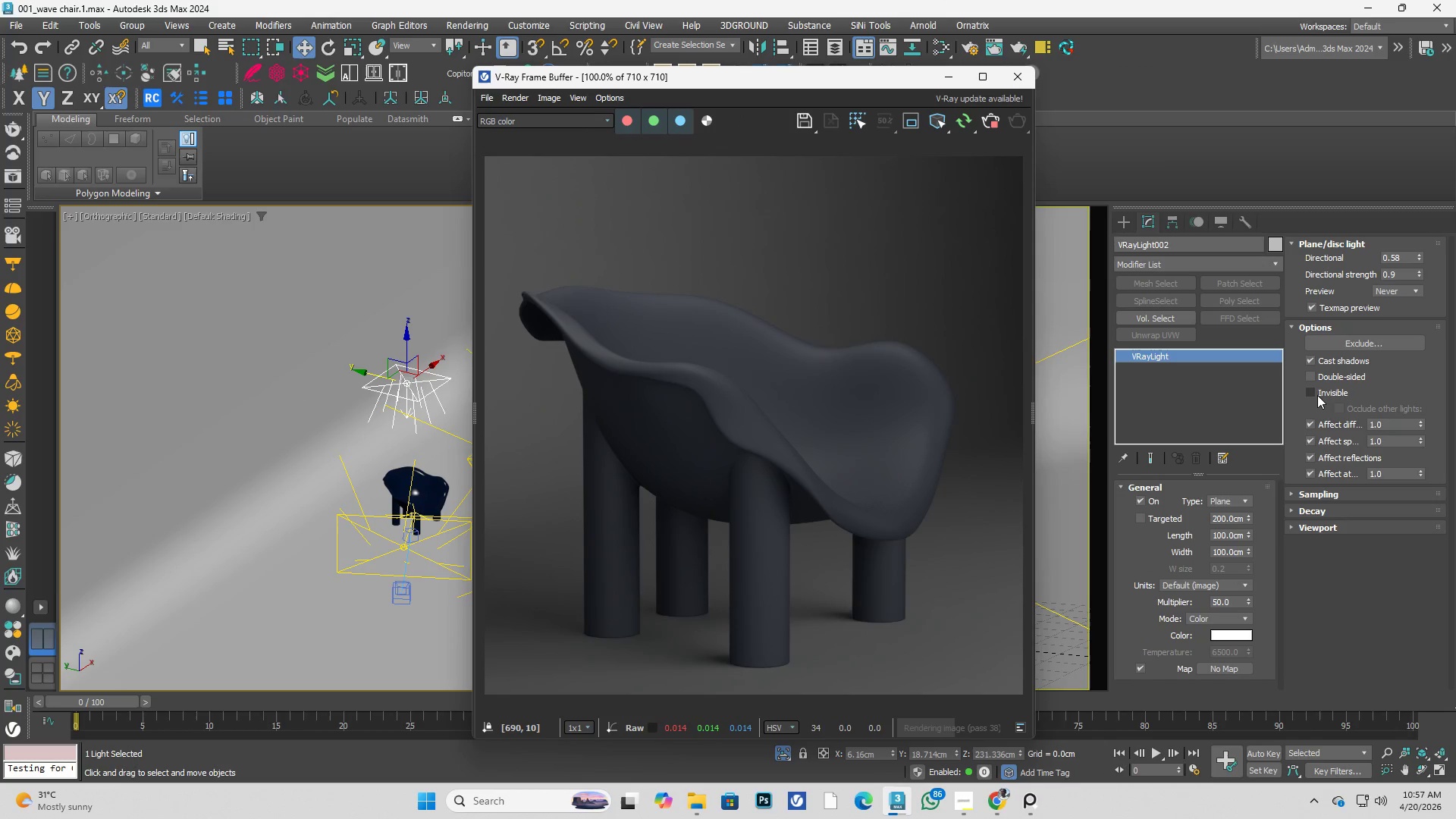 
left_click_drag(start_coordinate=[1231, 604], to_coordinate=[1206, 604])
 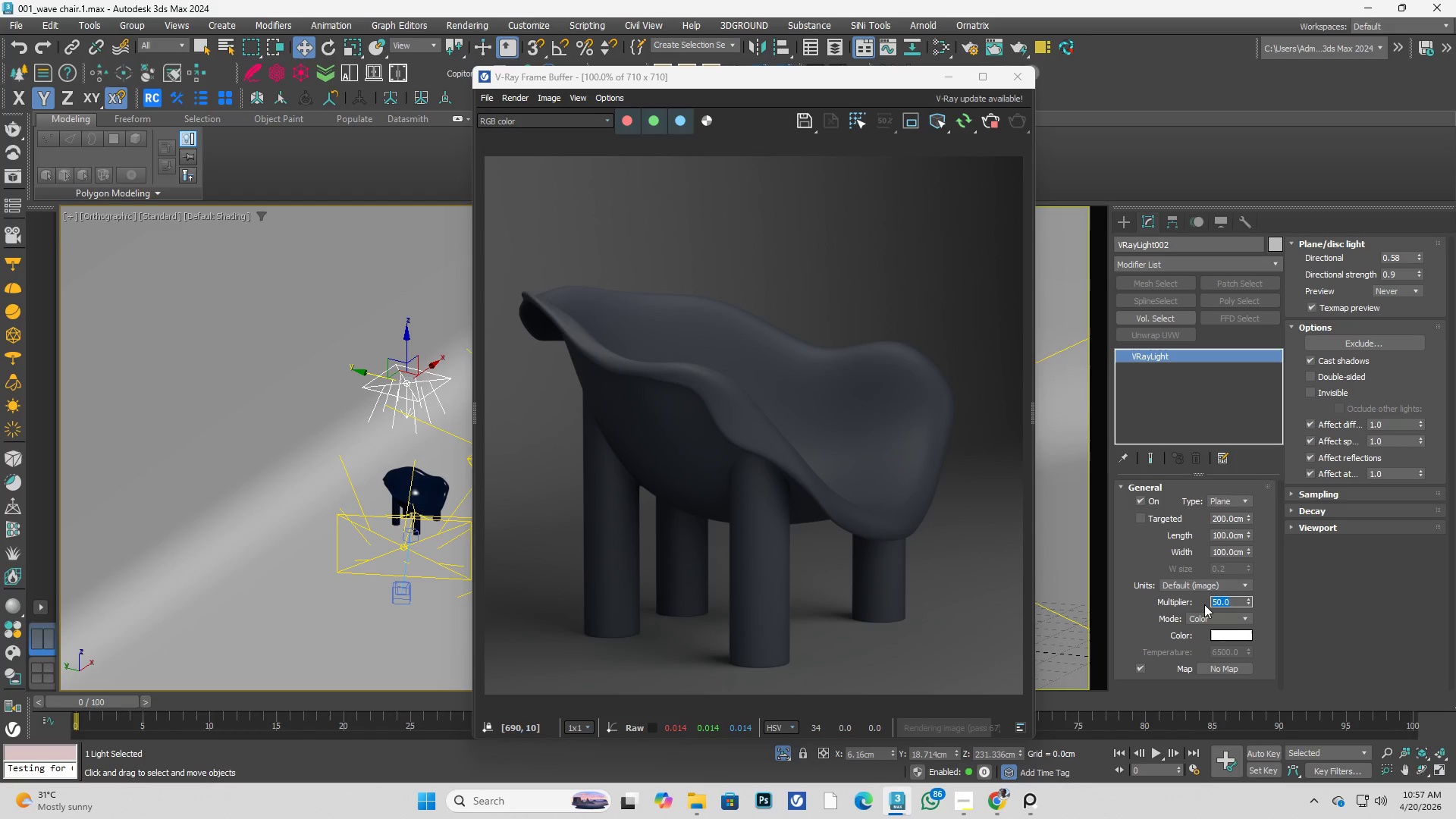 
key(Numpad1)
 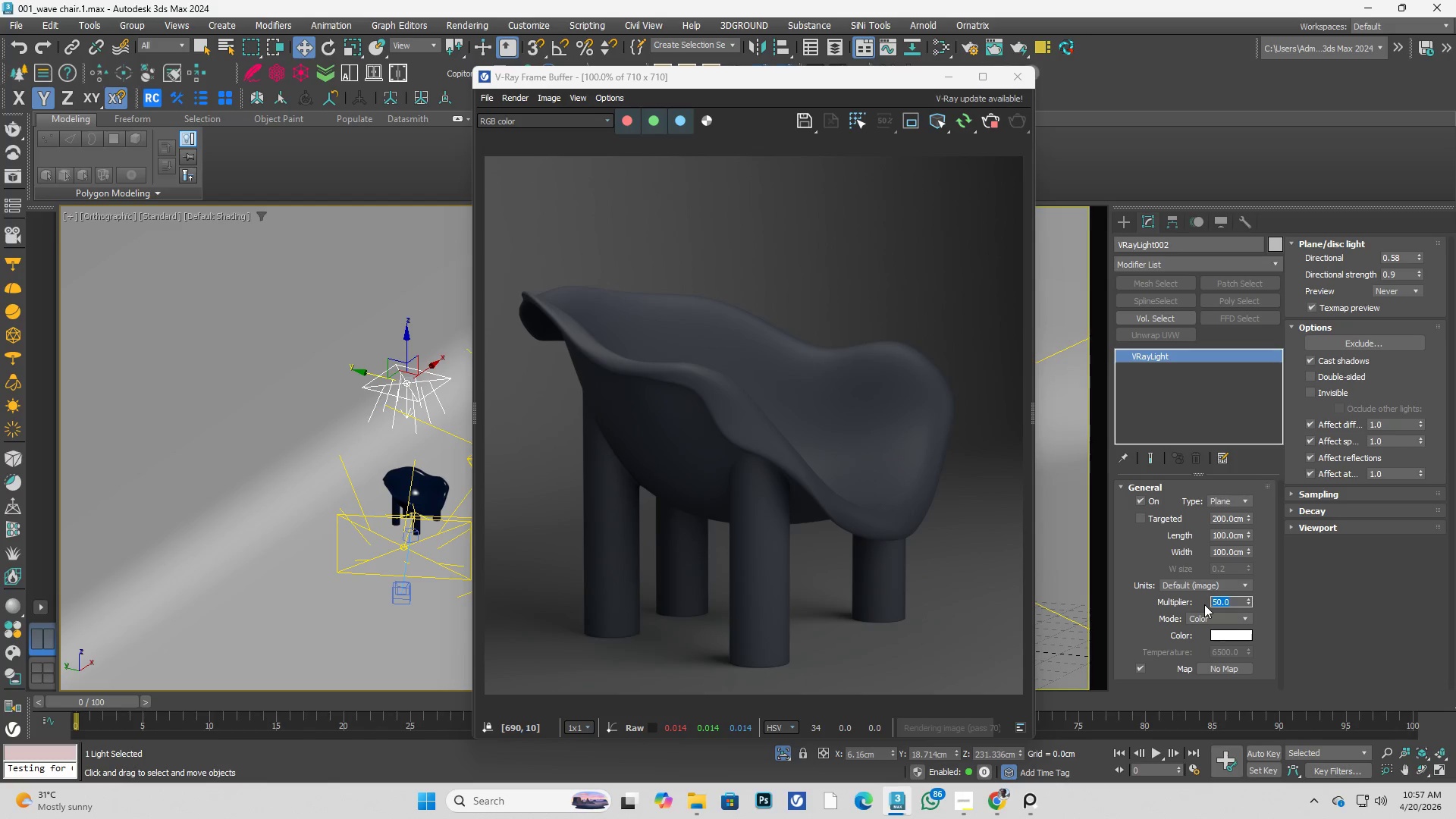 
key(Numpad5)
 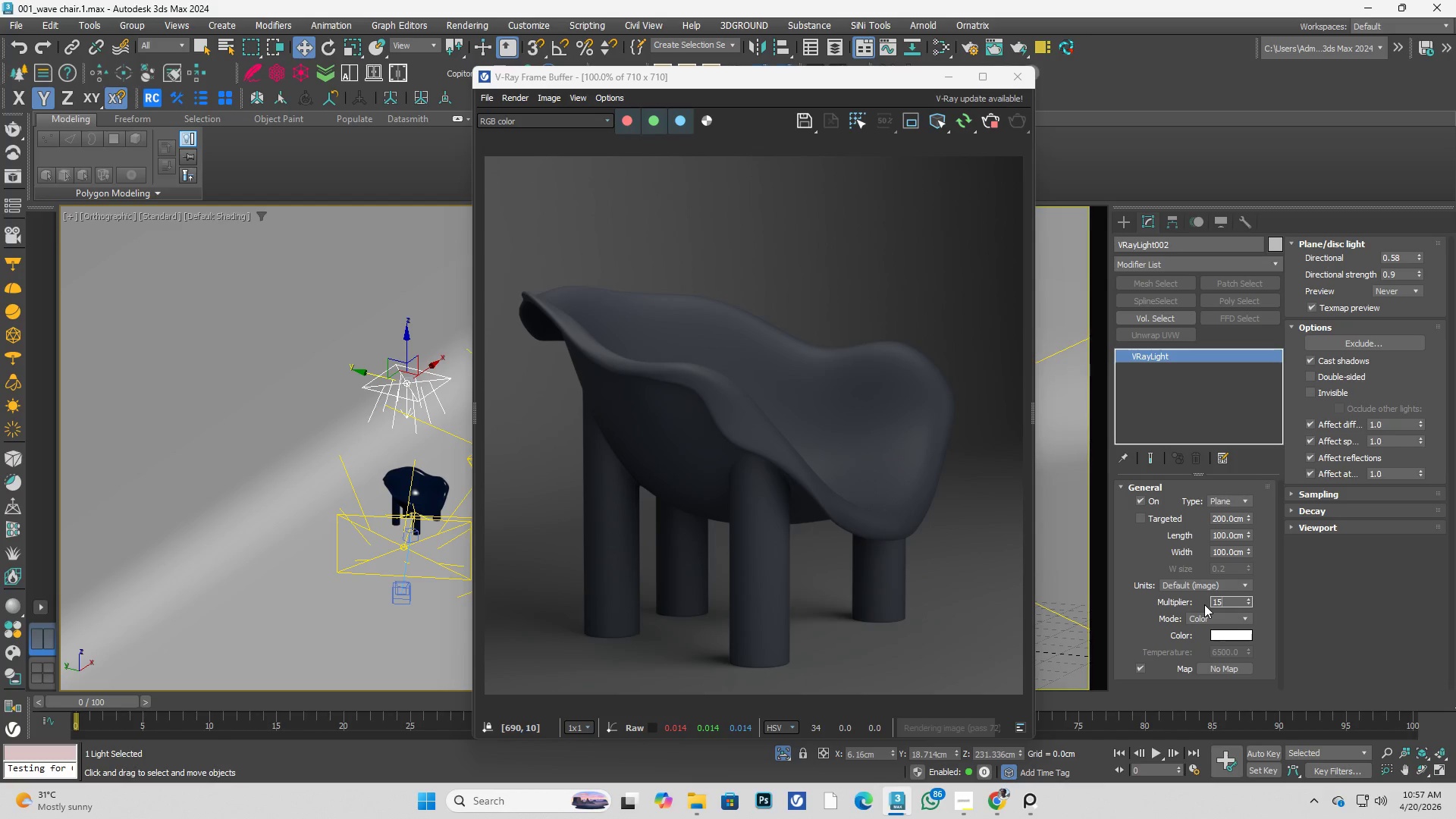 
key(Numpad0)
 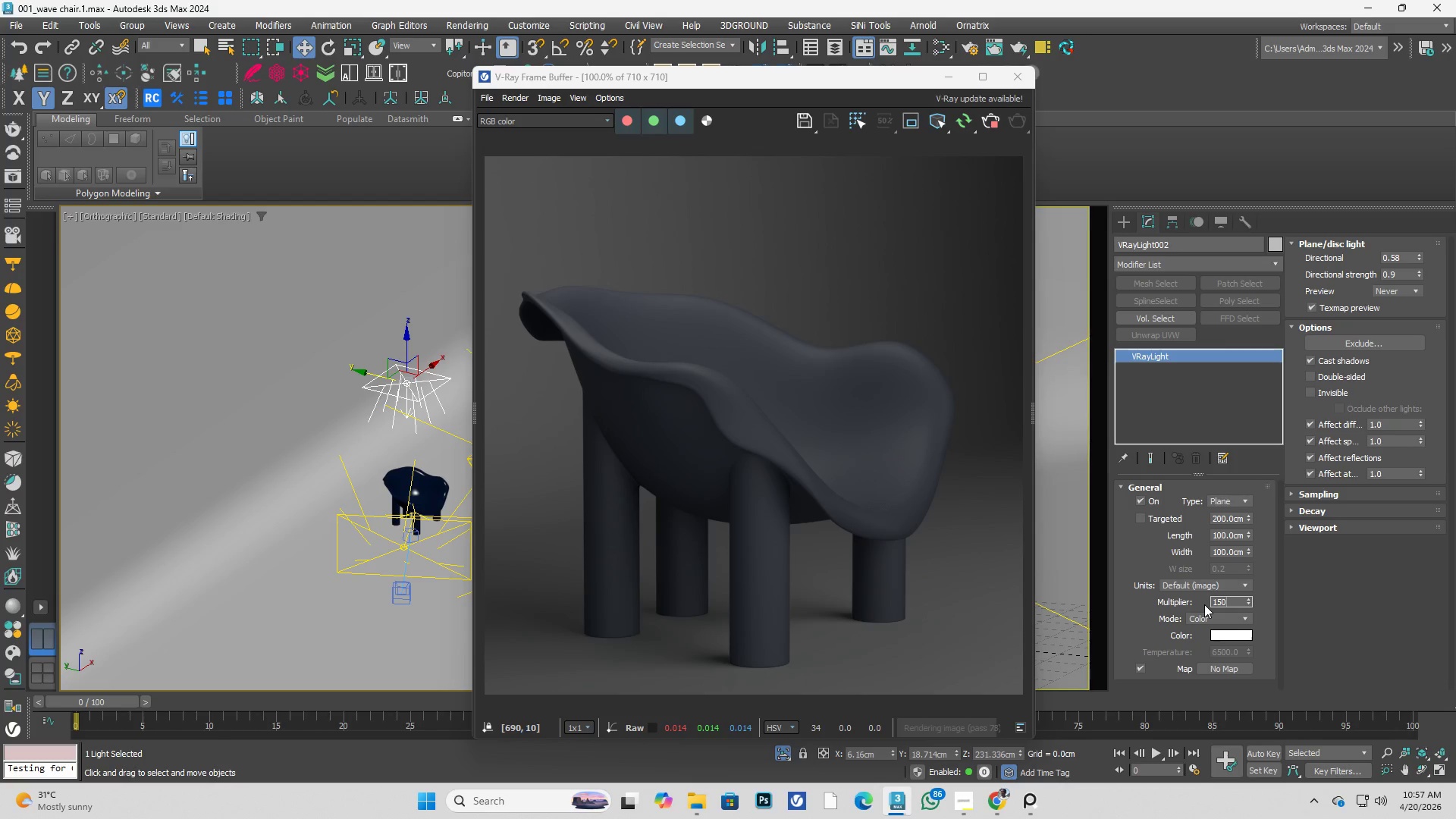 
key(Enter)
 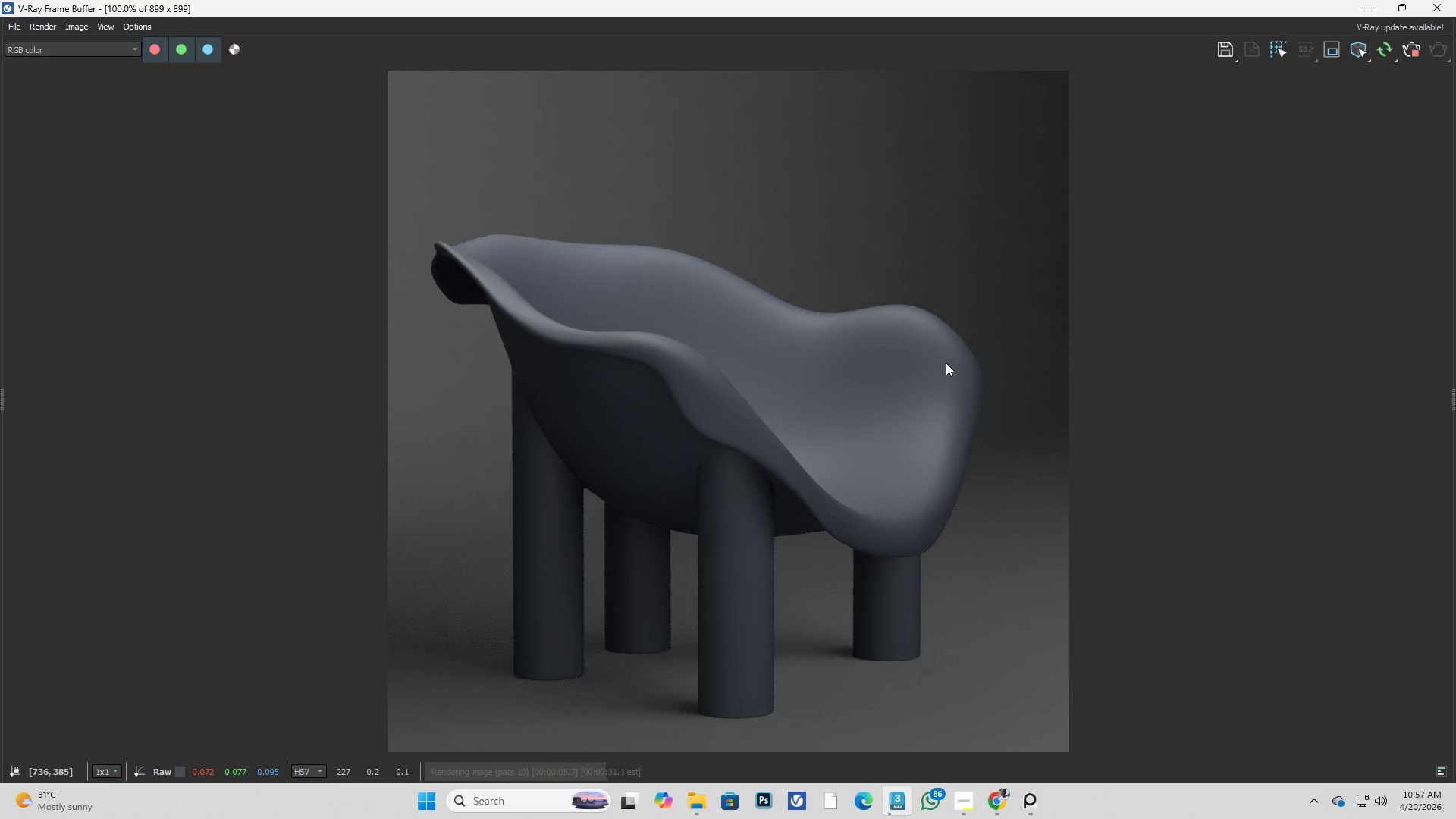 
wait(19.88)
 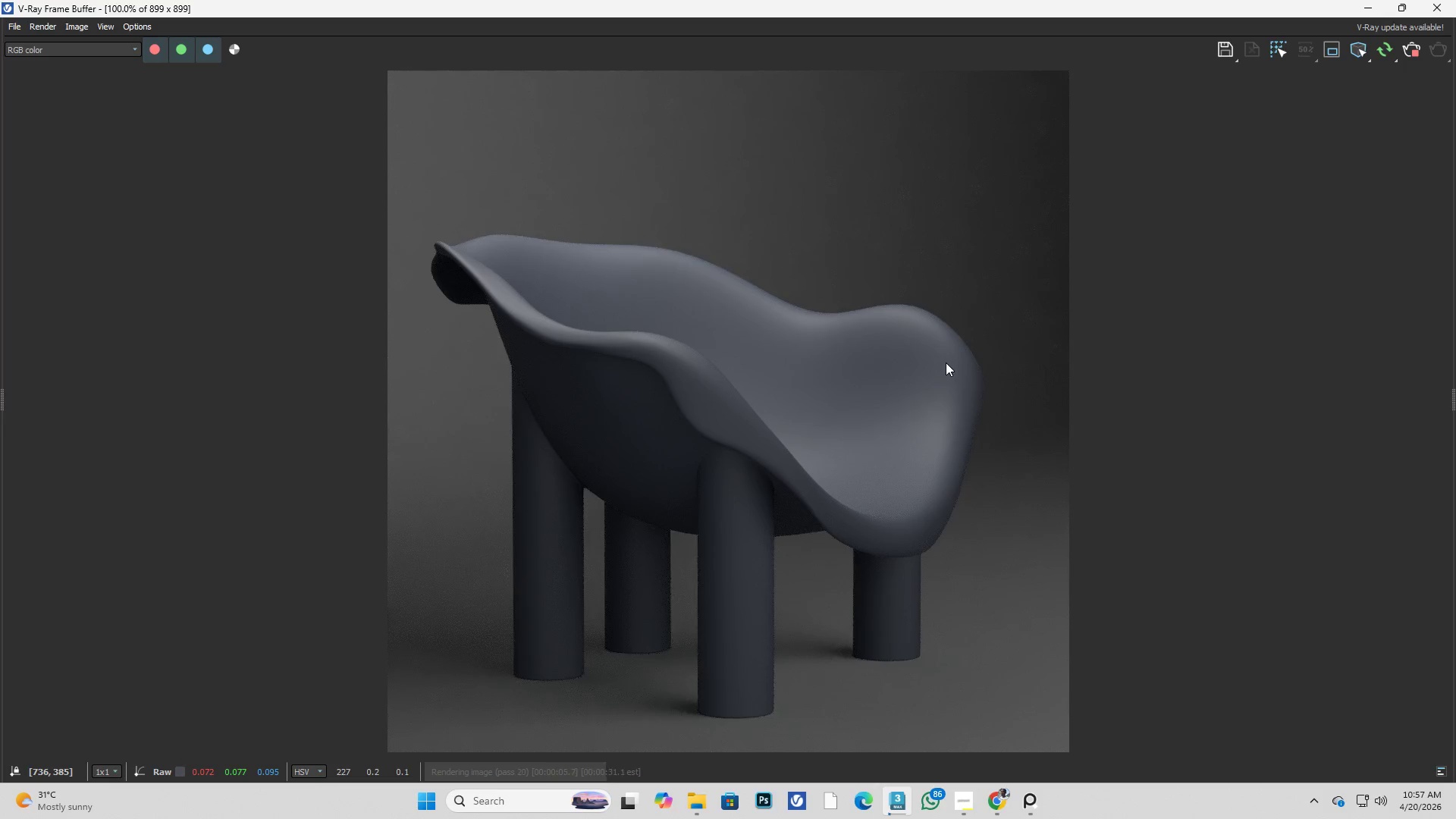 
left_click_drag(start_coordinate=[657, 8], to_coordinate=[876, 62])
 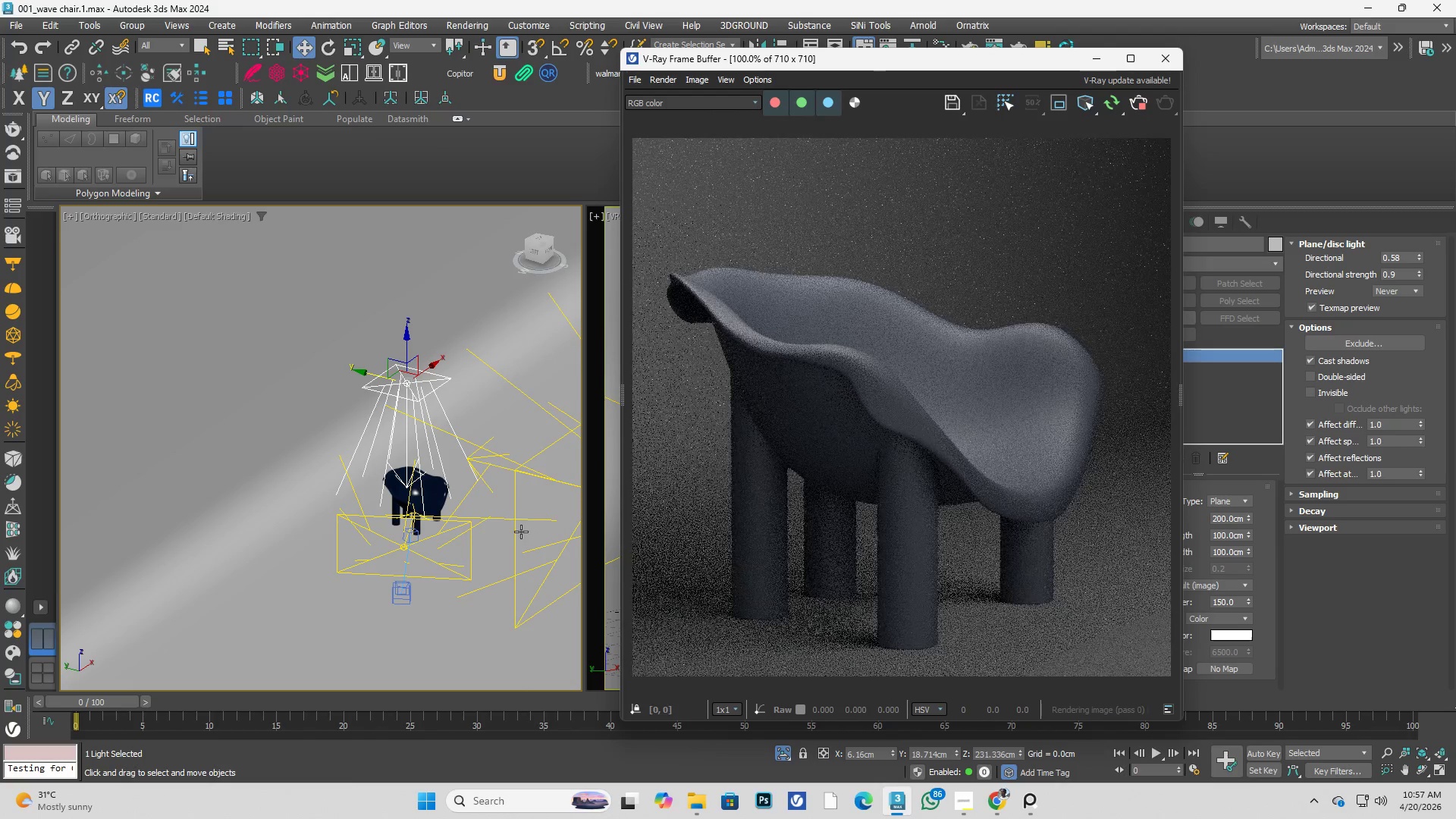 
left_click([518, 529])
 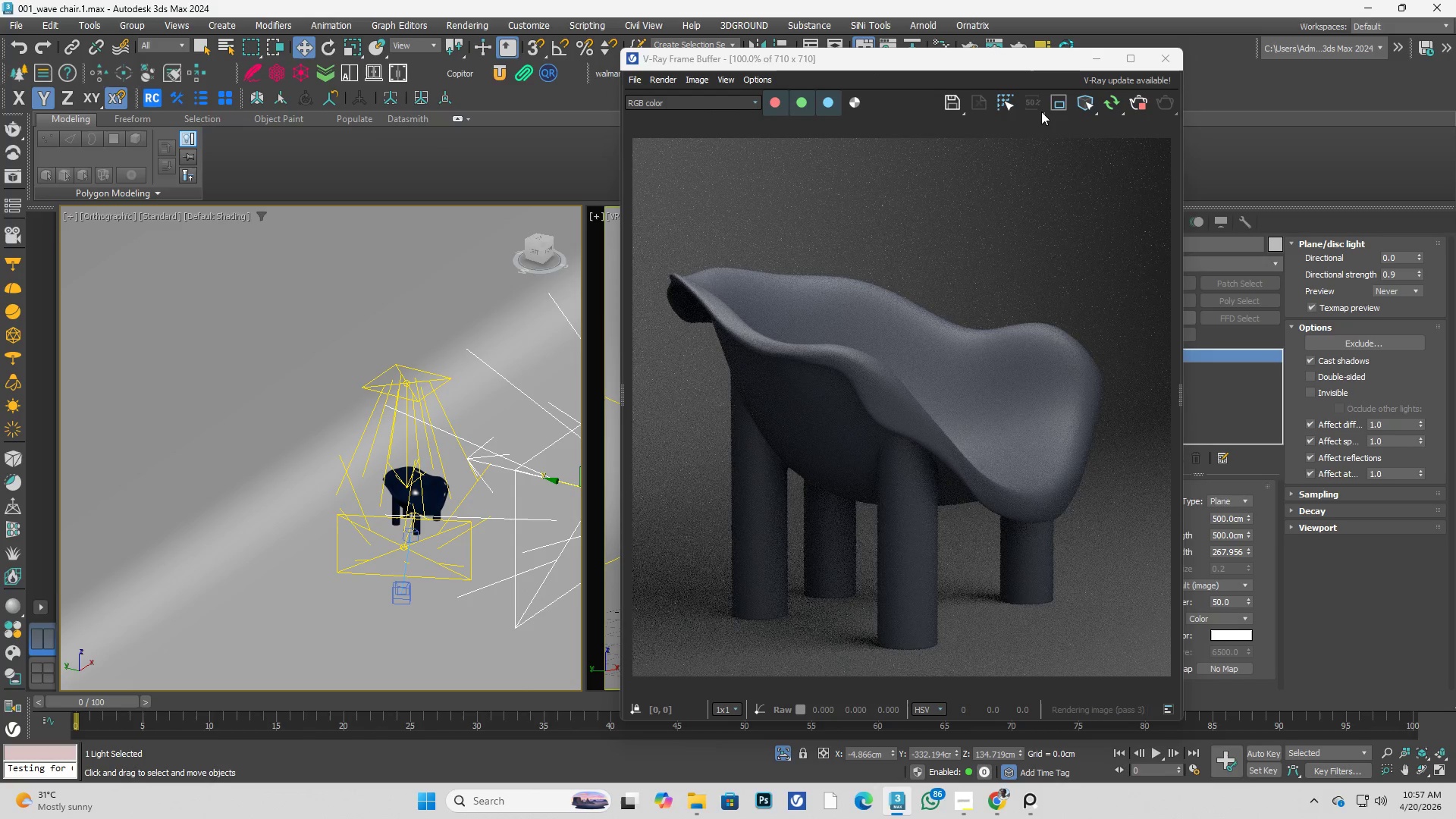 
left_click_drag(start_coordinate=[1013, 59], to_coordinate=[763, 64])
 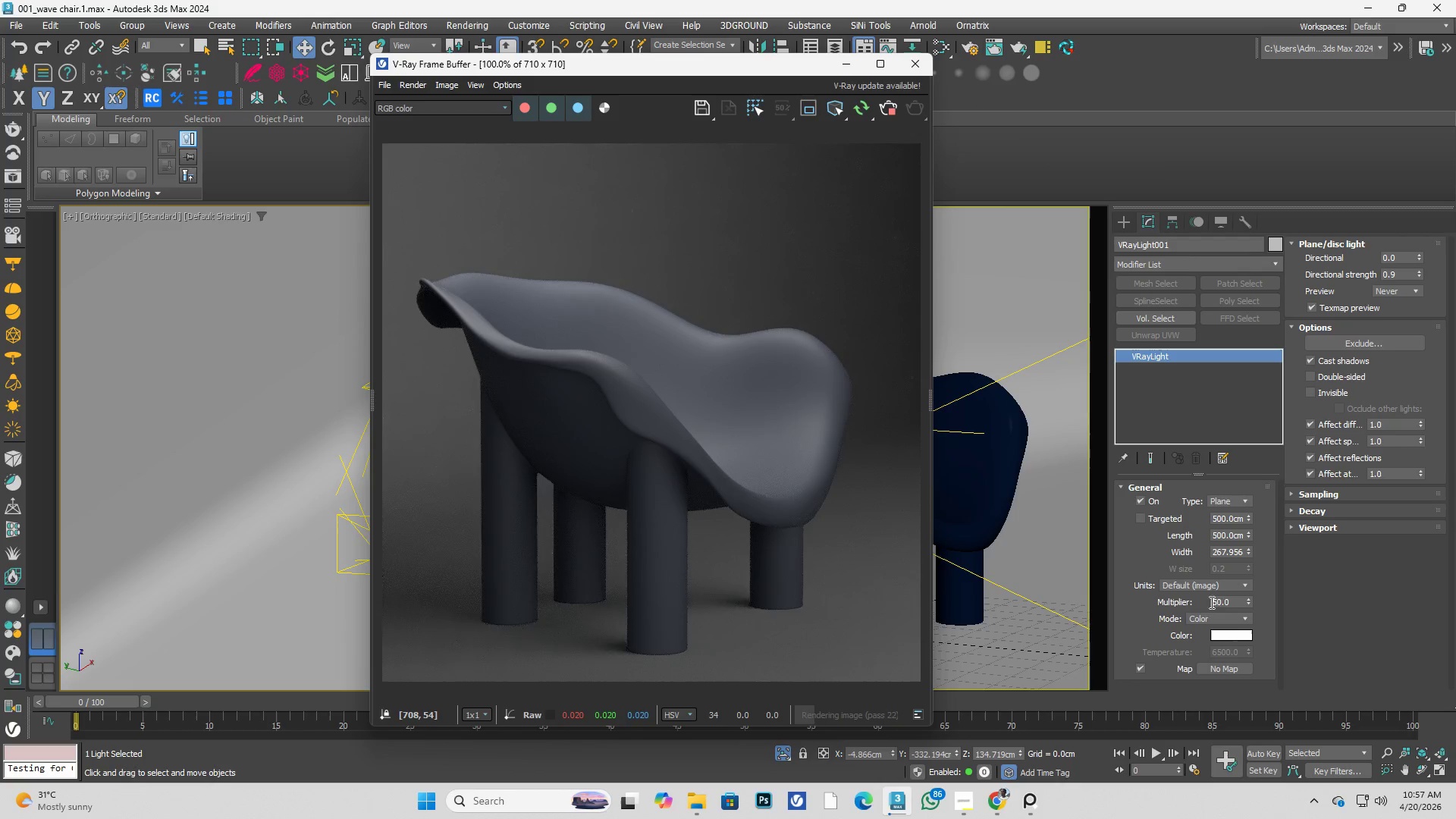 
left_click_drag(start_coordinate=[1229, 604], to_coordinate=[1197, 604])
 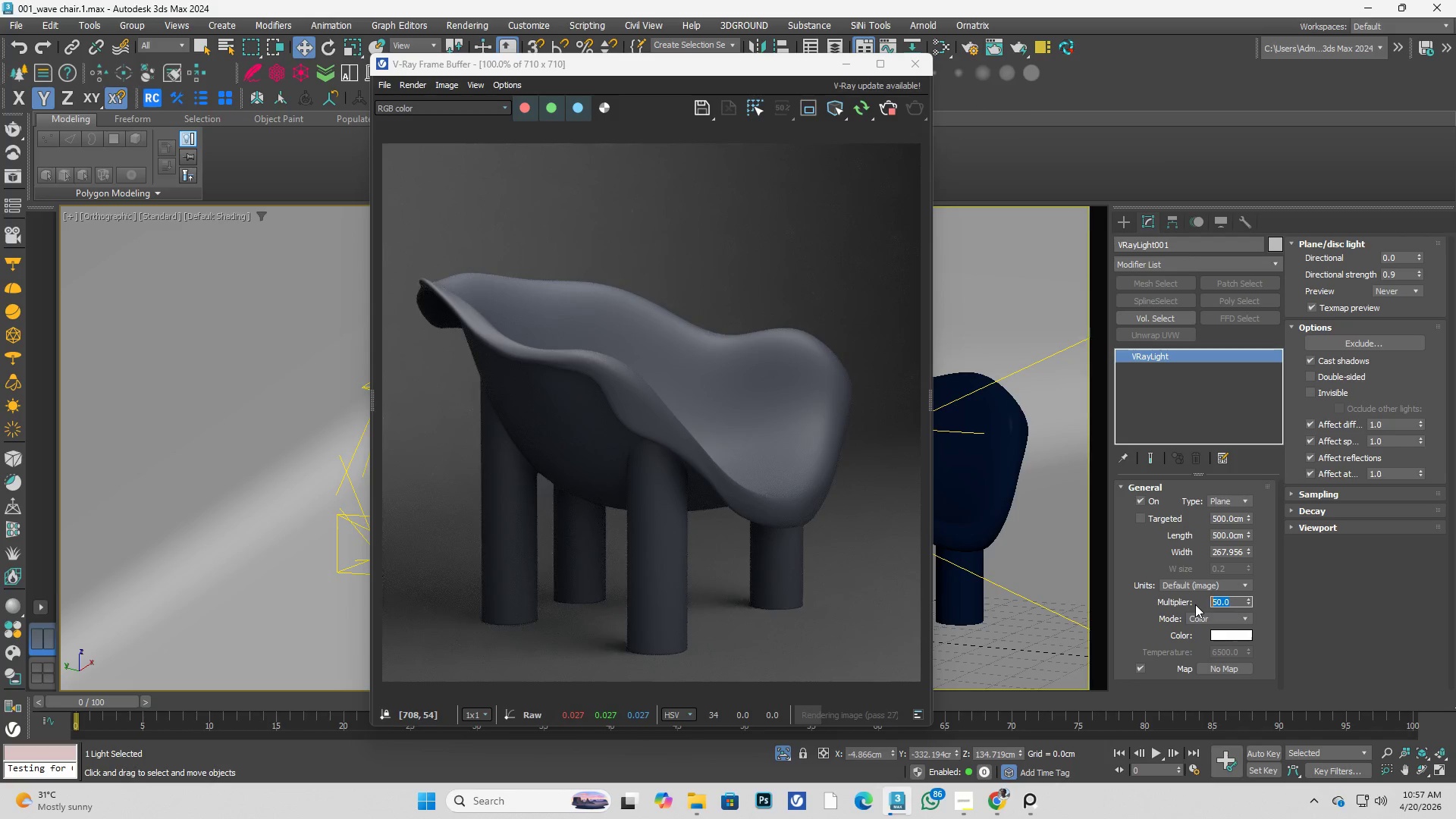 
key(Numpad7)
 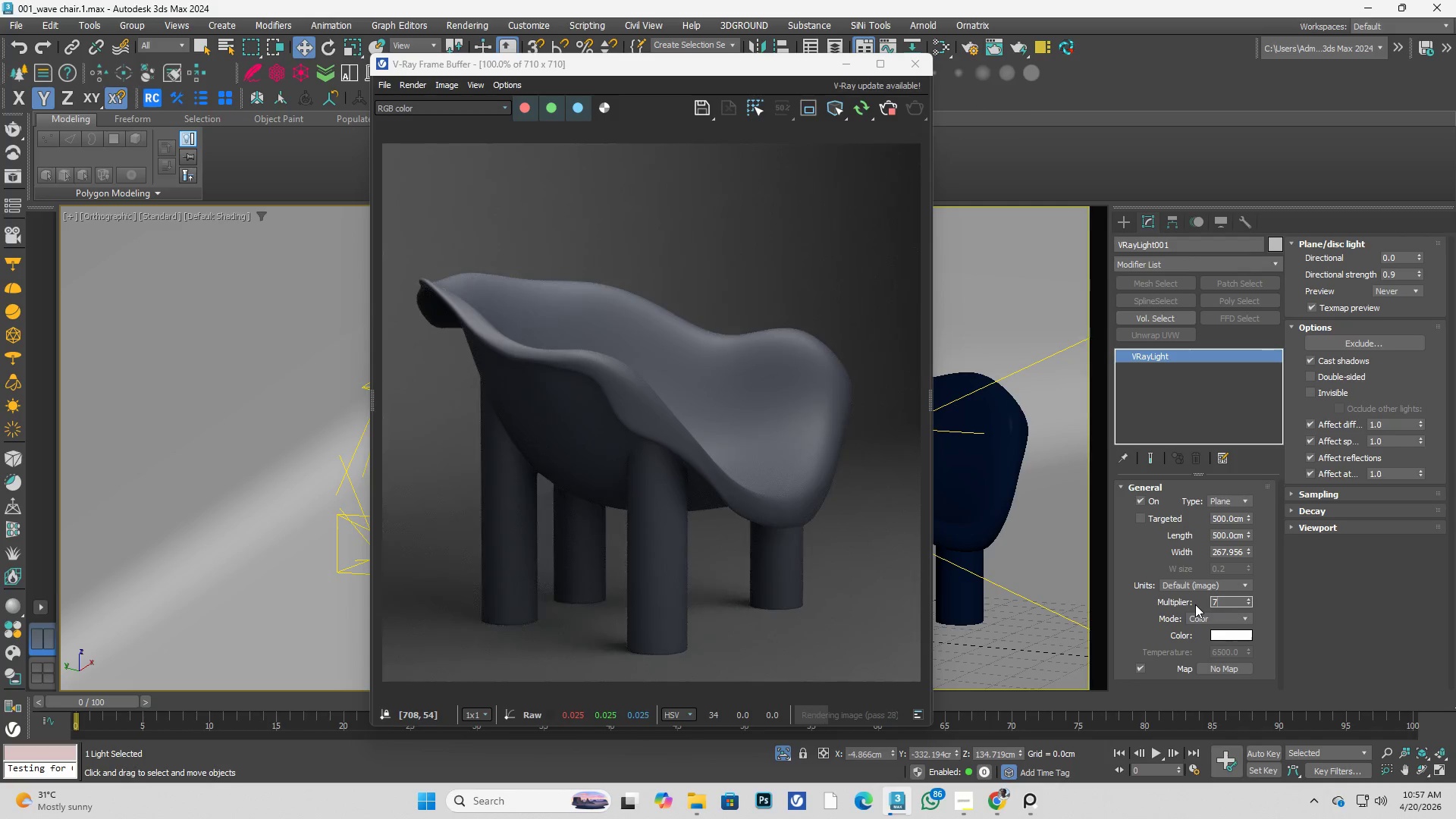 
key(Numpad0)
 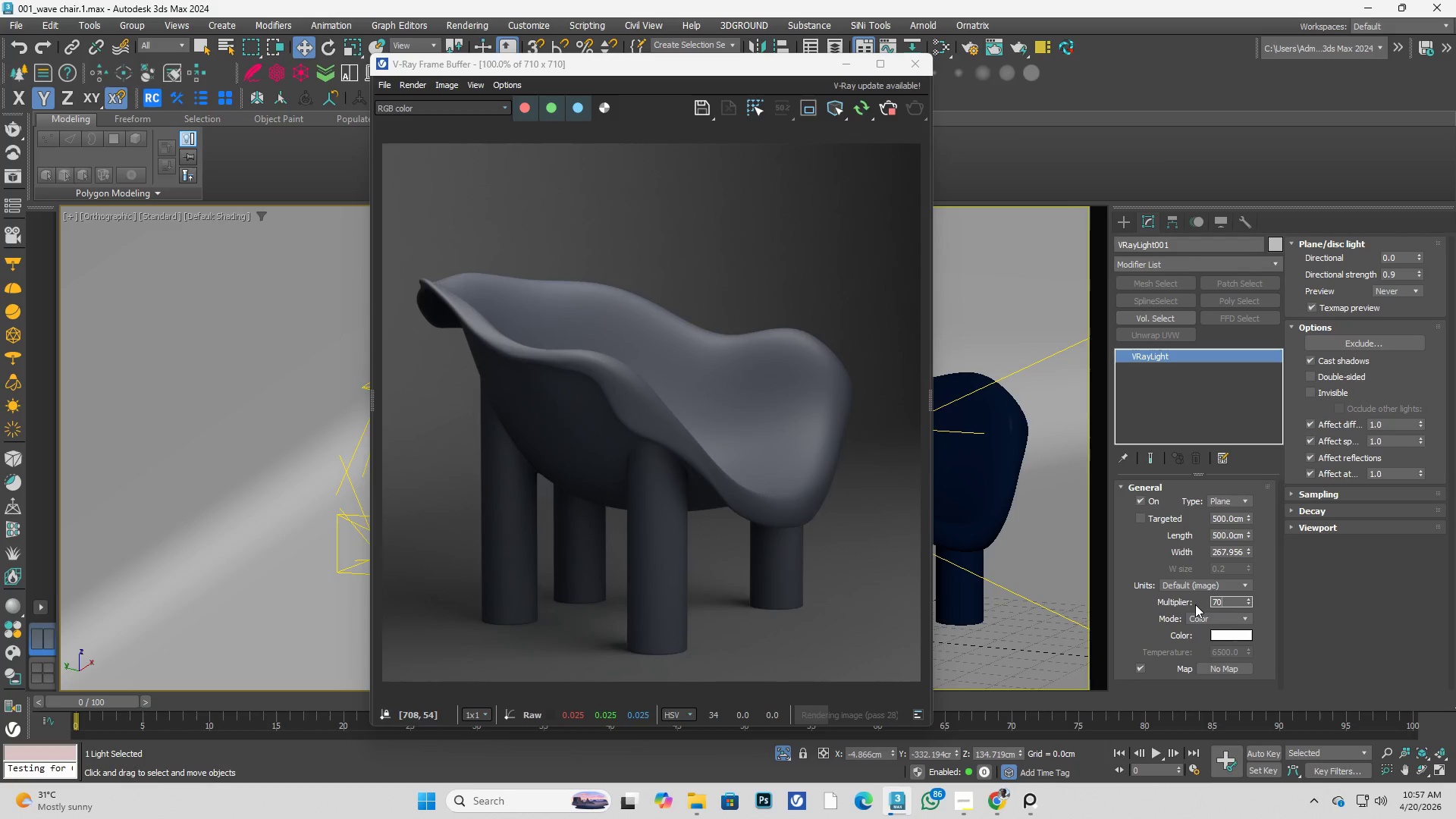 
key(Enter)
 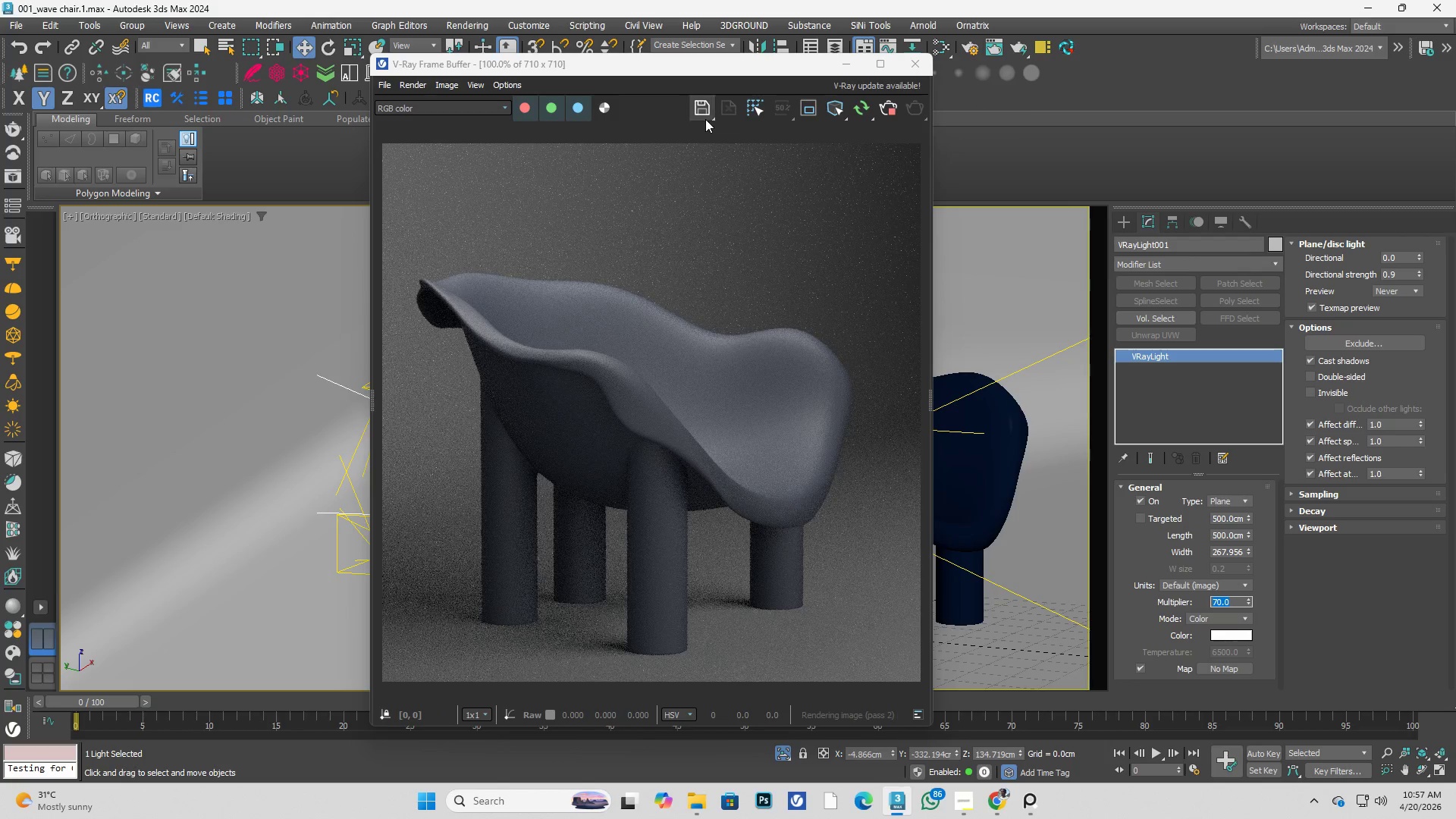 
left_click_drag(start_coordinate=[708, 74], to_coordinate=[847, 74])
 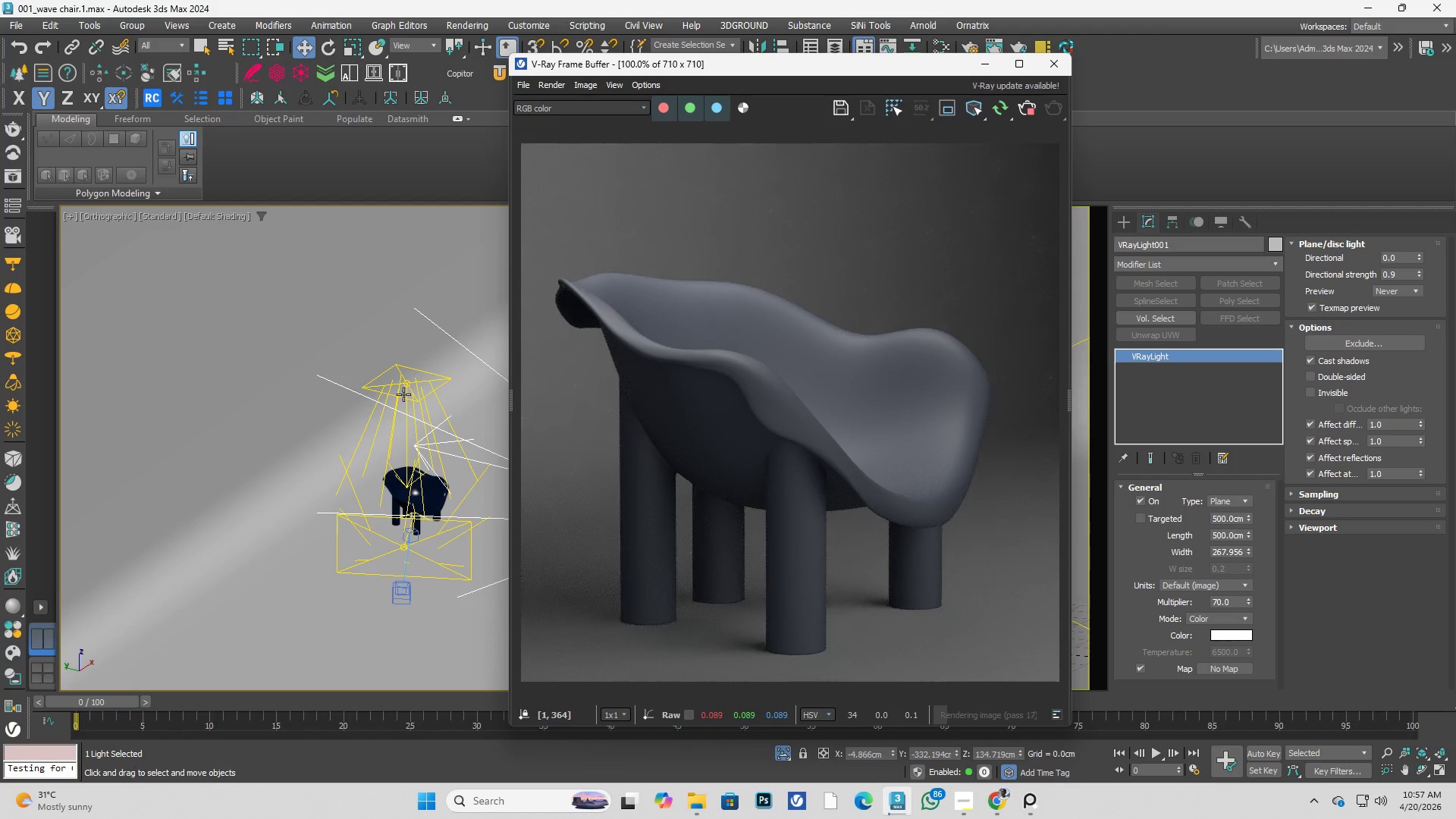 
left_click([410, 397])
 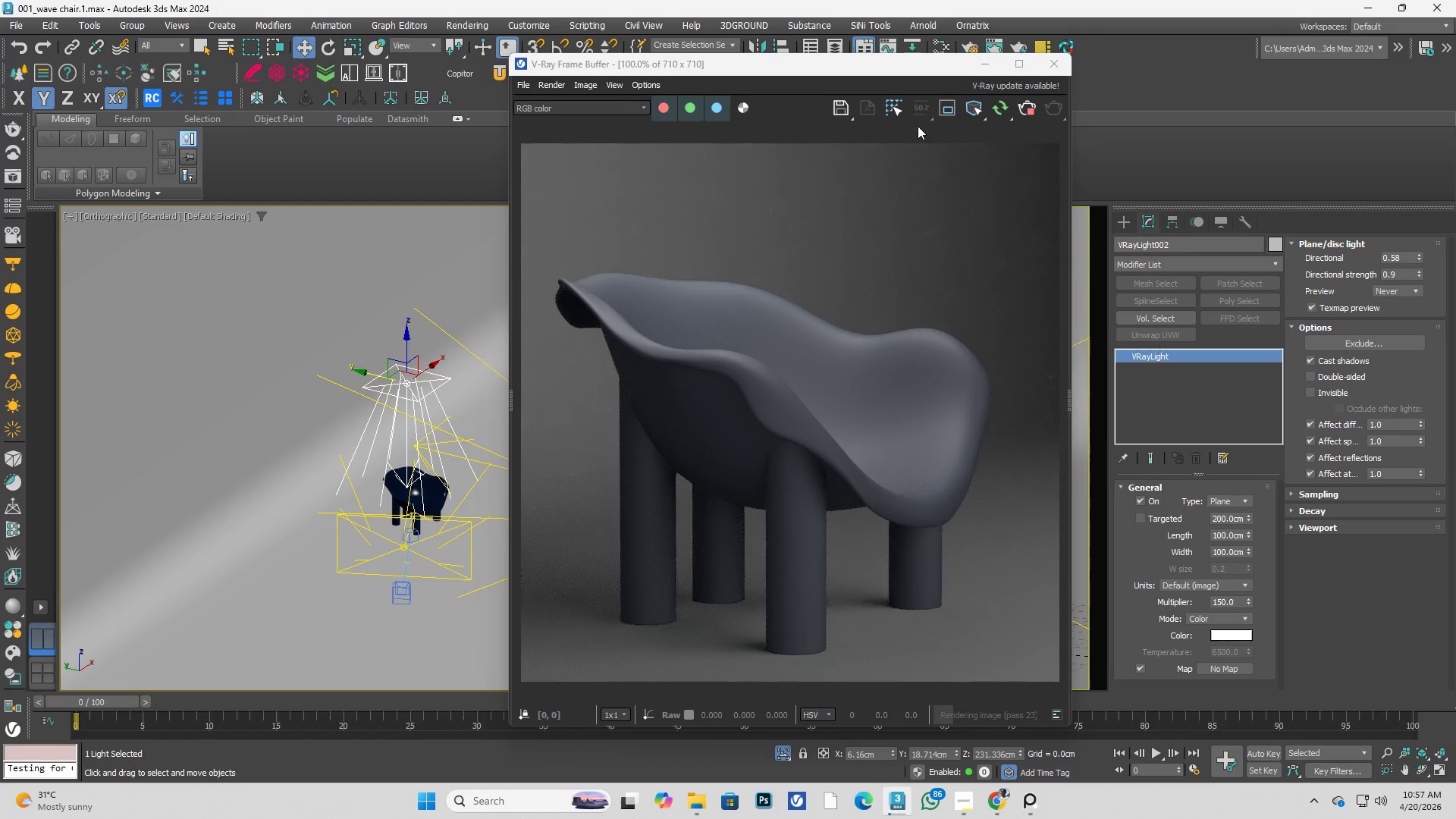 
left_click_drag(start_coordinate=[908, 70], to_coordinate=[814, 71])
 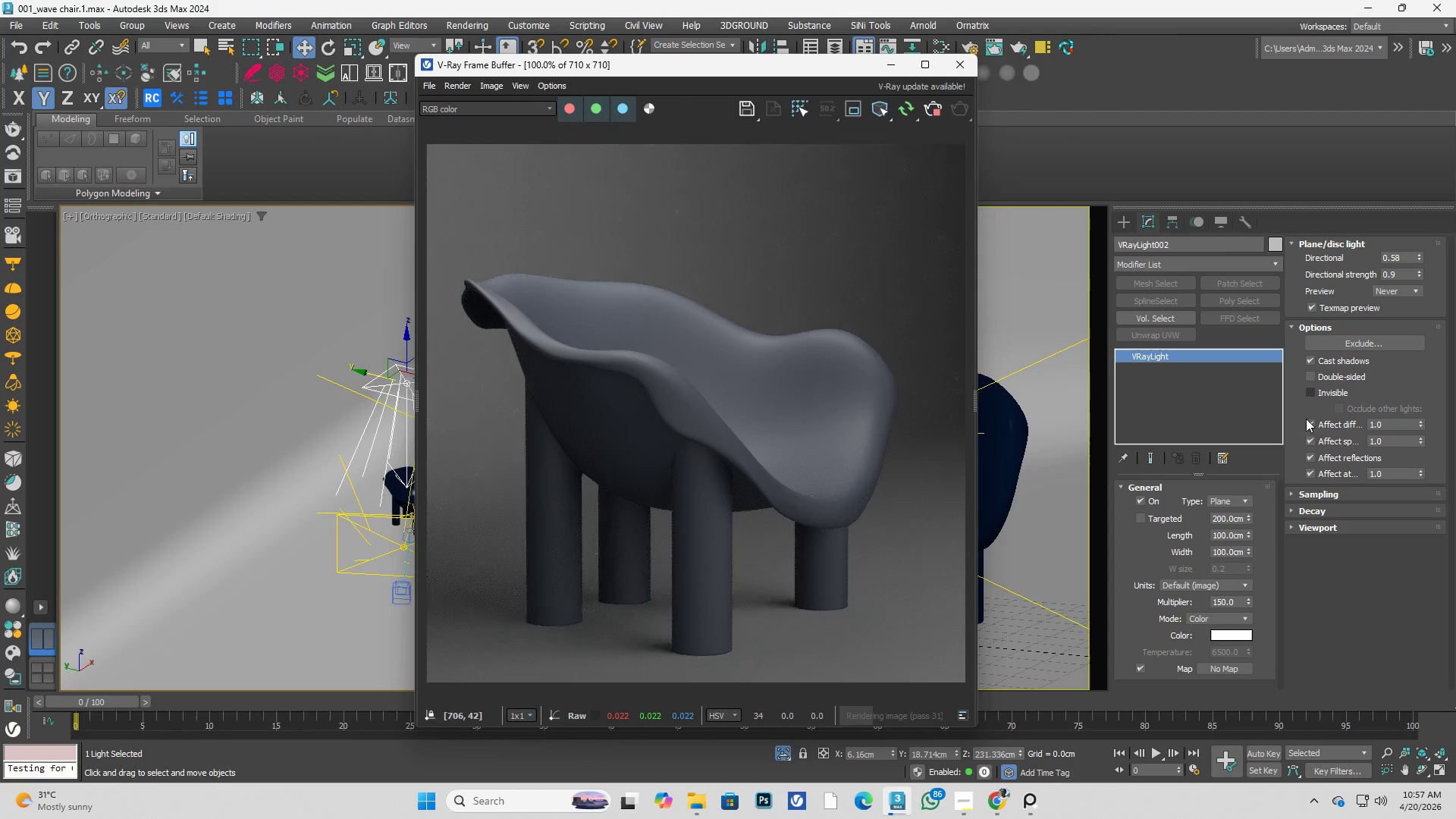 
left_click([1245, 503])
 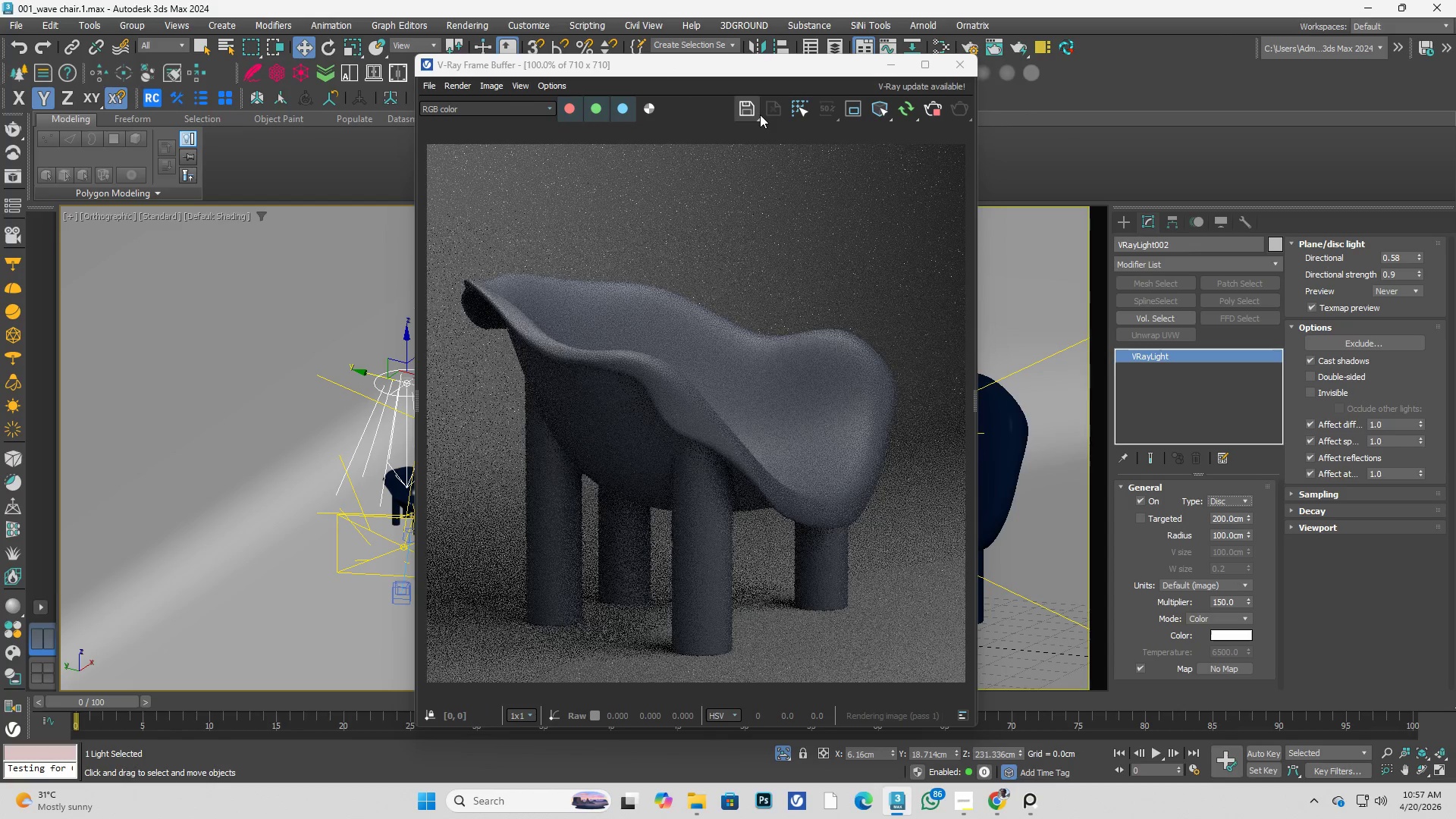 
wait(5.17)
 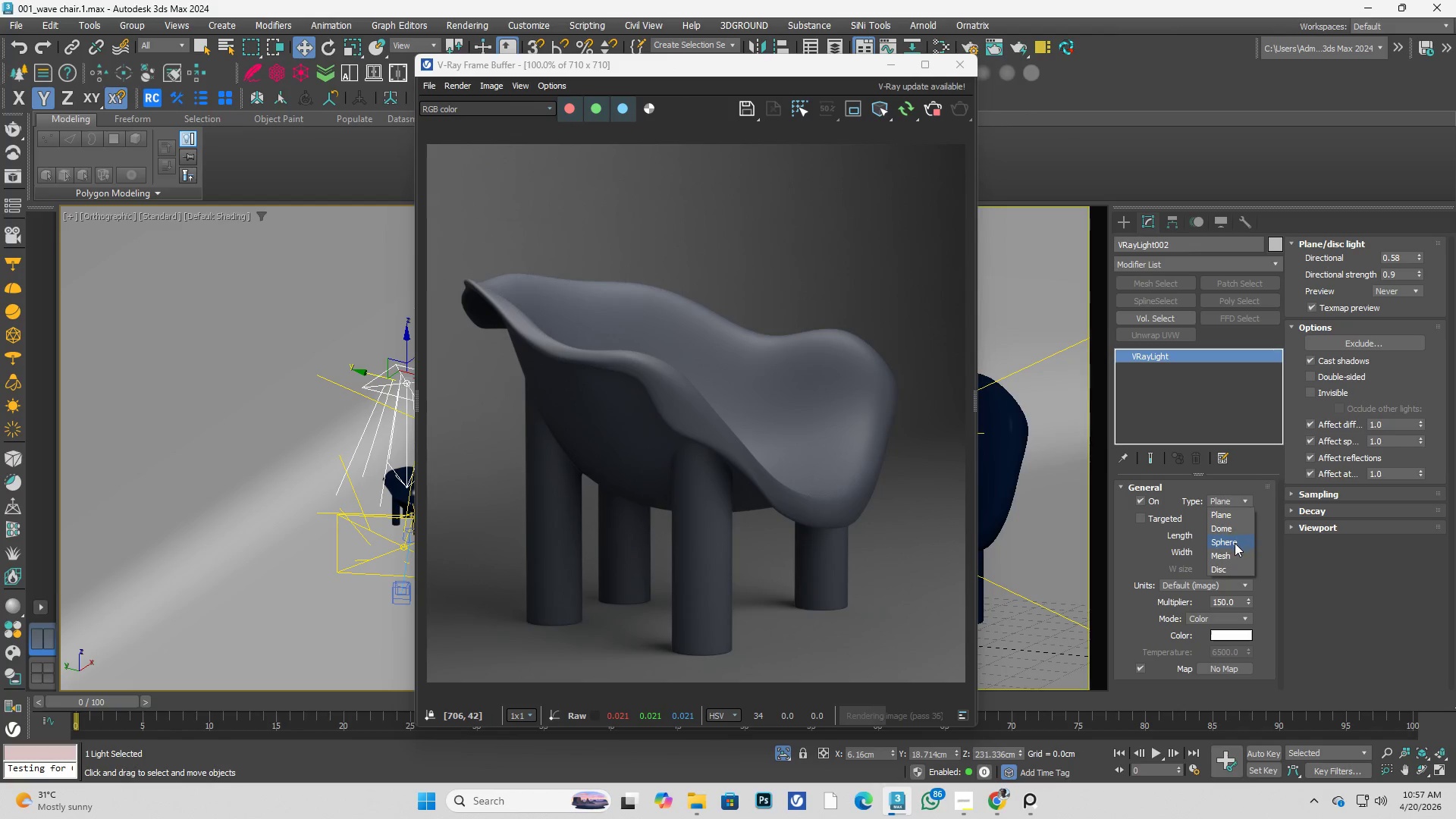 
left_click_drag(start_coordinate=[676, 71], to_coordinate=[837, 71])
 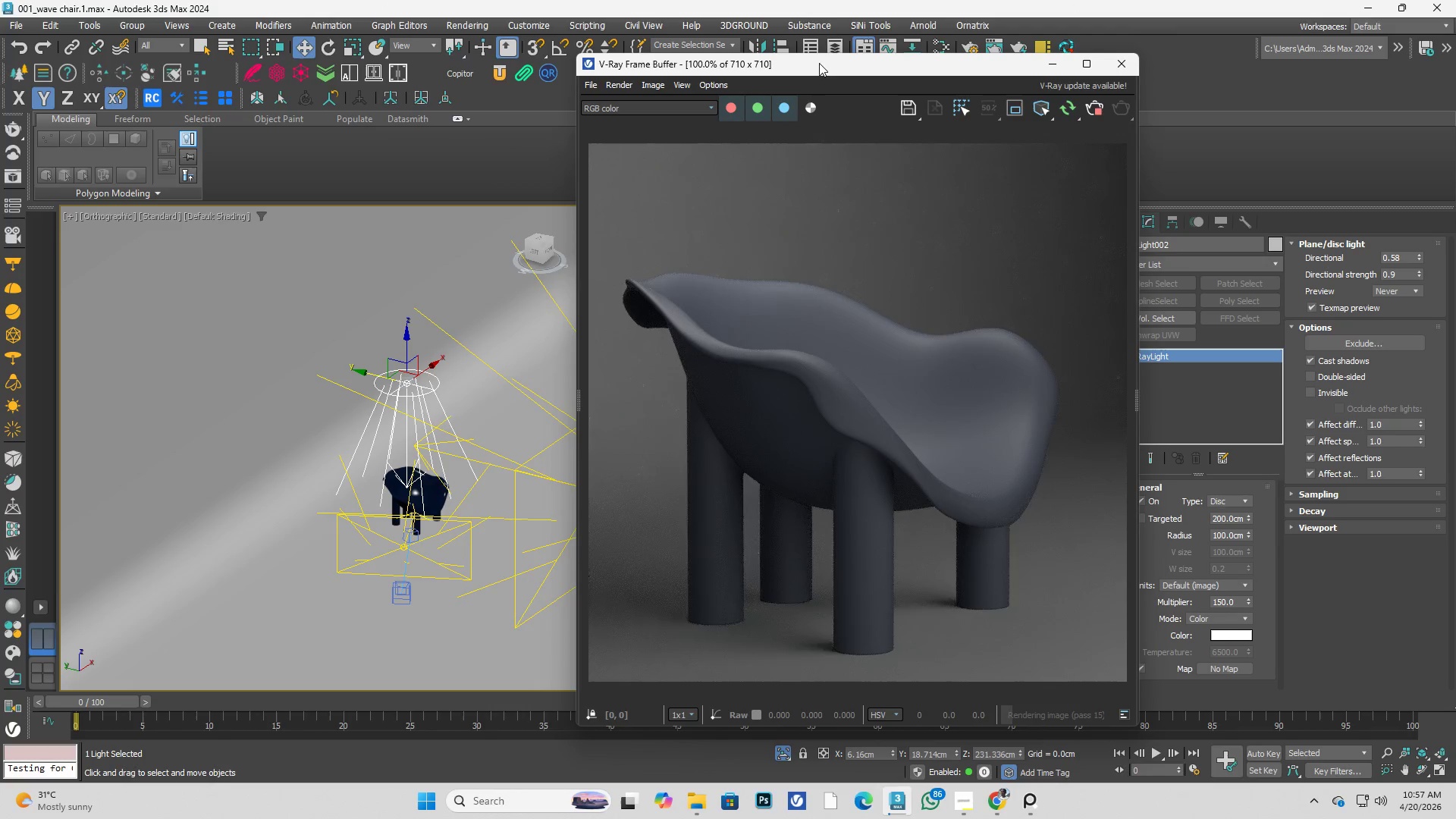 
left_click_drag(start_coordinate=[822, 73], to_coordinate=[722, 74])
 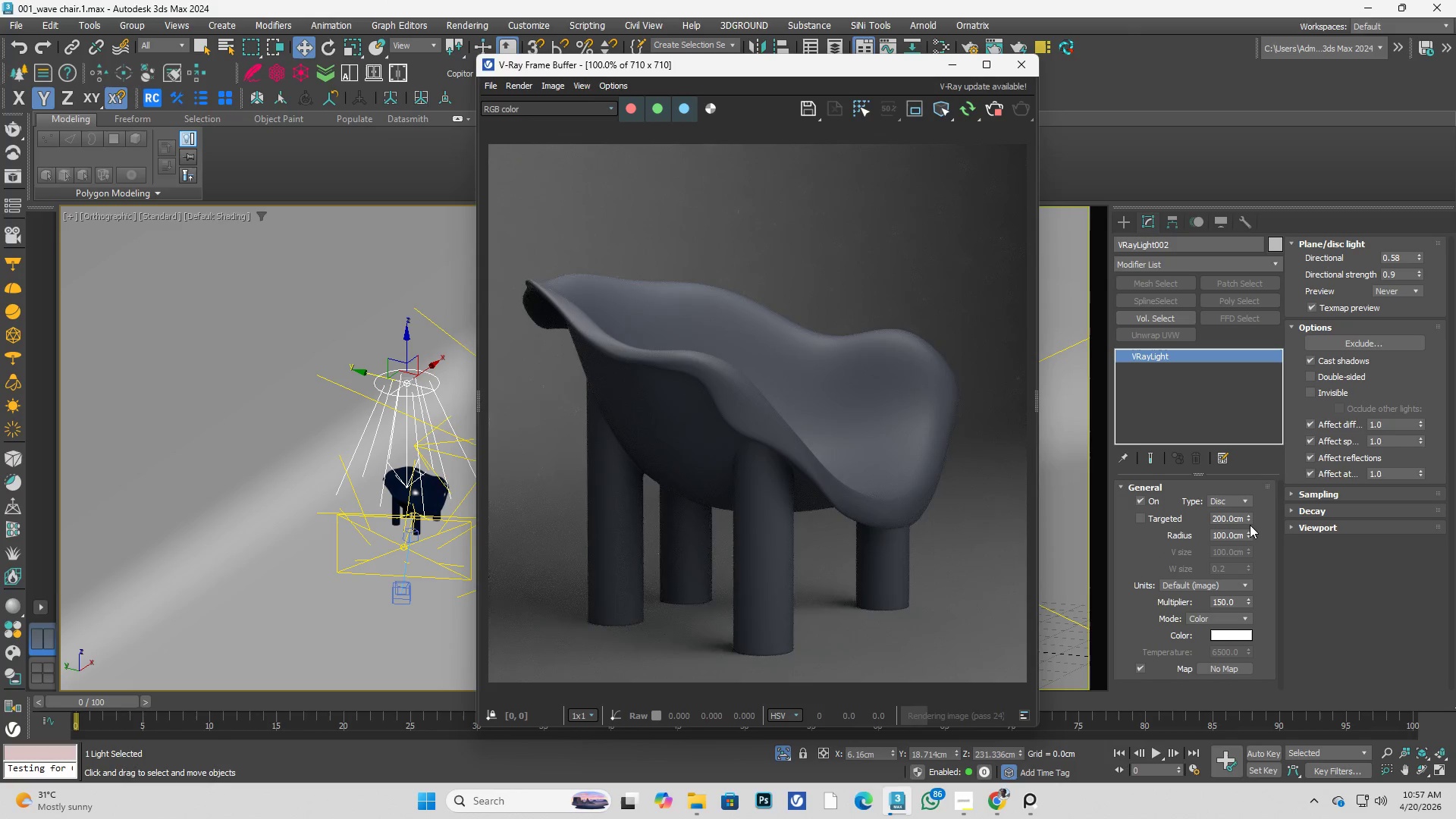 
left_click_drag(start_coordinate=[1249, 534], to_coordinate=[1254, 526])
 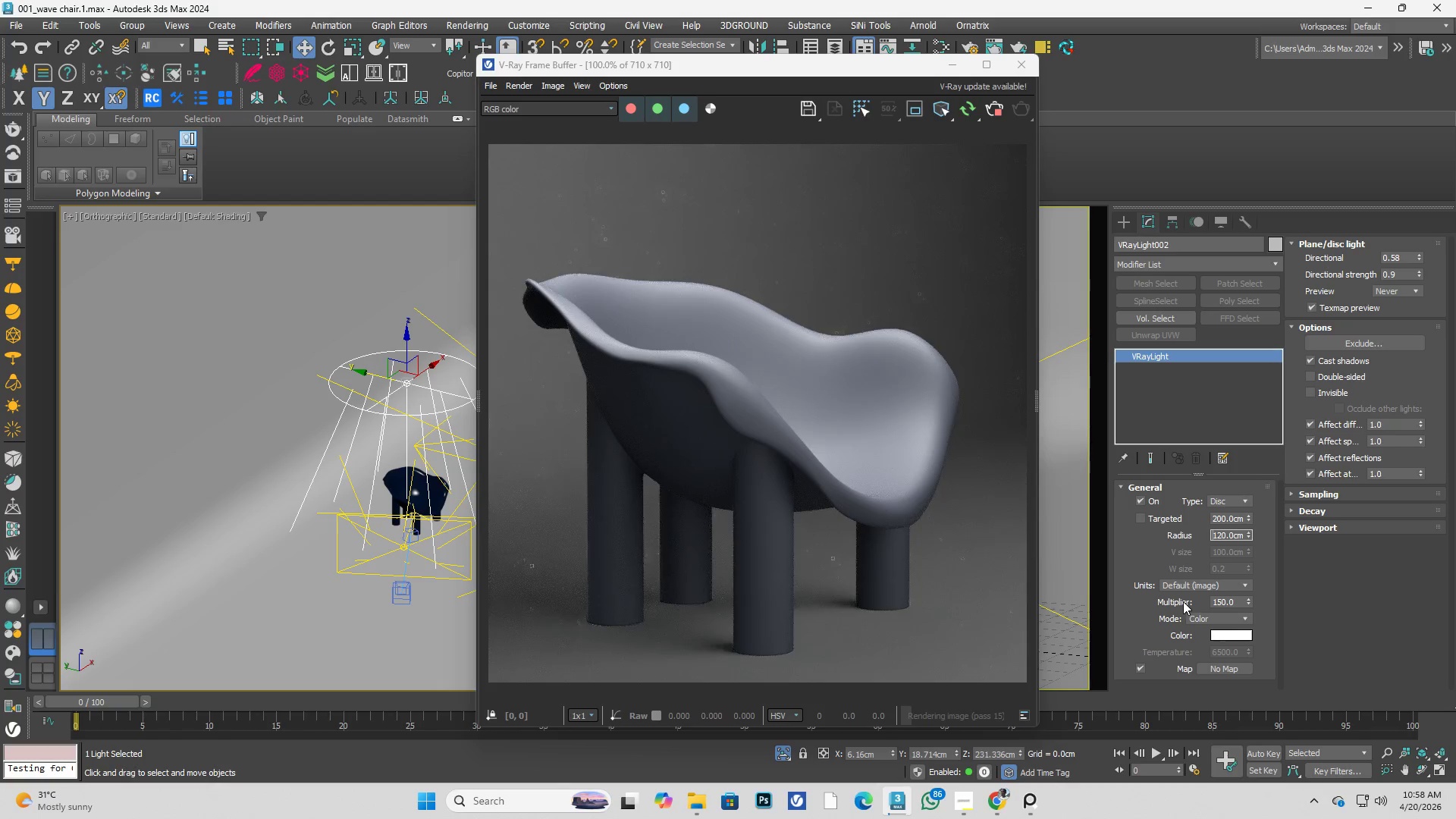 
wait(5.12)
 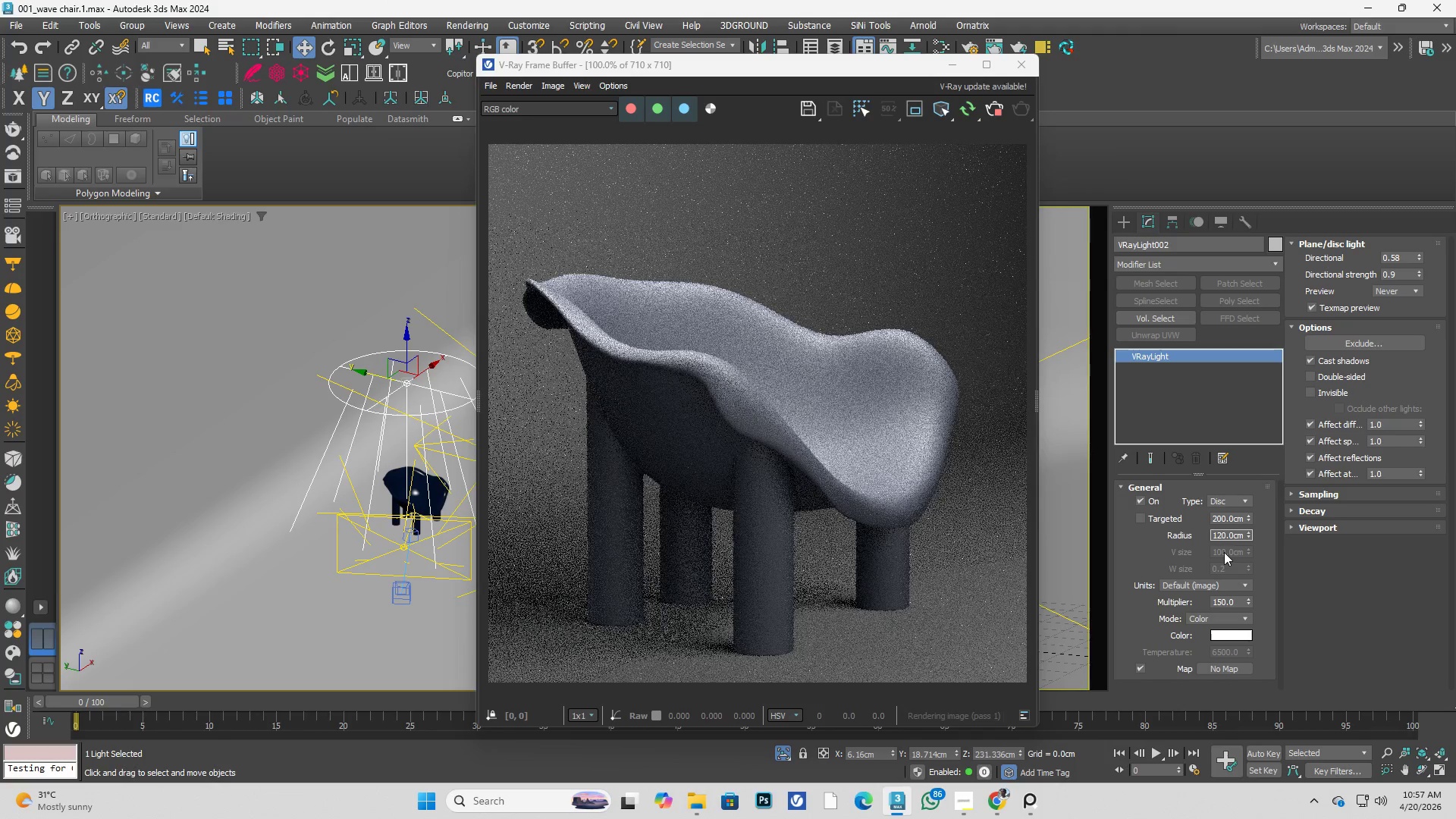 
left_click_drag(start_coordinate=[1238, 602], to_coordinate=[1202, 601])
 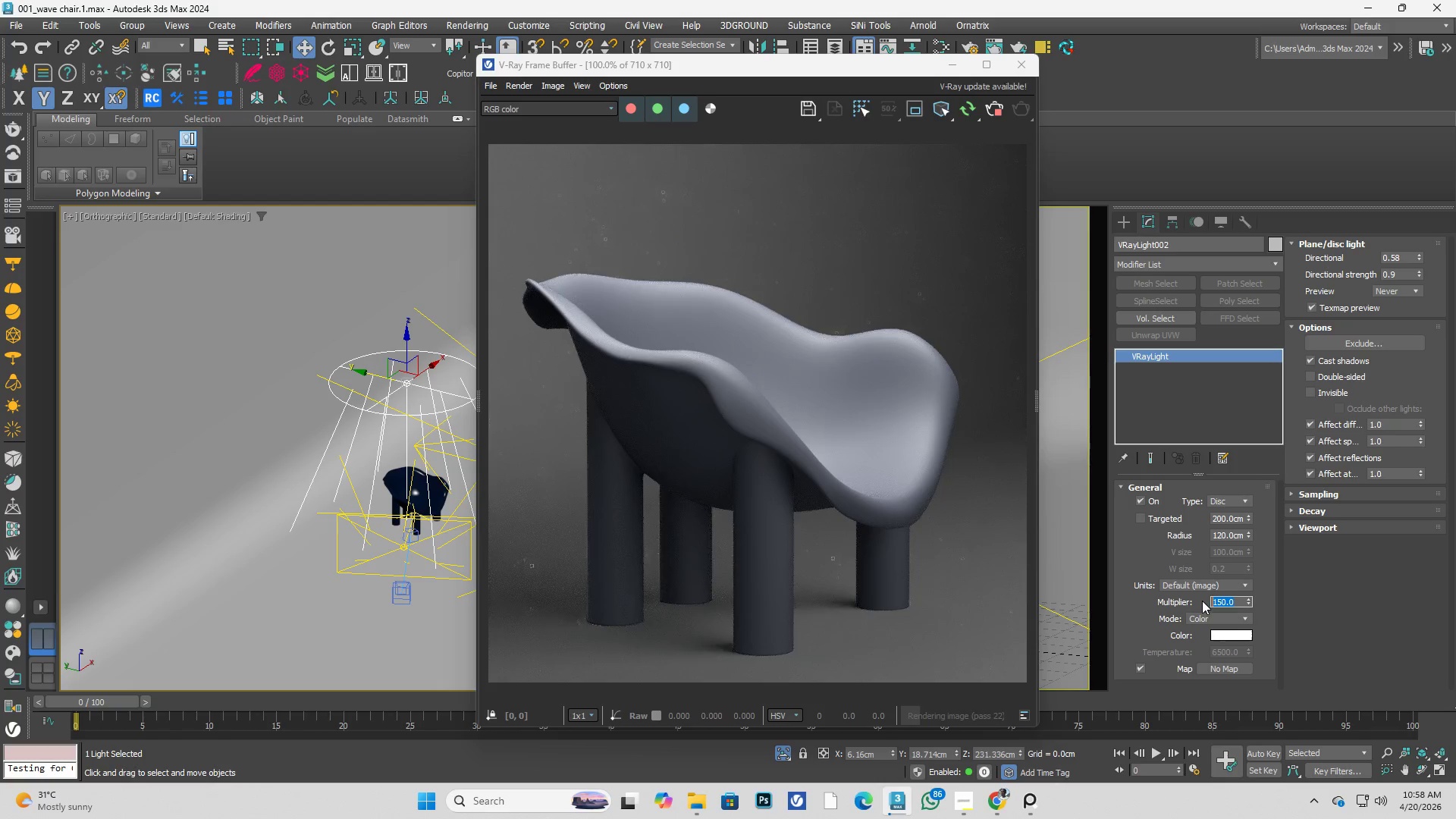 
key(Numpad1)
 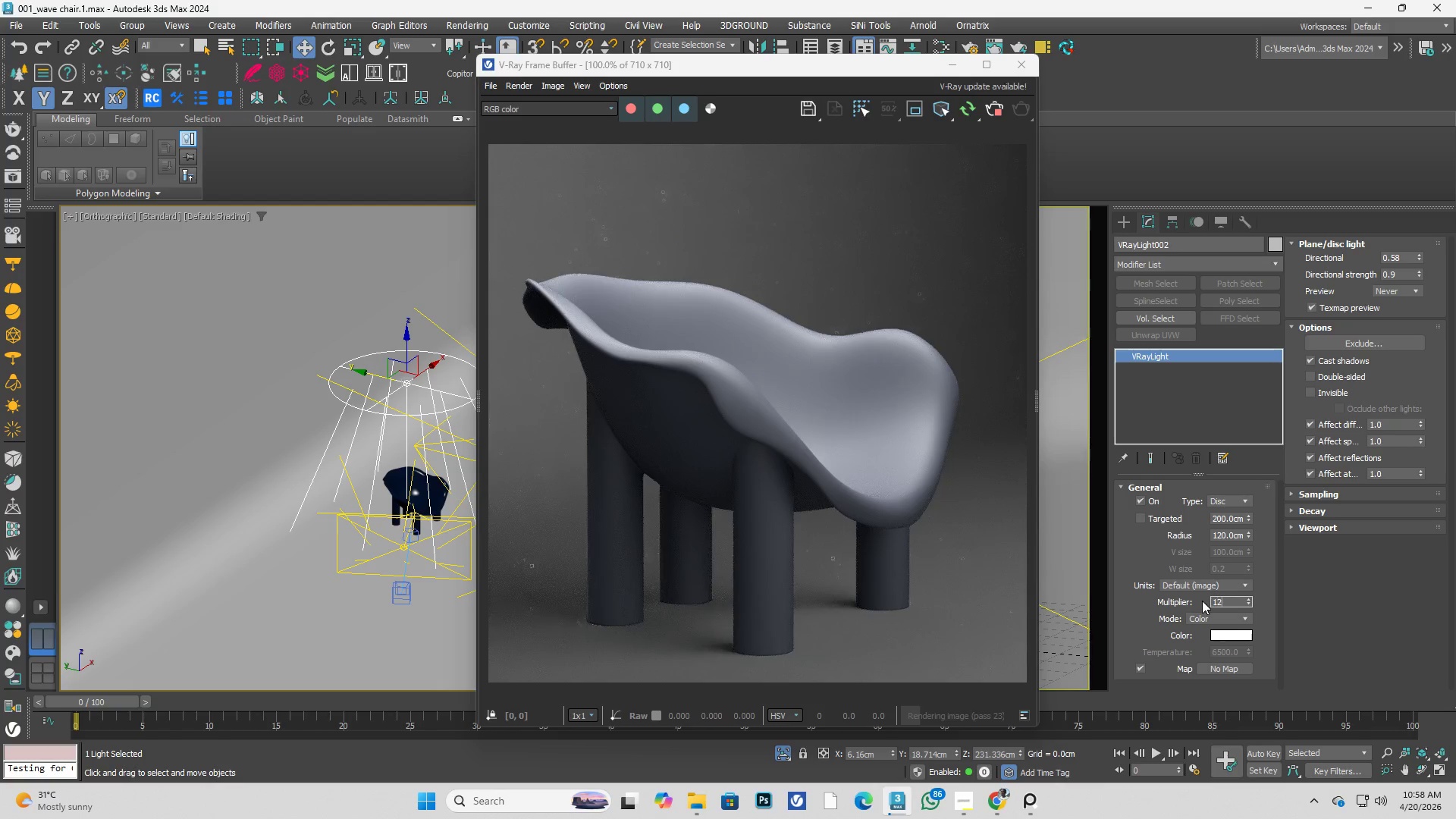 
key(Numpad2)
 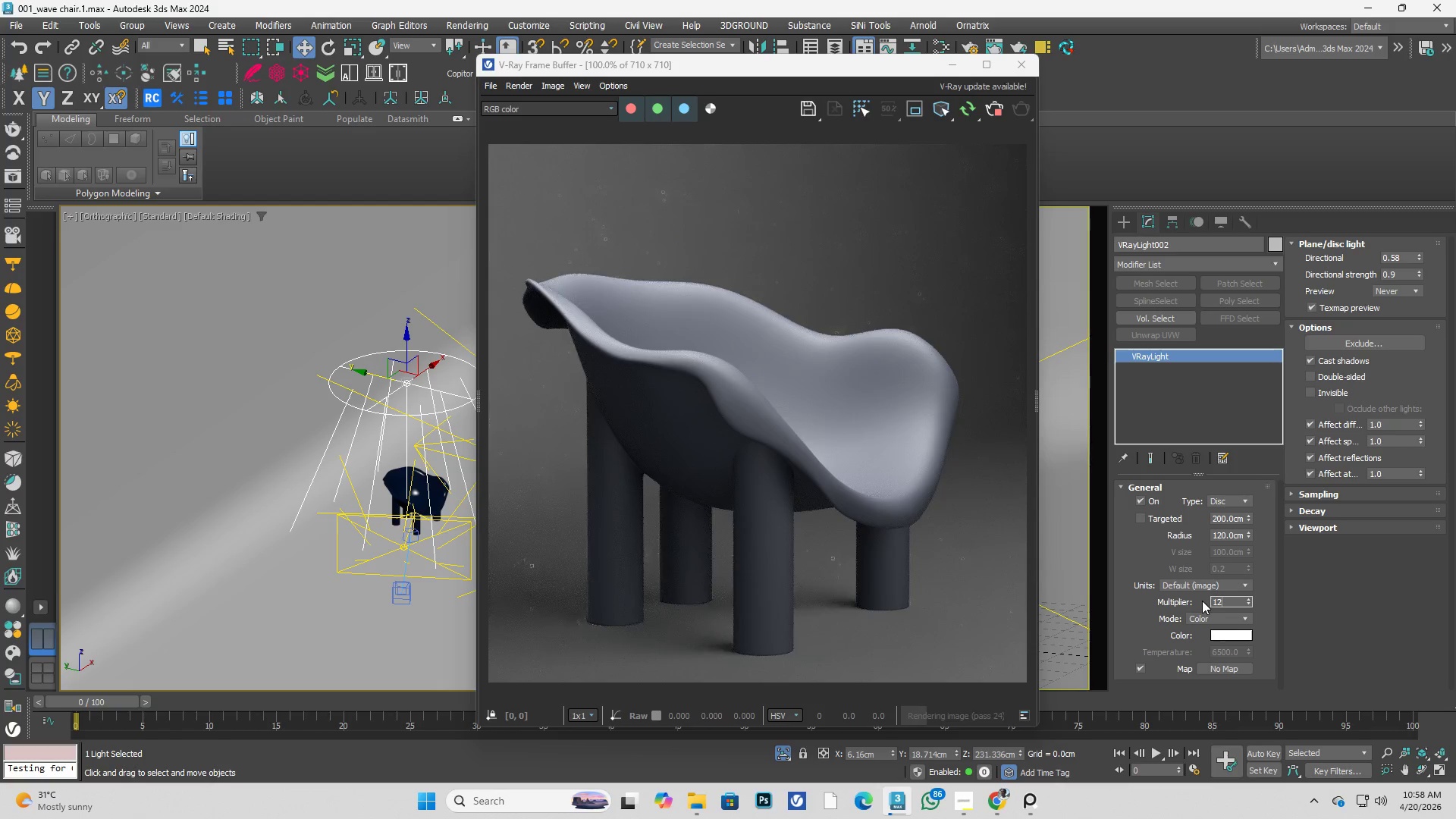 
key(Numpad0)
 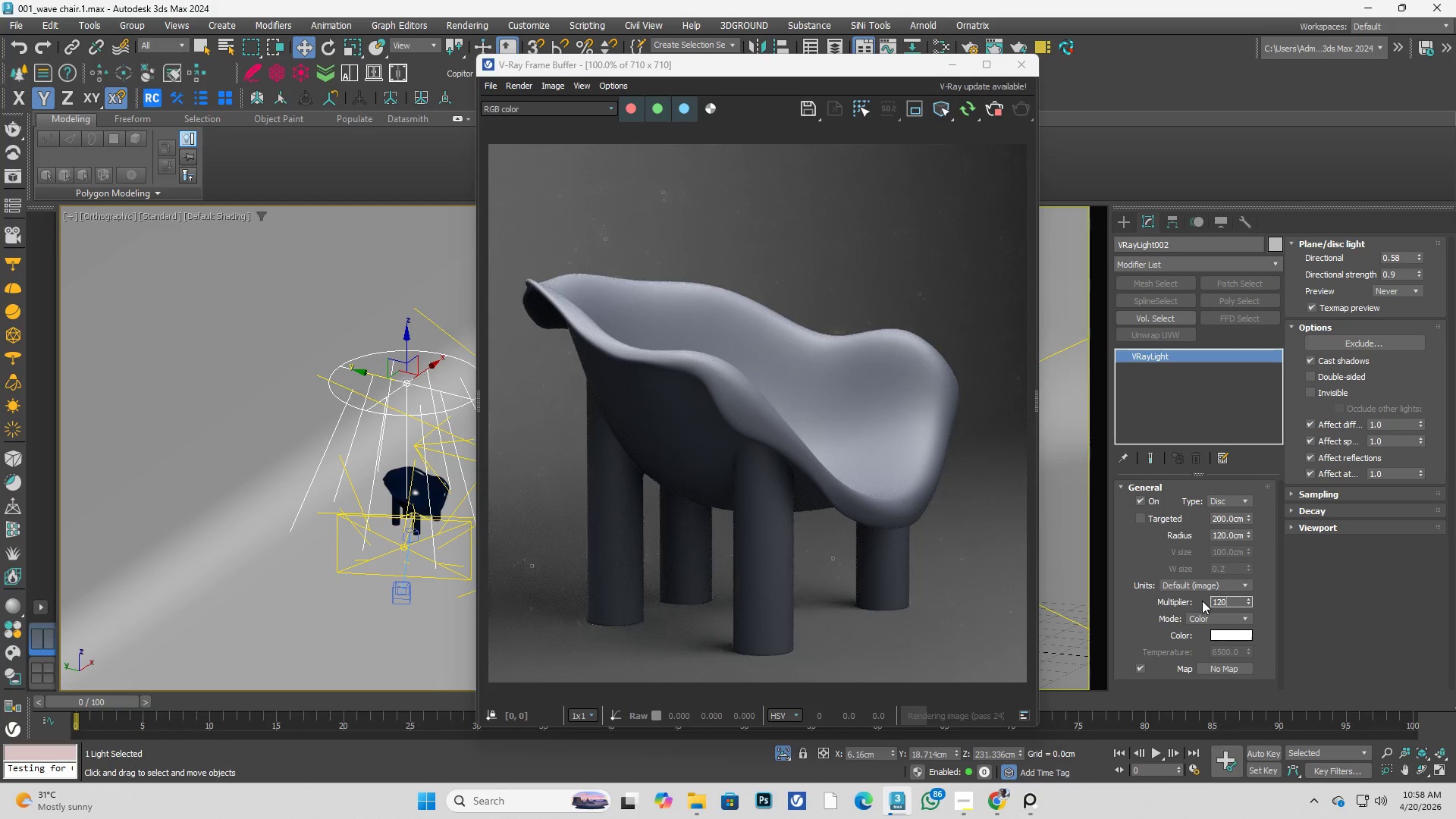 
key(Enter)
 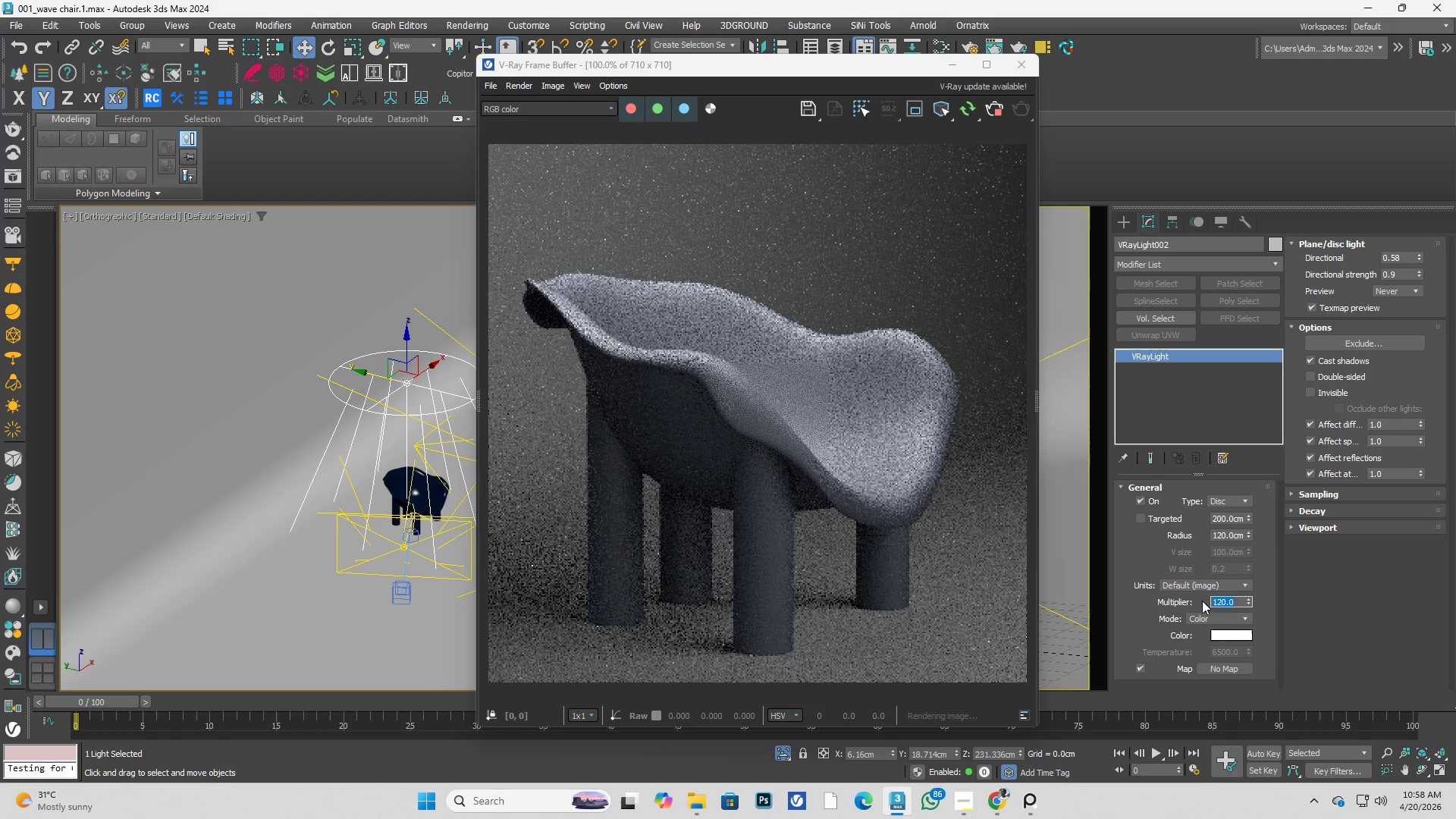 
key(Numpad1)
 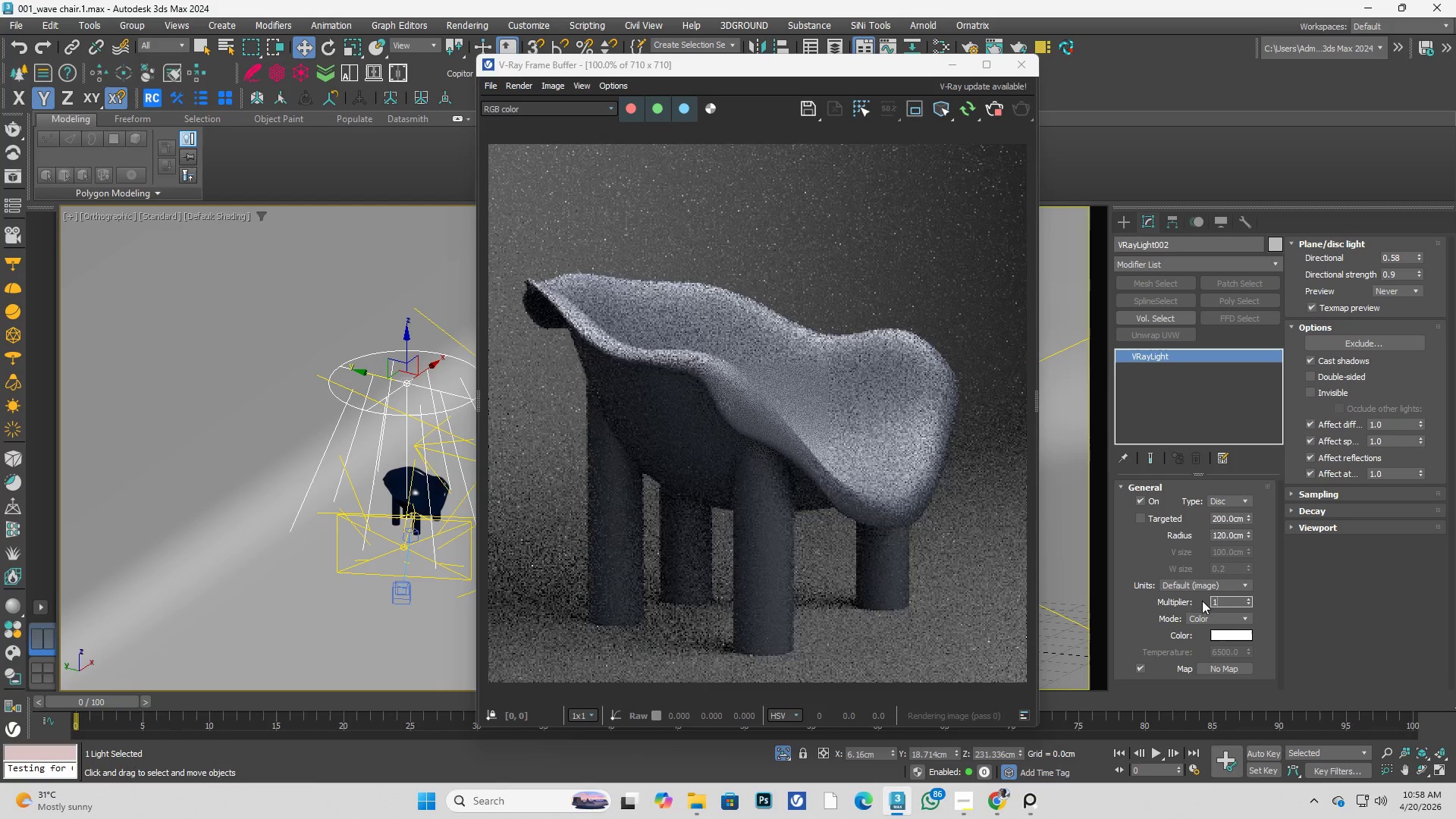 
key(Numpad0)
 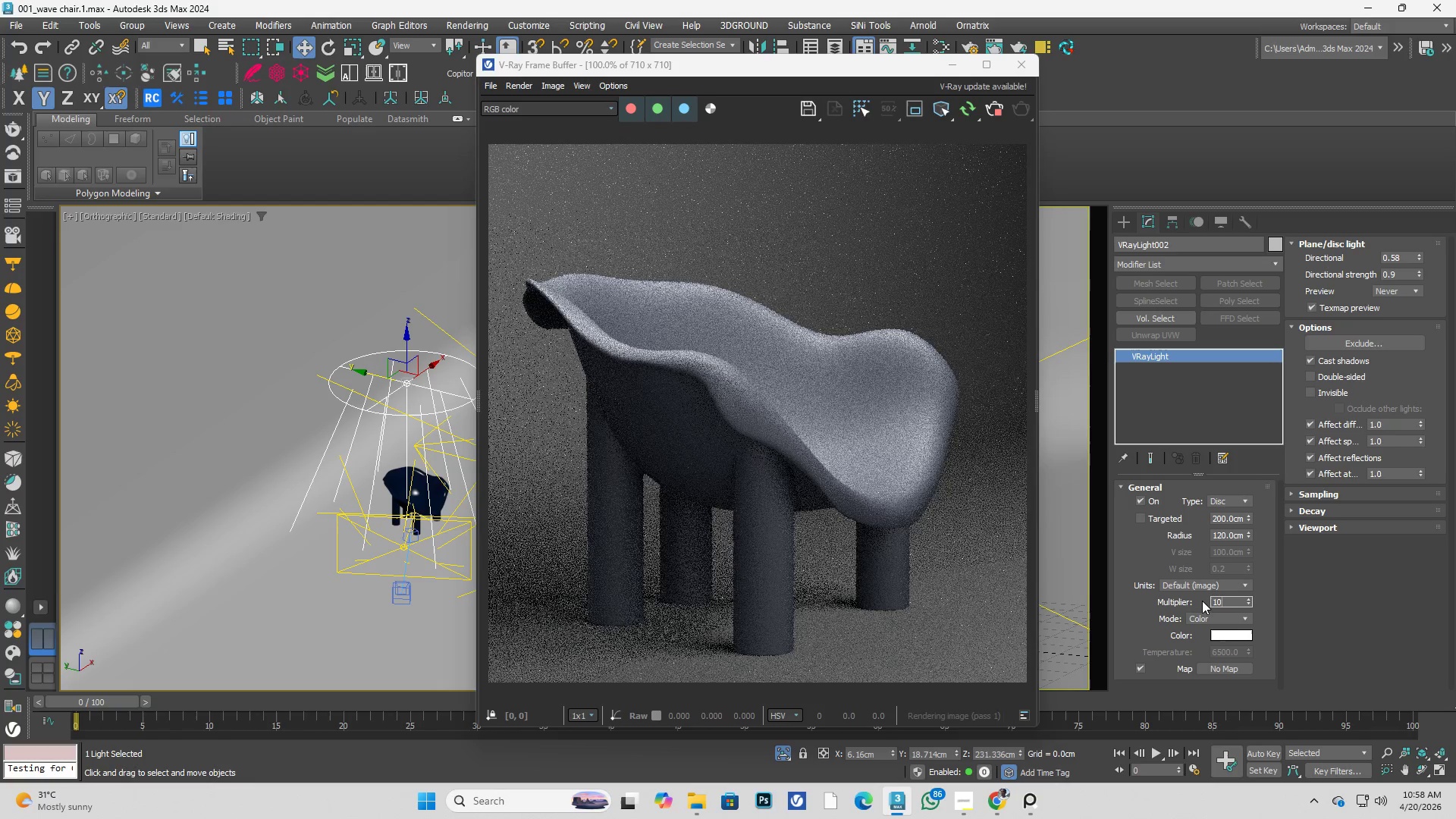 
key(Numpad0)
 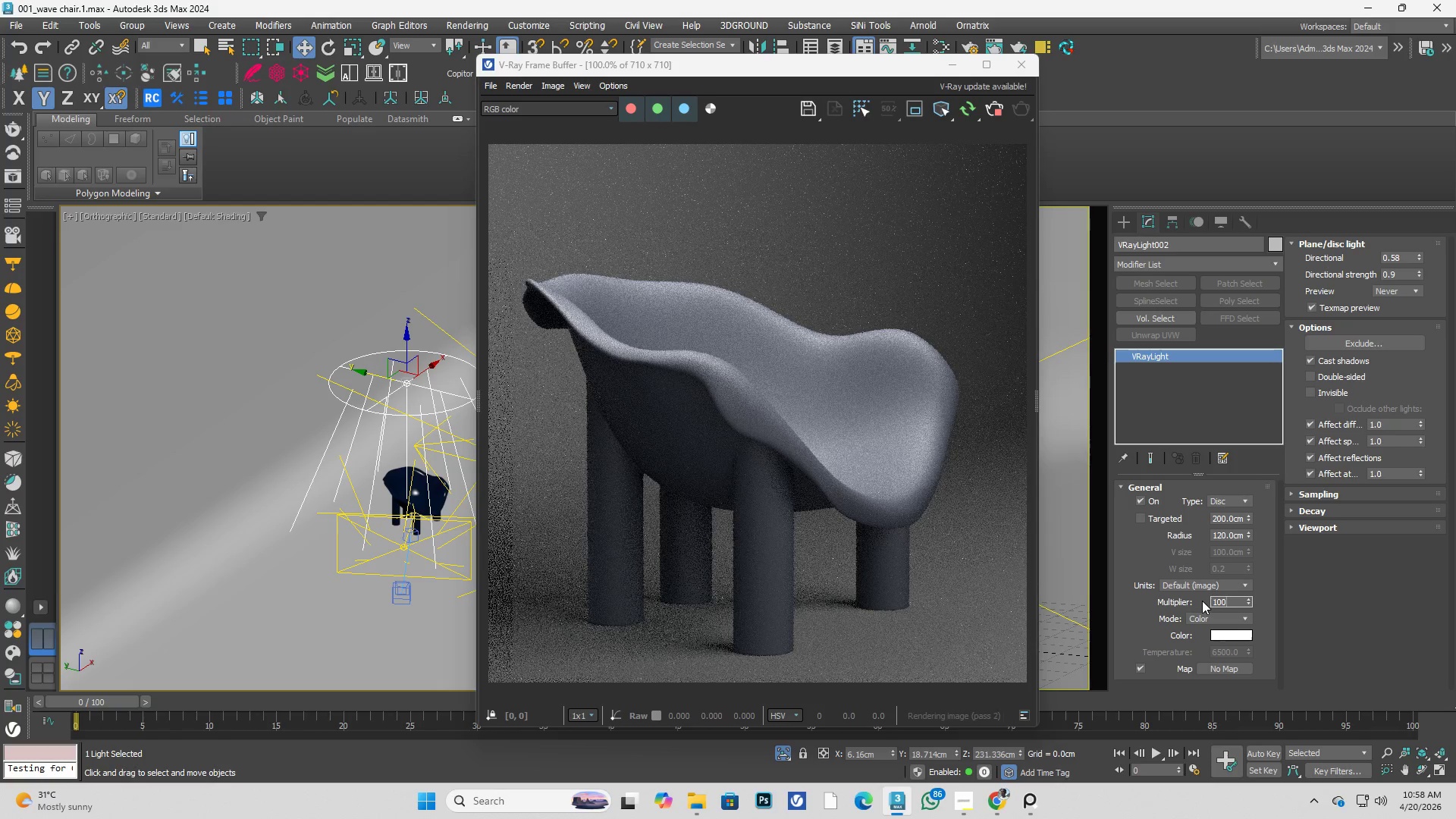 
key(Enter)
 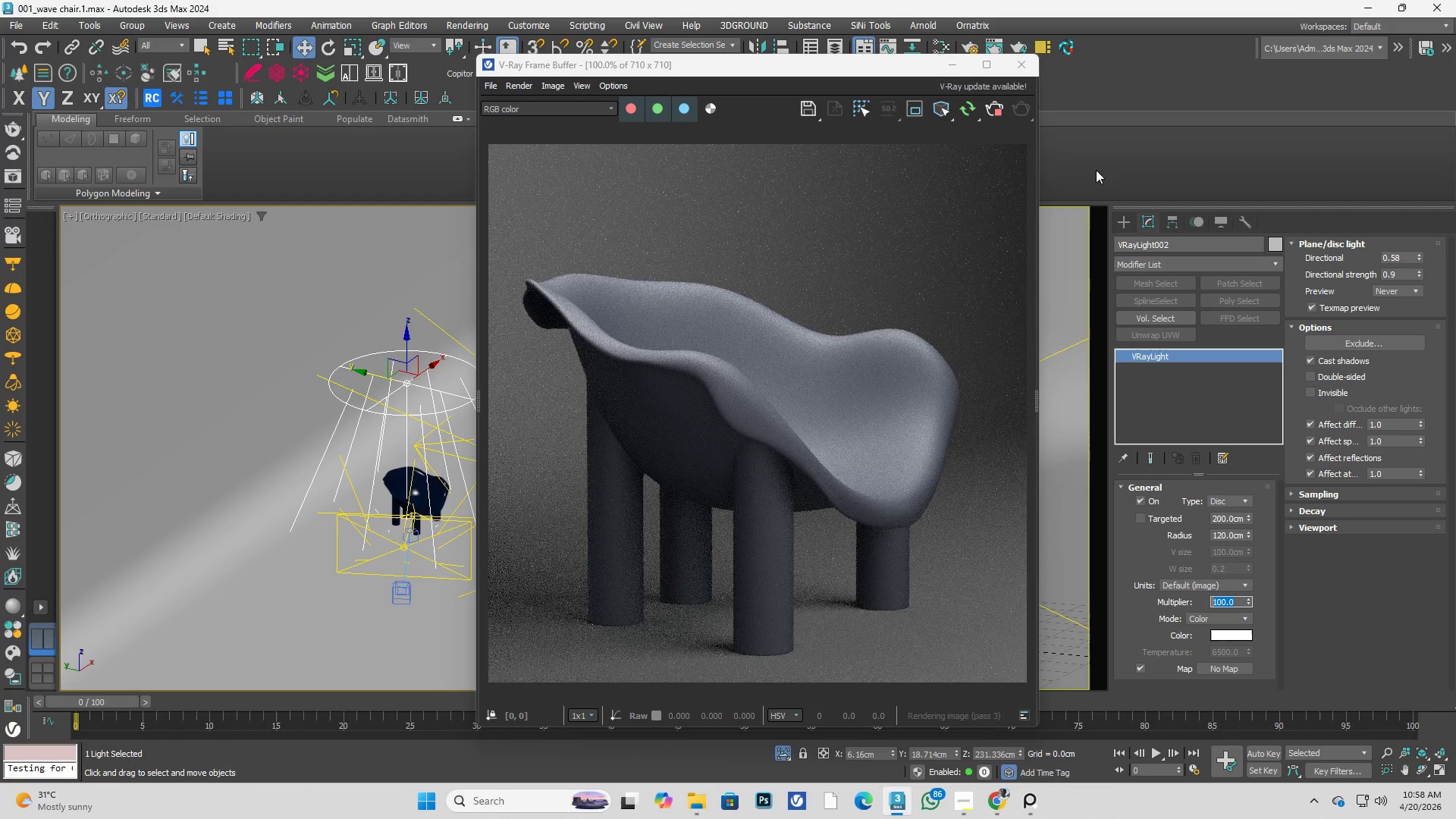 
left_click([981, 67])
 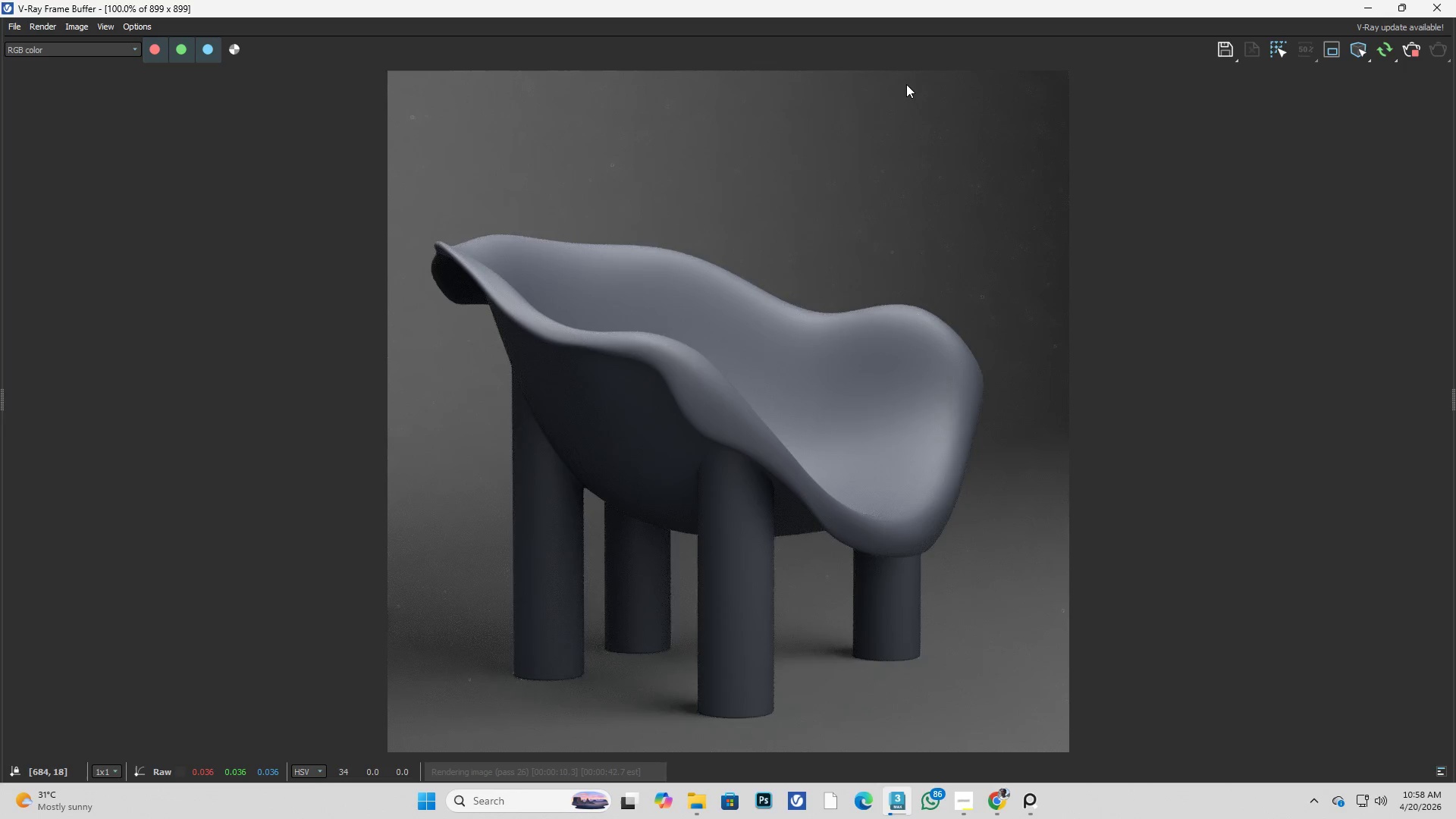 
wait(16.64)
 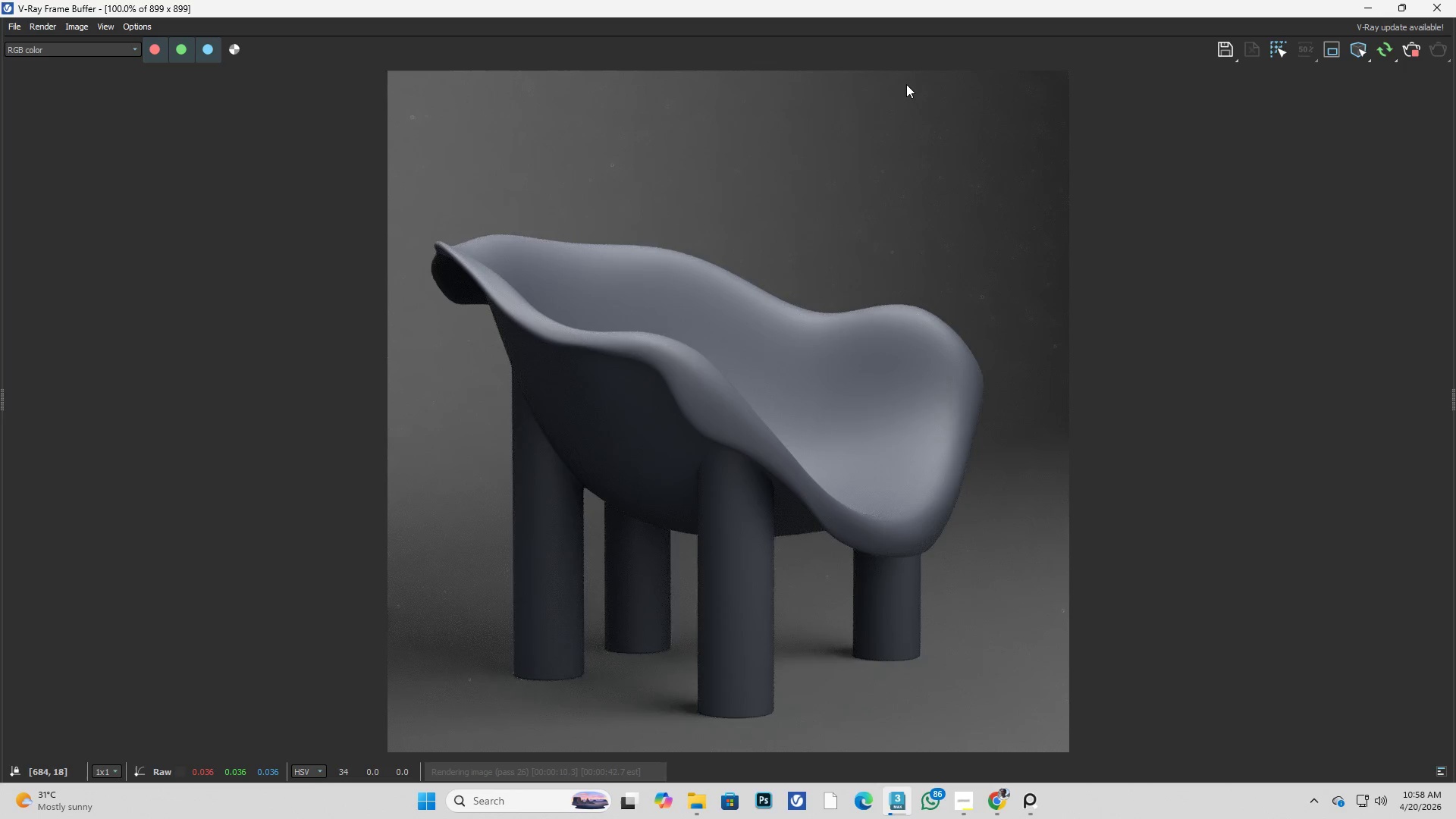 
left_click_drag(start_coordinate=[899, 5], to_coordinate=[1062, 61])
 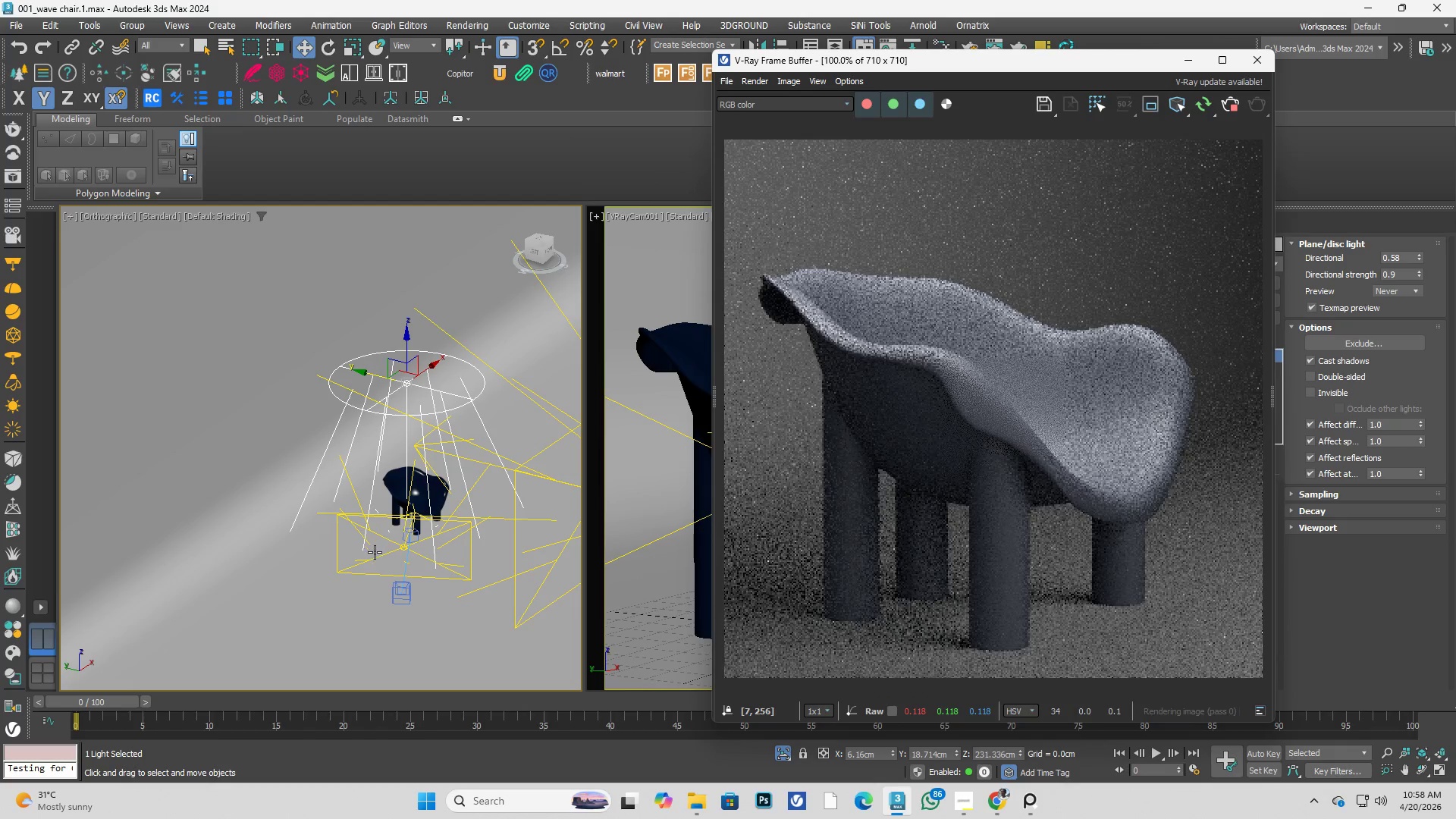 
scroll: coordinate [381, 477], scroll_direction: up, amount: 3.0
 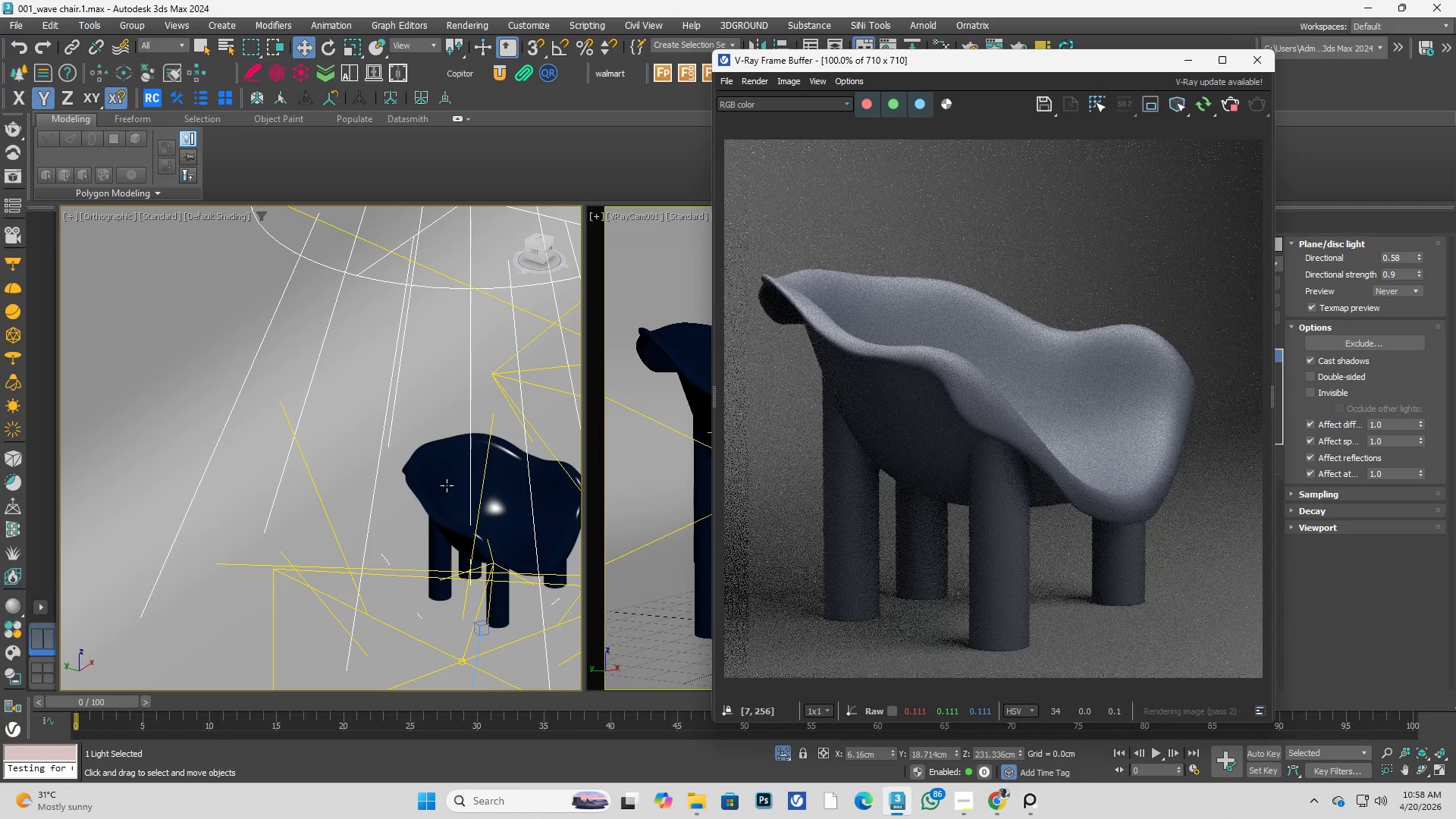 
left_click([447, 485])
 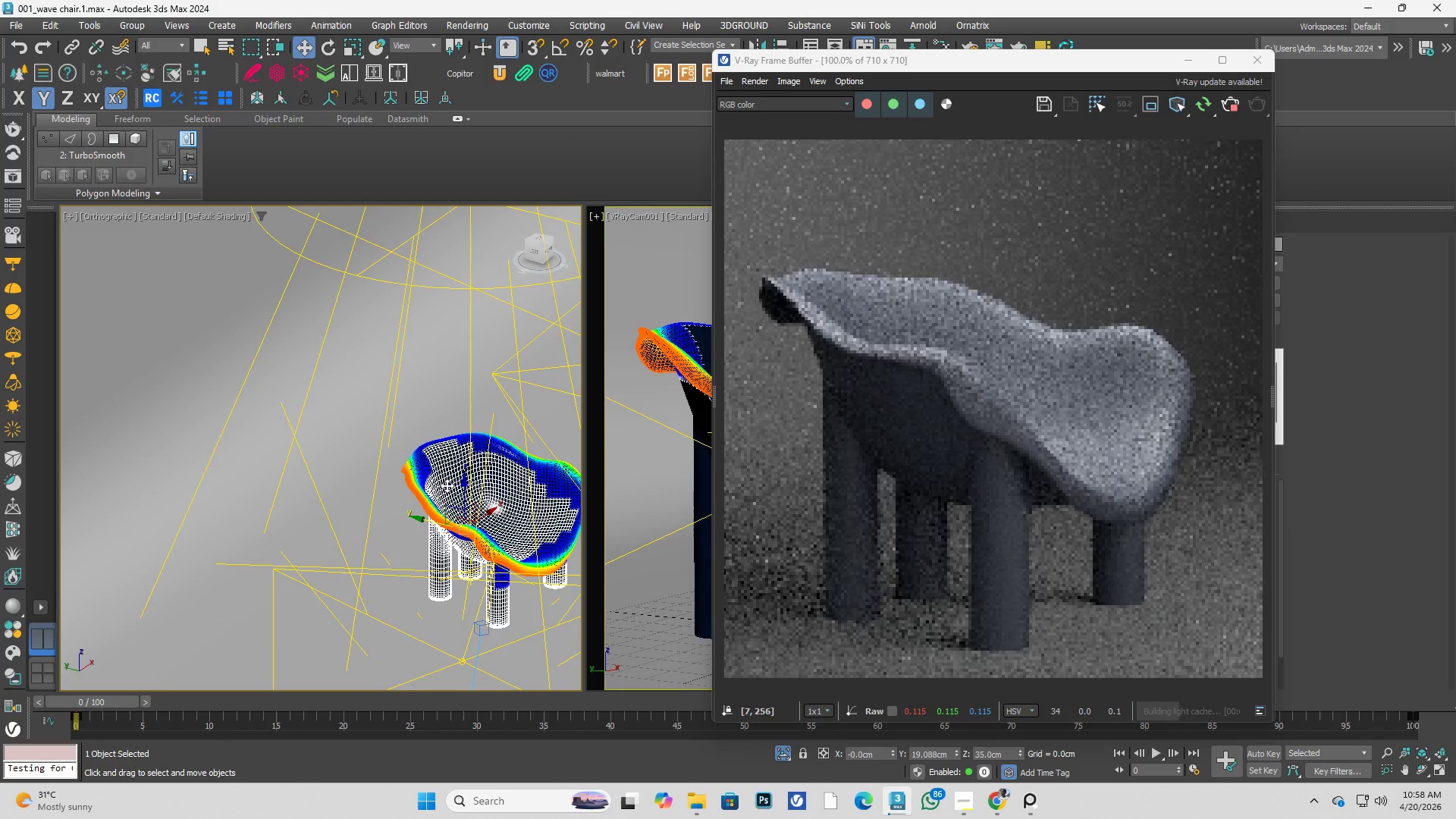 
scroll: coordinate [404, 450], scroll_direction: up, amount: 4.0
 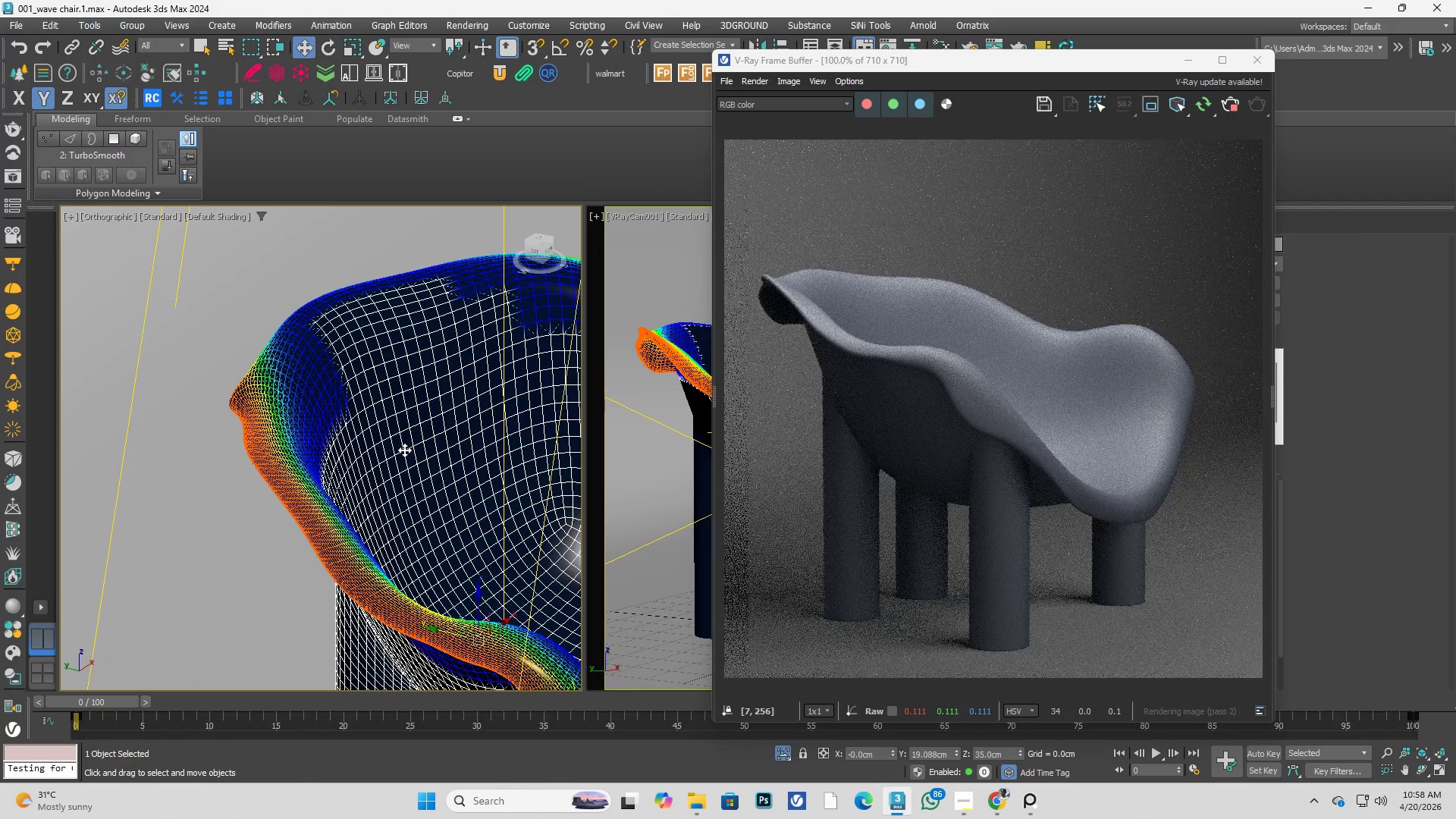 
key(M)
 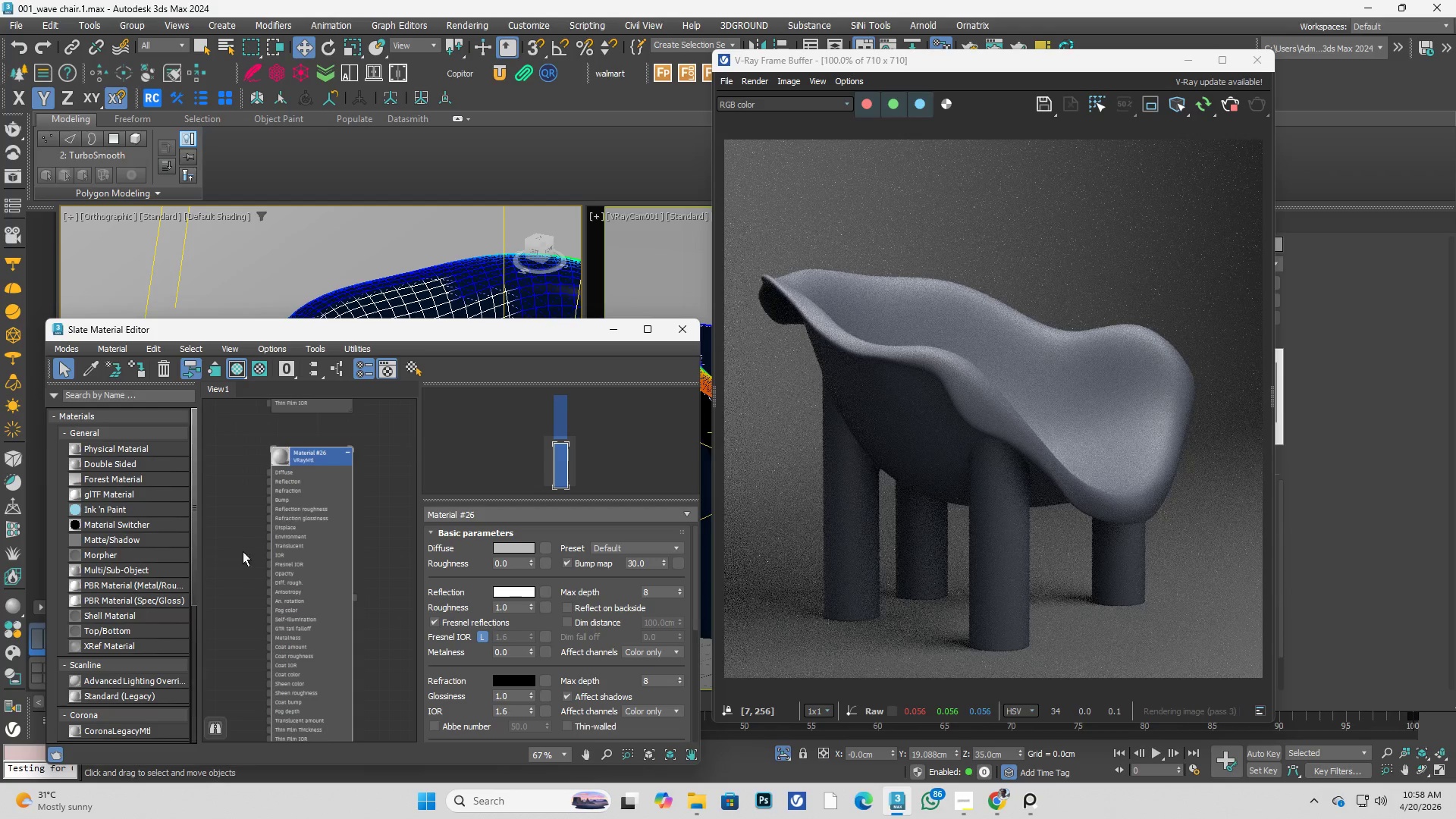 
scroll: coordinate [309, 483], scroll_direction: down, amount: 3.0
 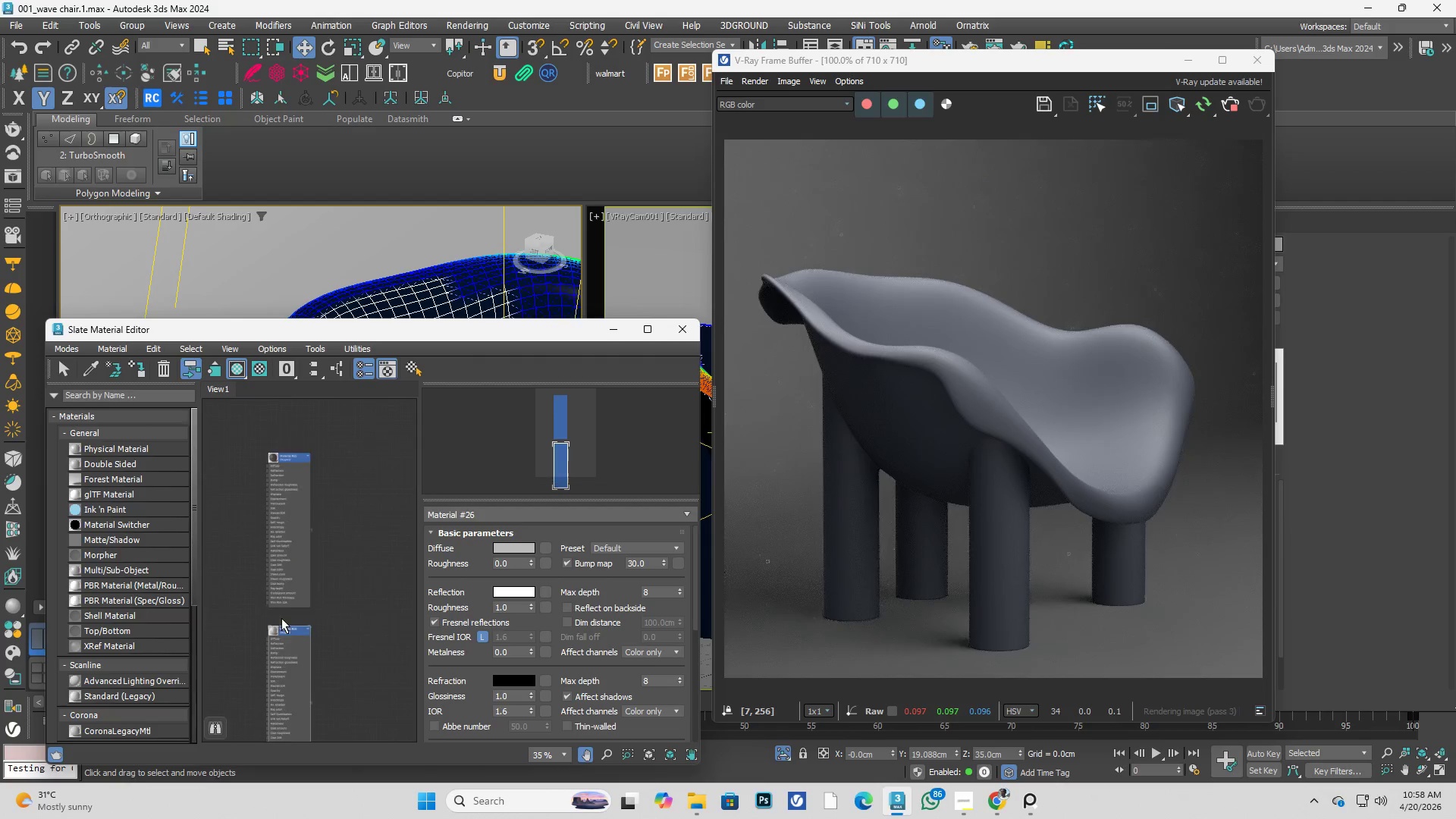 
left_click([311, 465])
 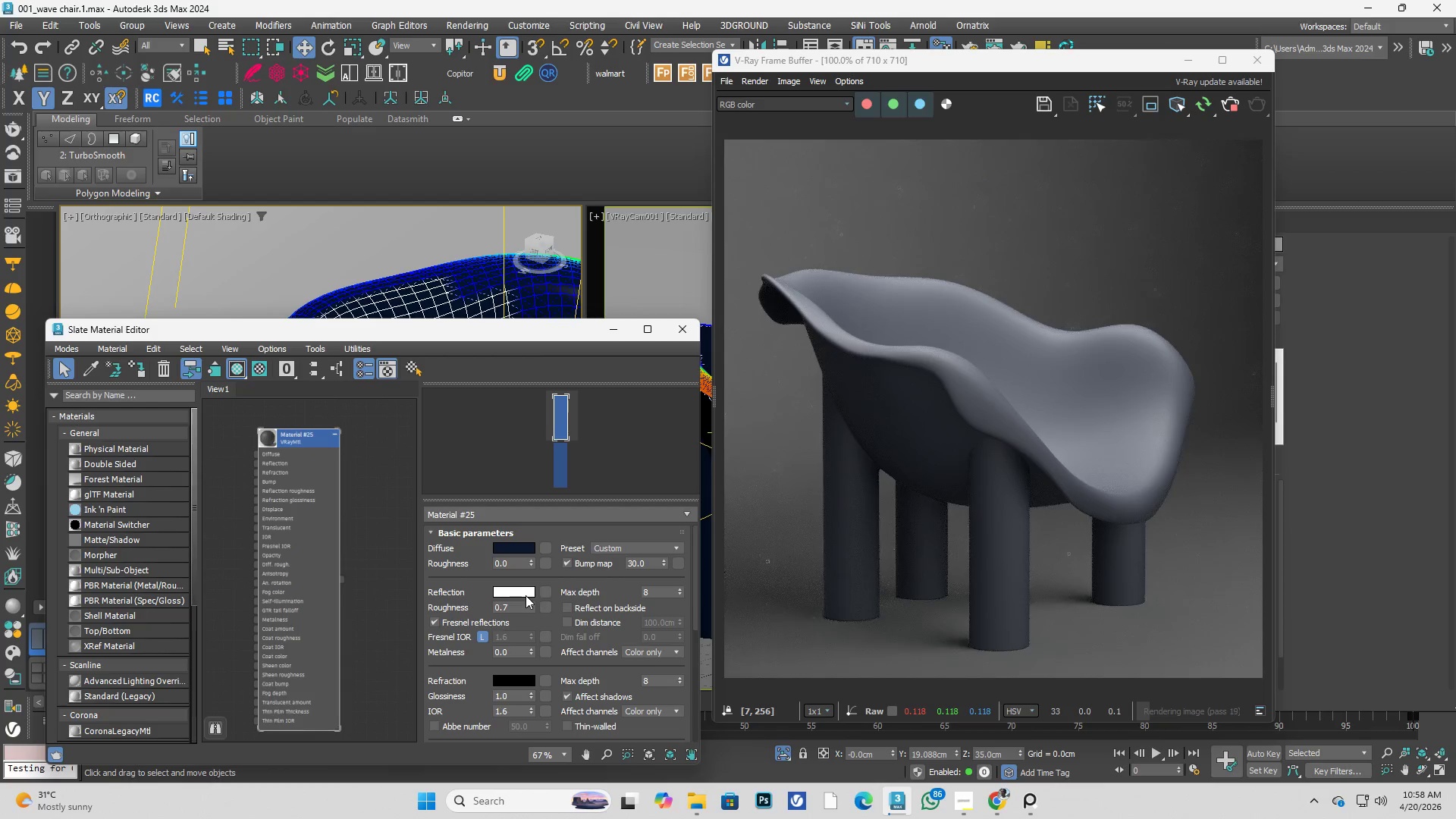 
scroll: coordinate [278, 478], scroll_direction: up, amount: 3.0
 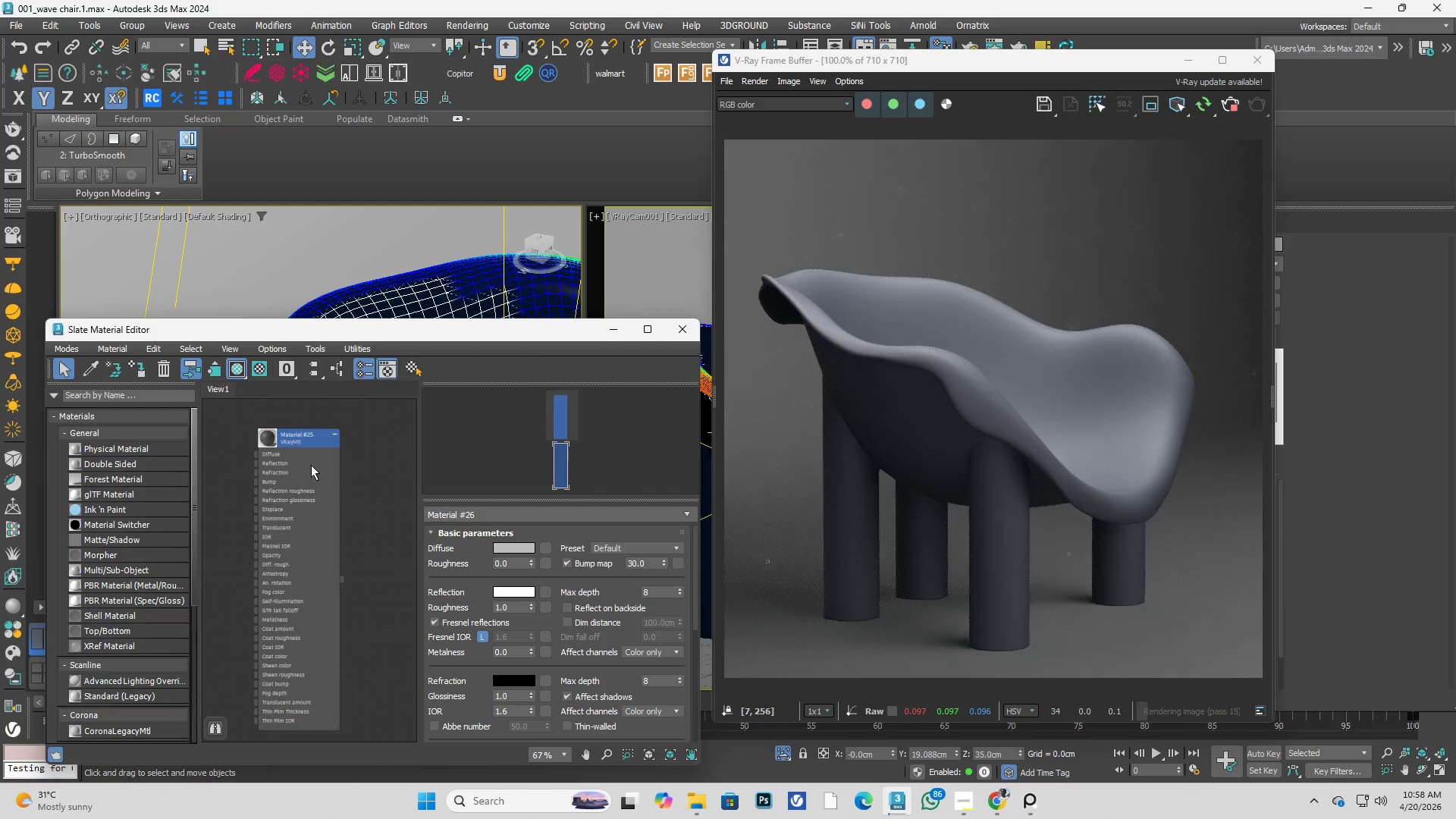 
left_click([519, 592])
 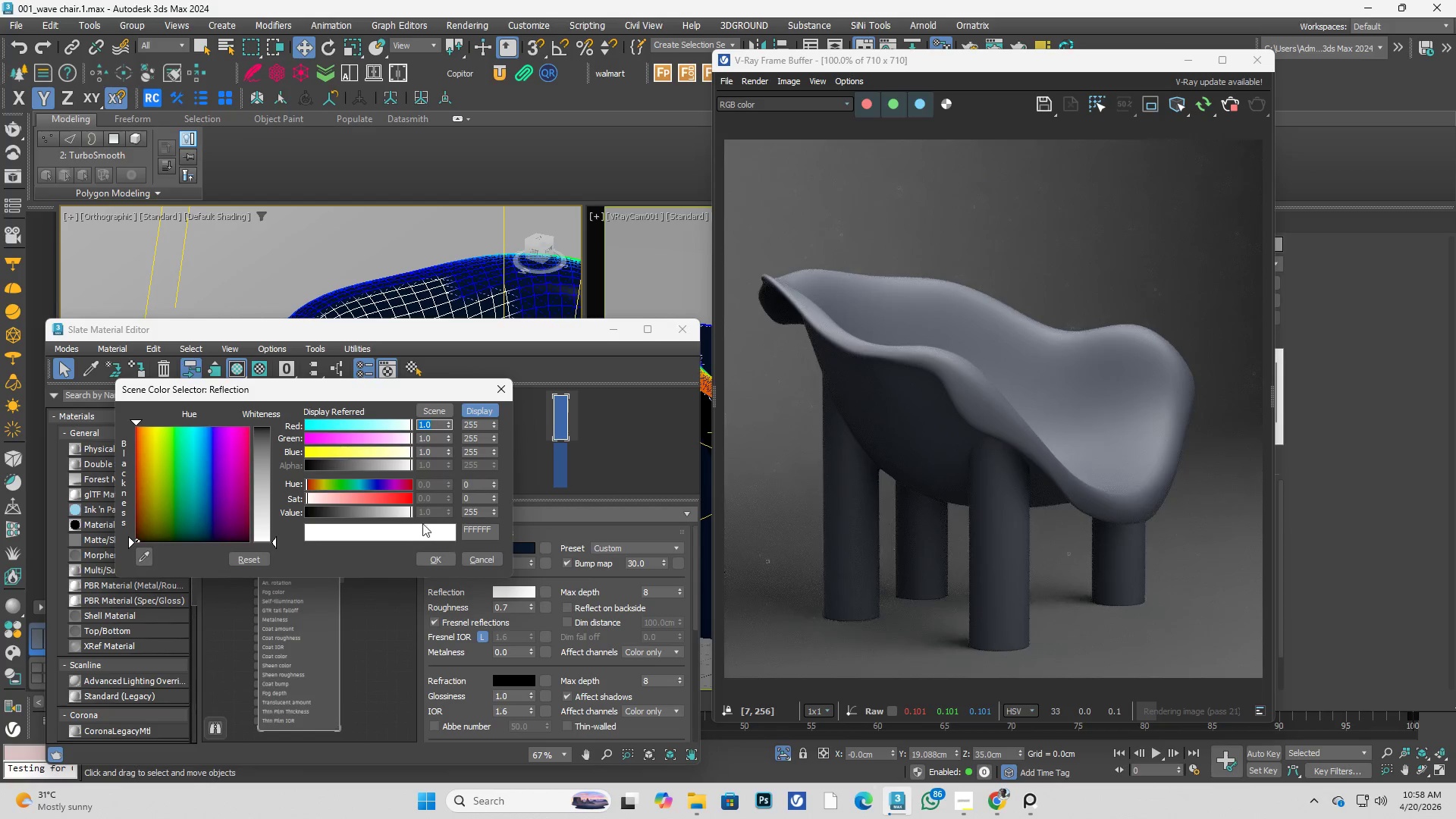 
left_click_drag(start_coordinate=[397, 510], to_coordinate=[370, 509])
 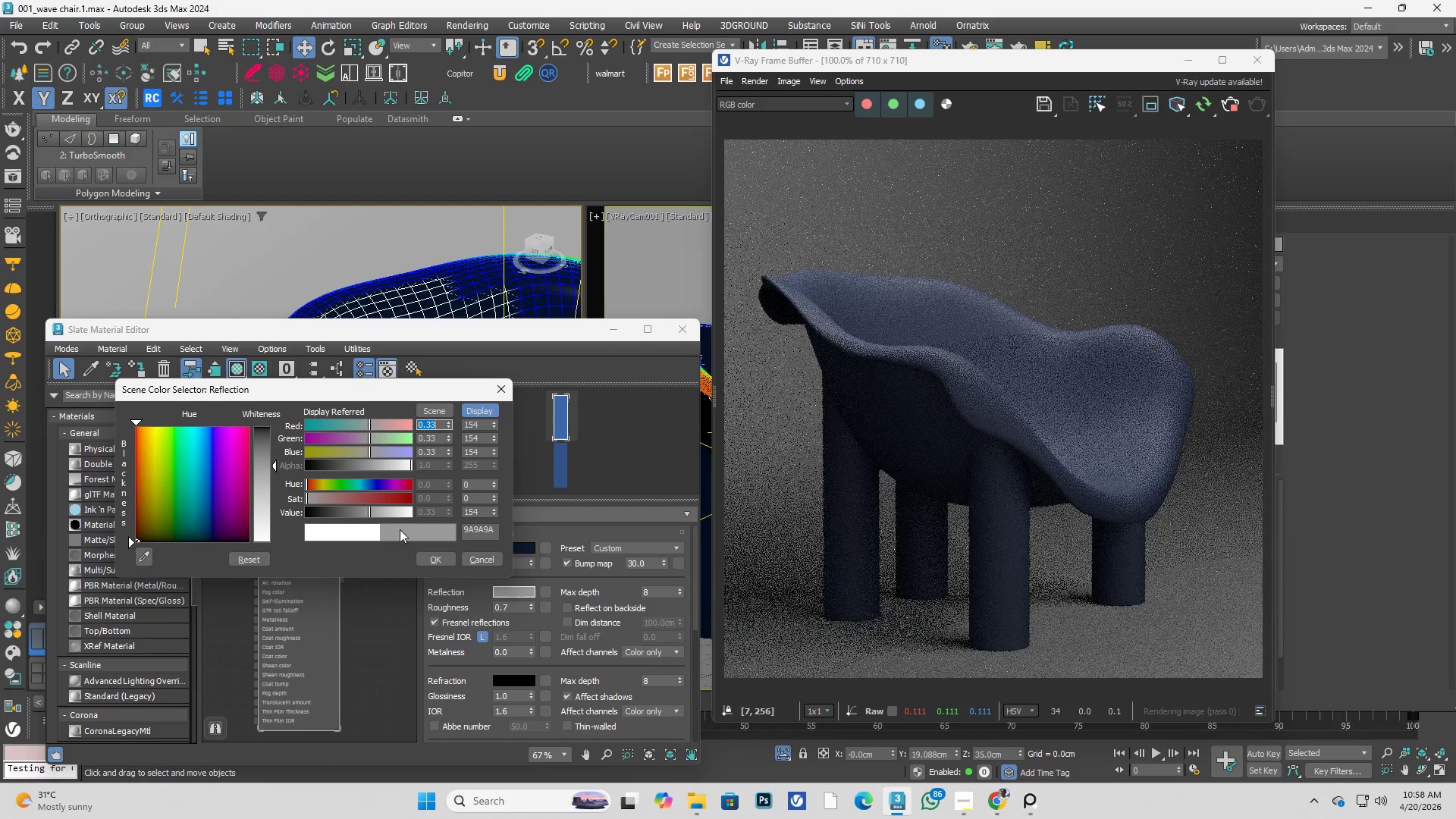 
left_click([430, 559])
 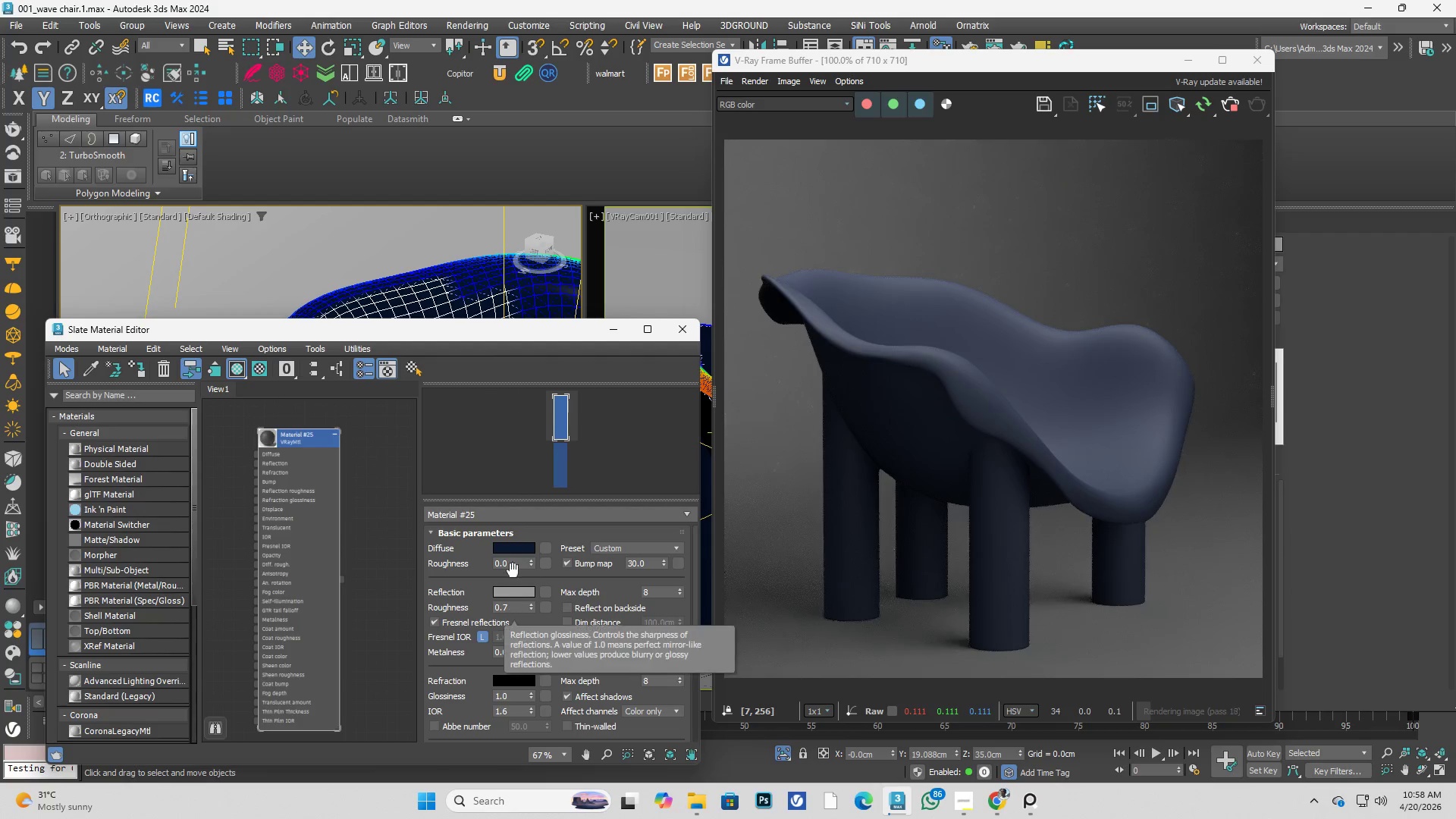 
left_click([517, 550])
 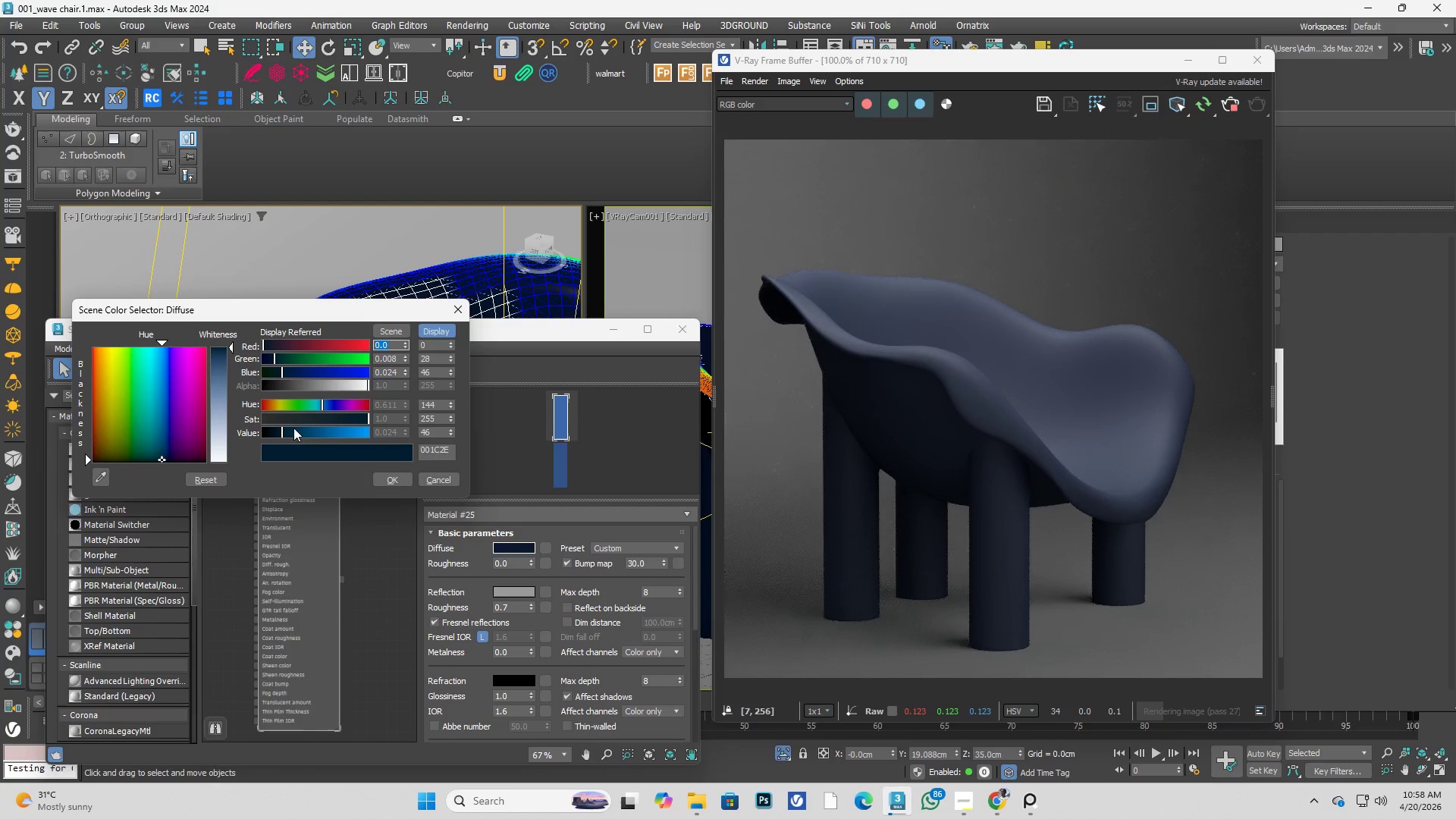 
left_click_drag(start_coordinate=[336, 419], to_coordinate=[303, 419])
 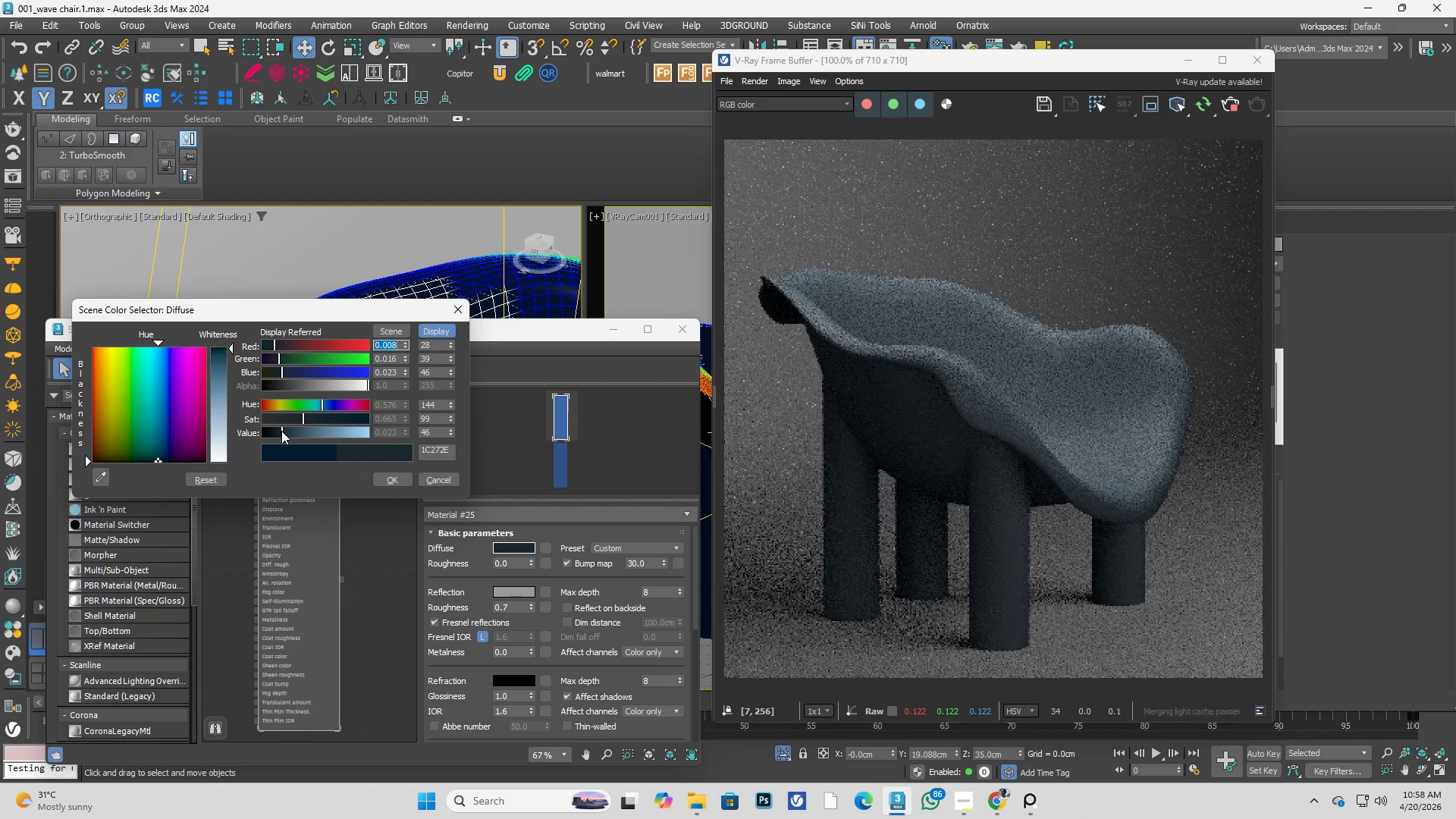 
left_click_drag(start_coordinate=[281, 431], to_coordinate=[274, 432])
 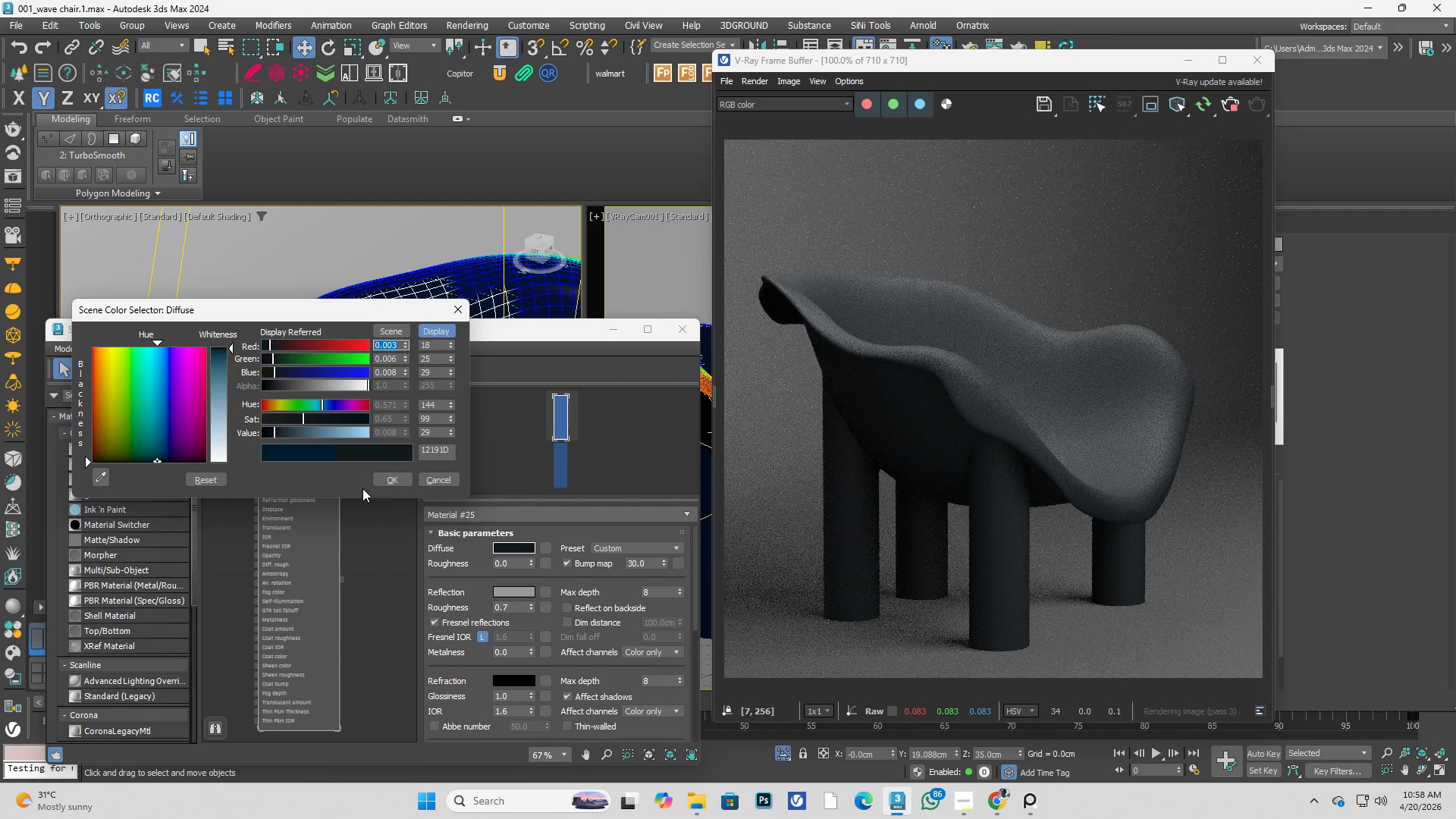 
left_click([394, 479])
 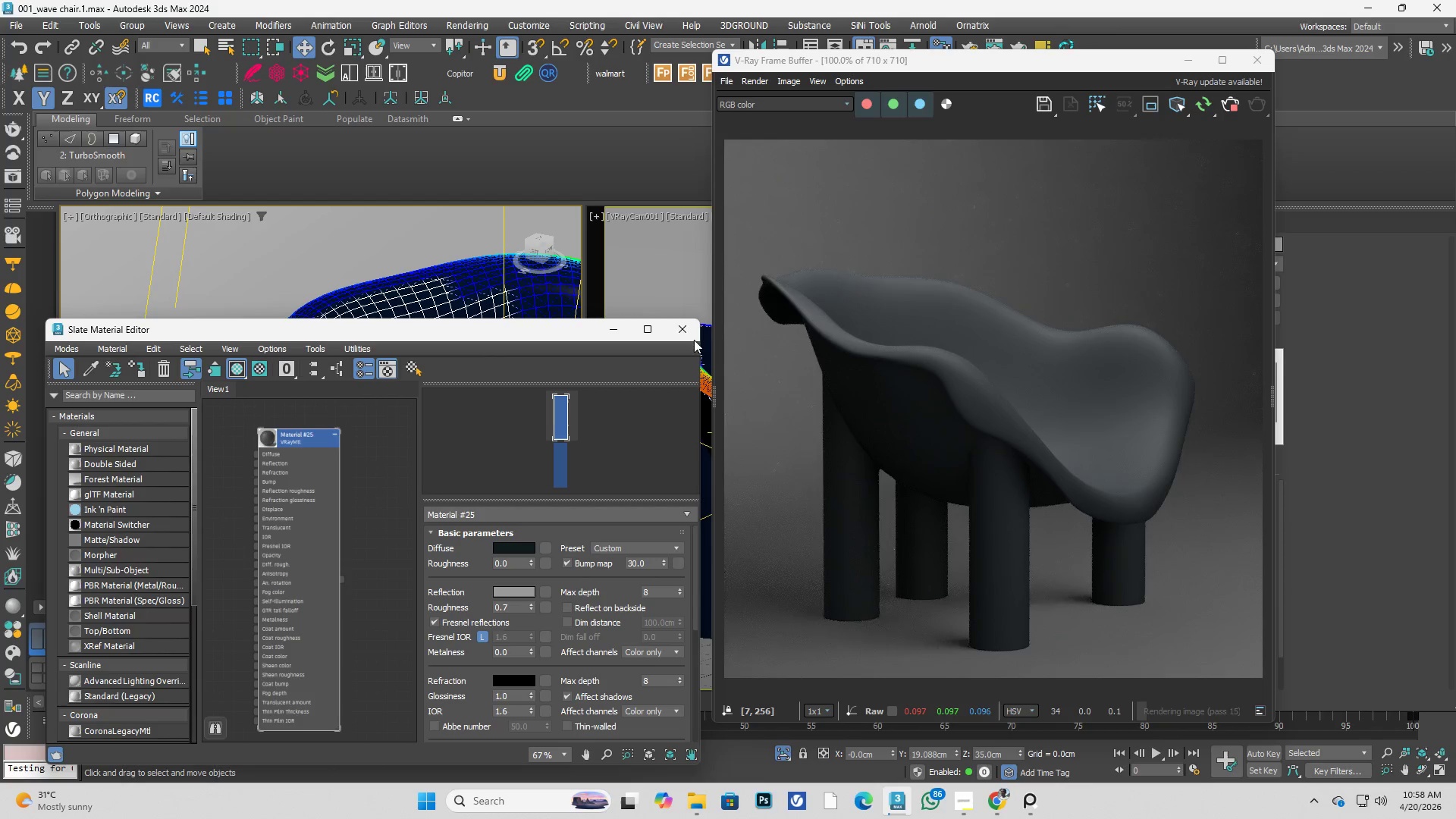 
left_click([684, 331])
 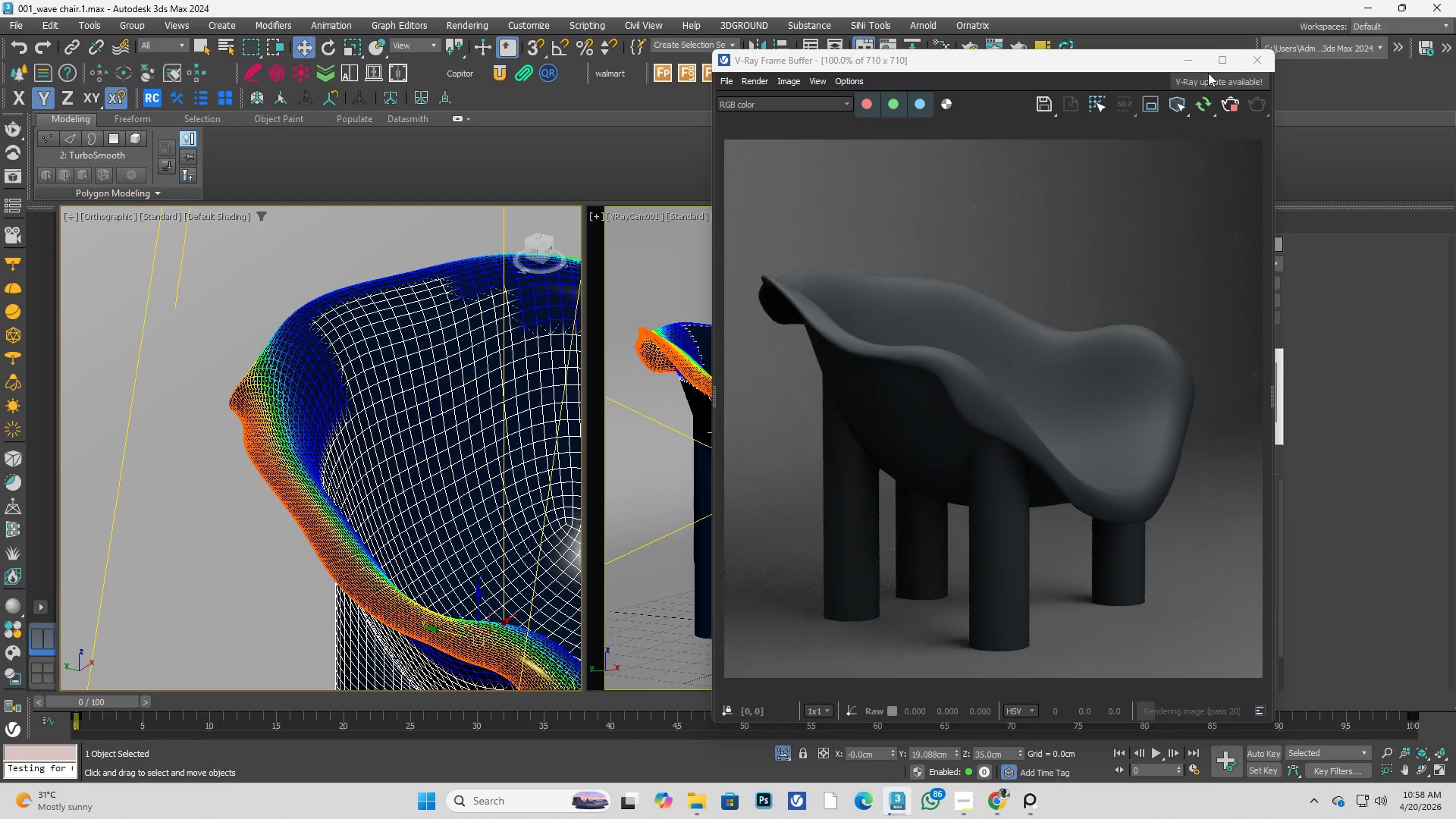 
left_click([1226, 63])
 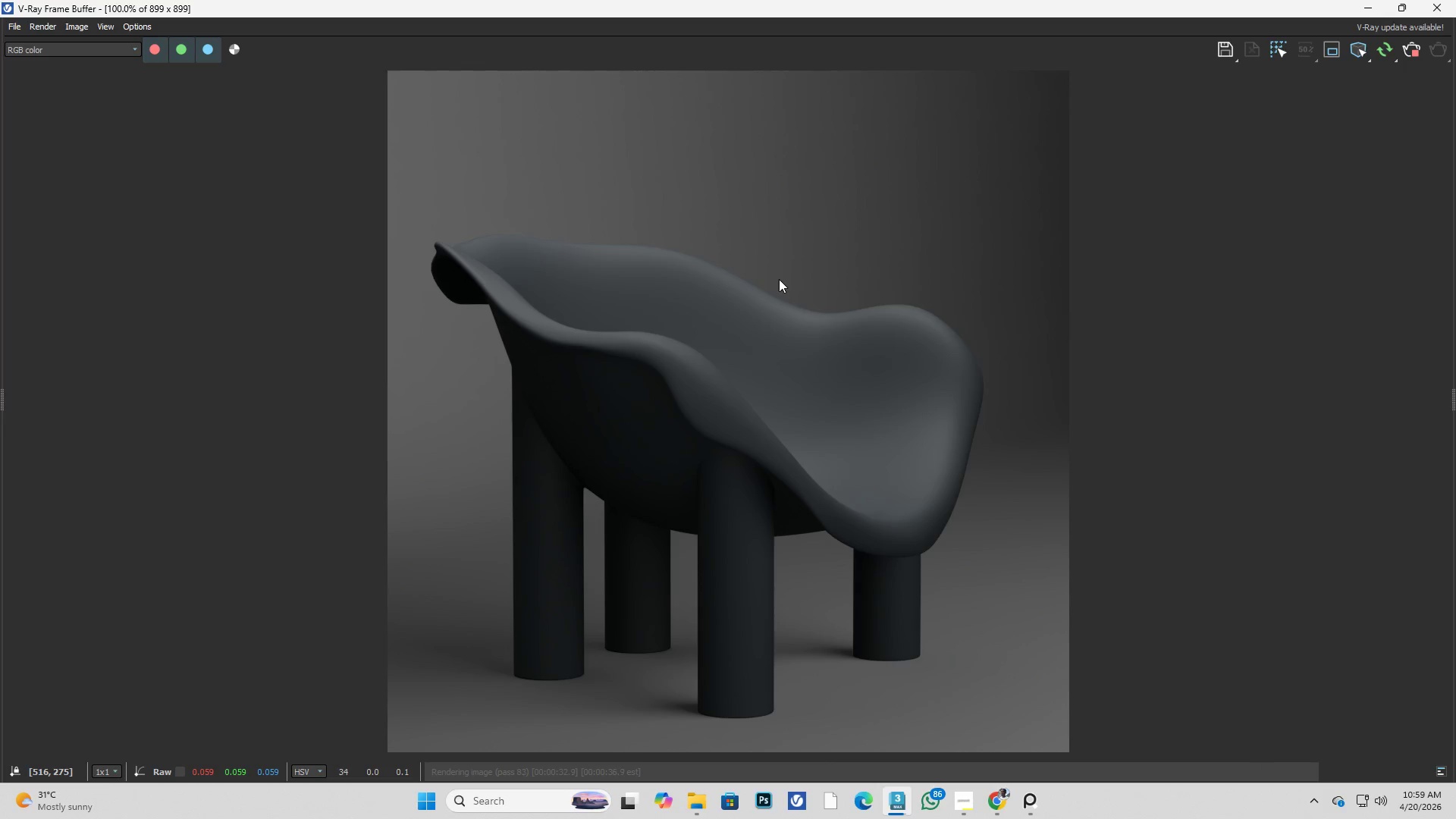 
wait(39.01)
 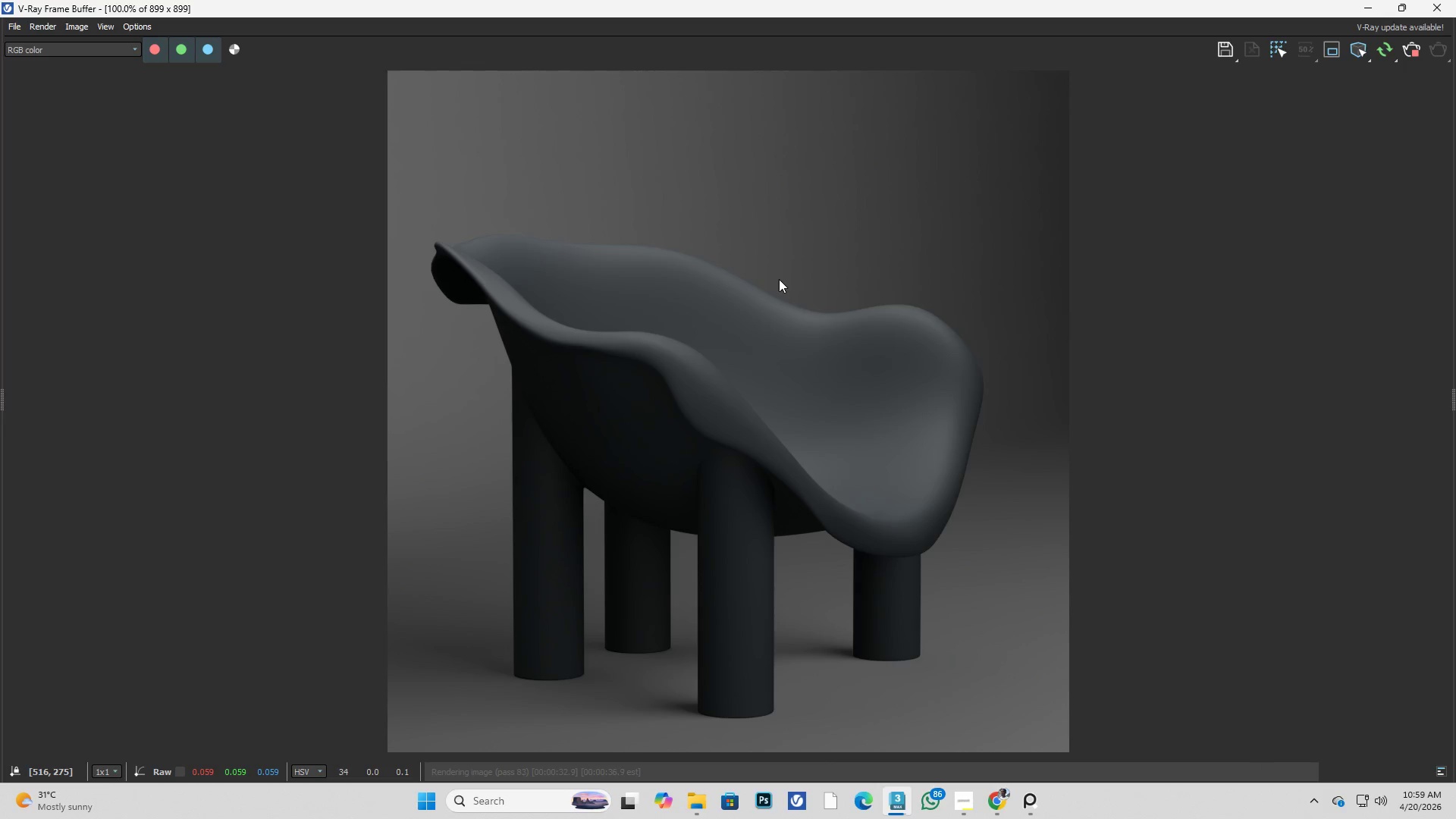 
left_click_drag(start_coordinate=[833, 0], to_coordinate=[1009, 74])
 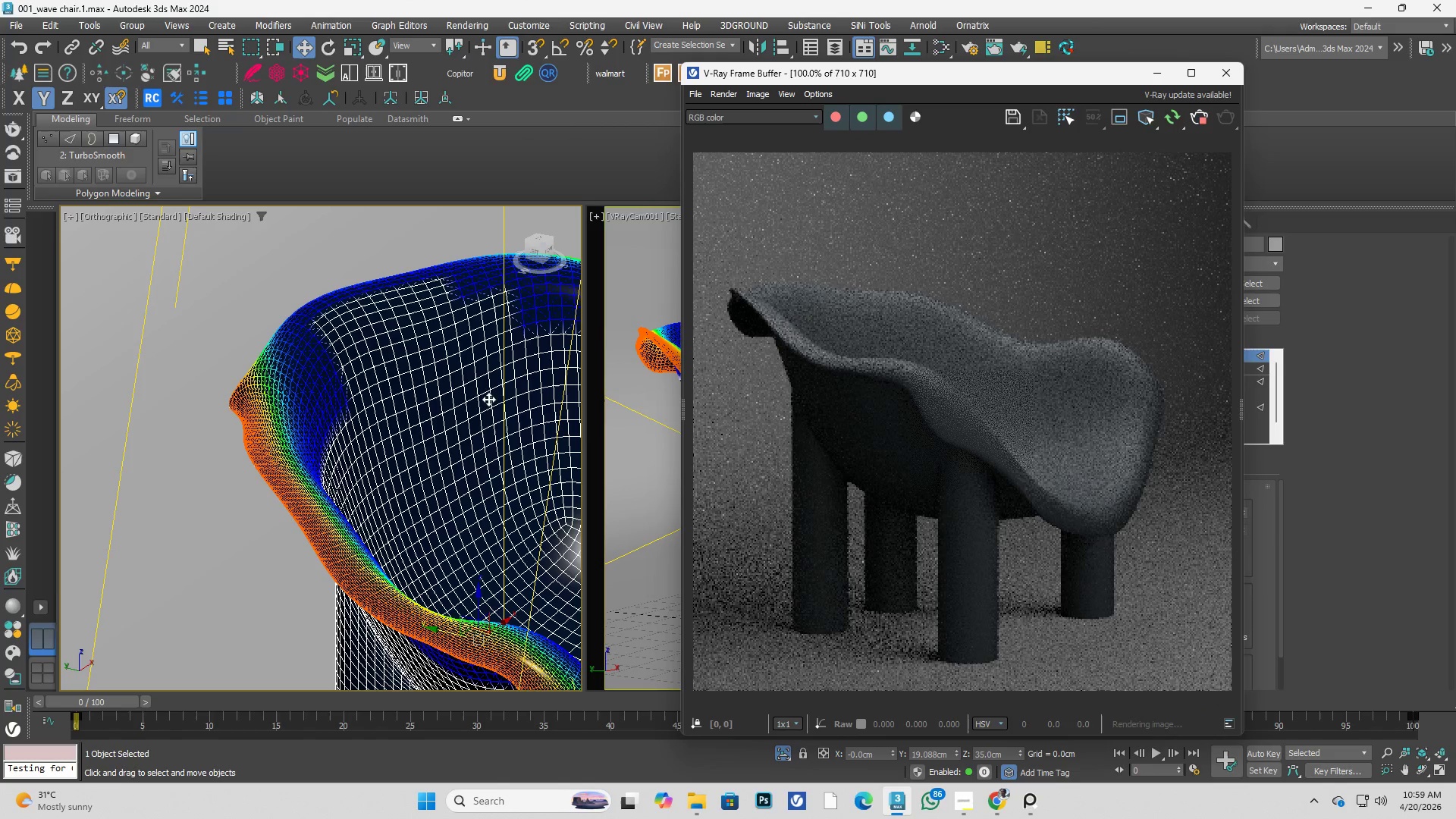 
scroll: coordinate [363, 386], scroll_direction: down, amount: 4.0
 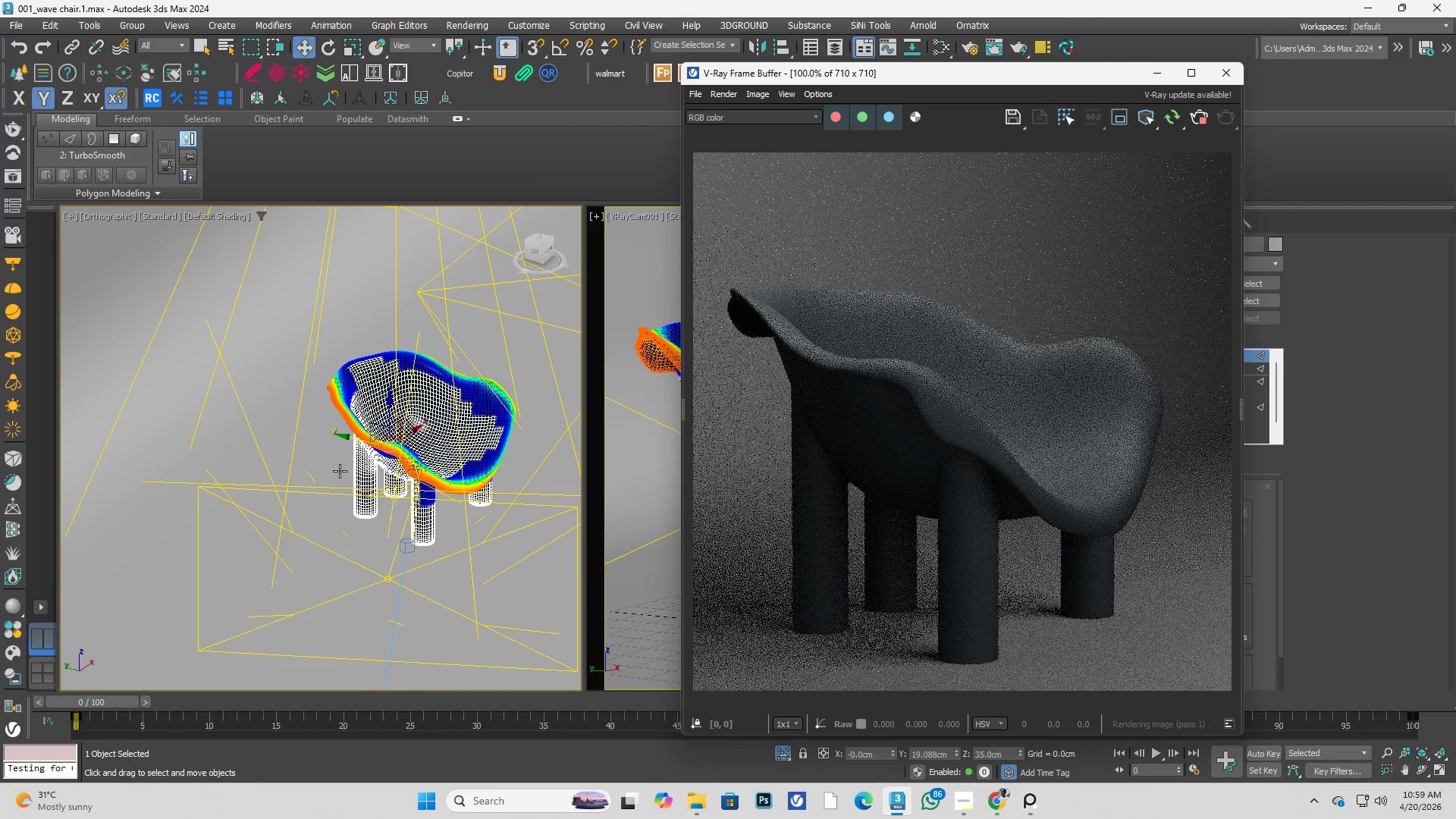 
scroll: coordinate [413, 582], scroll_direction: none, amount: 0.0
 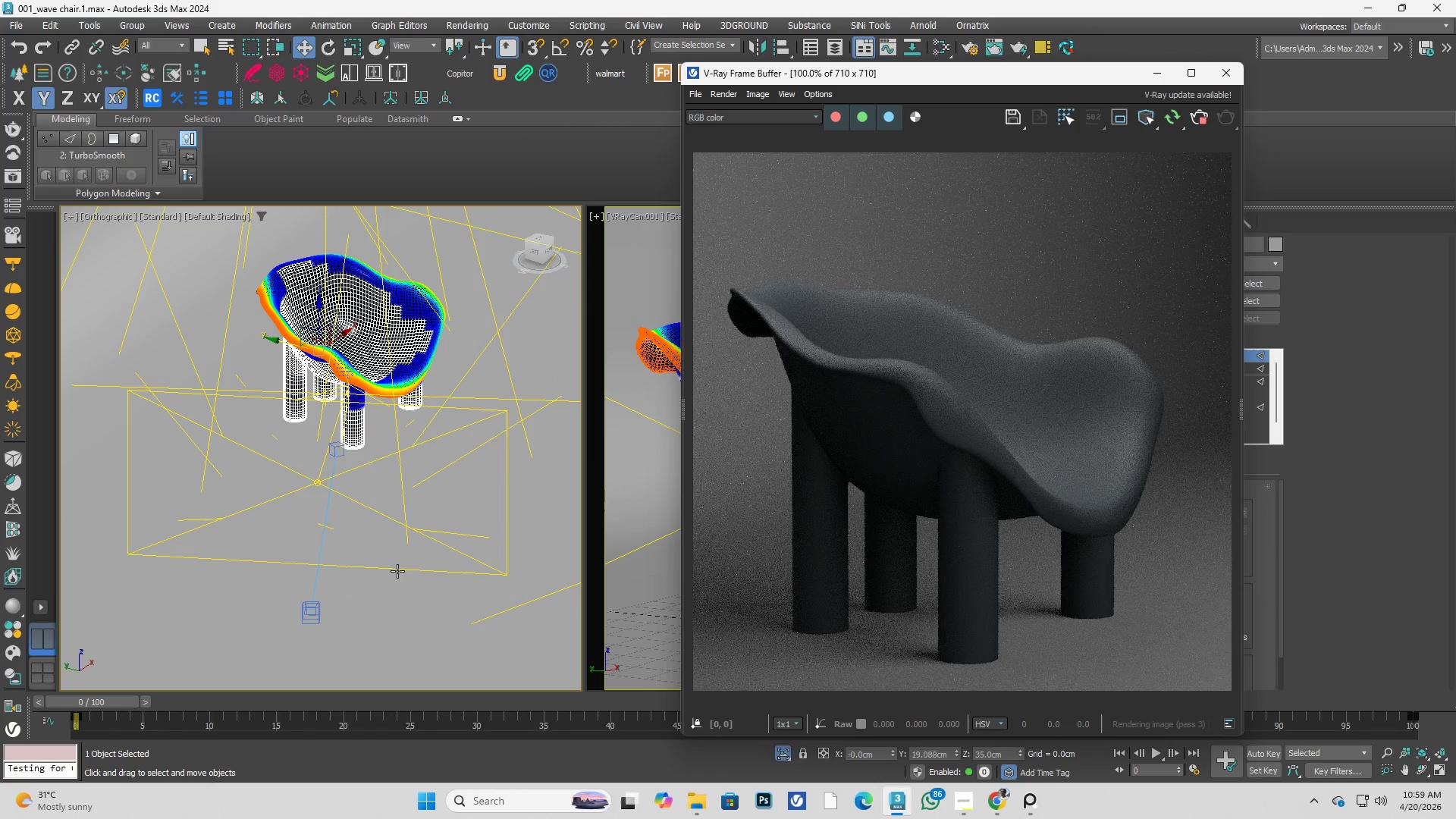 
left_click([397, 571])
 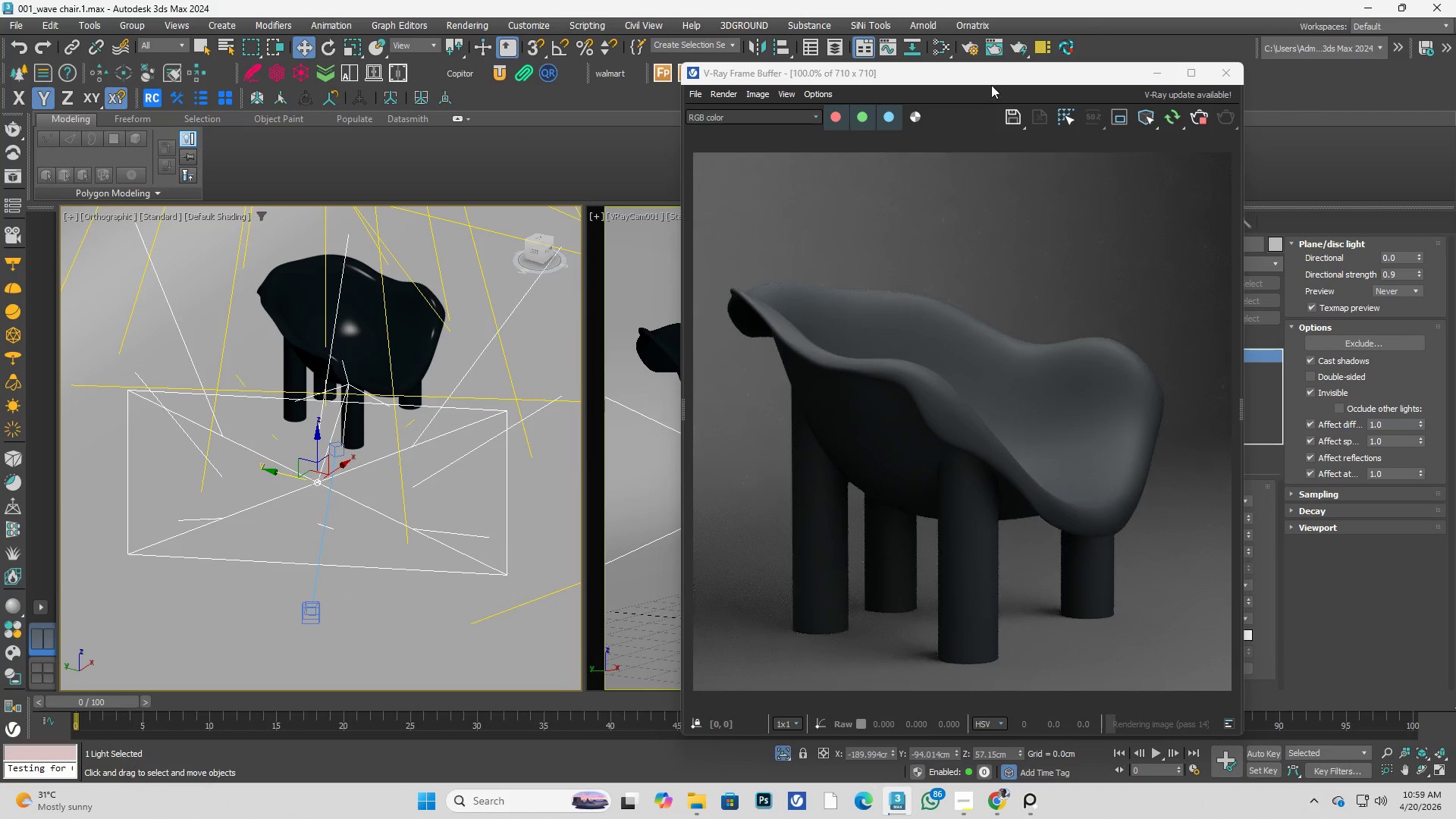 
left_click_drag(start_coordinate=[1012, 74], to_coordinate=[670, 74])
 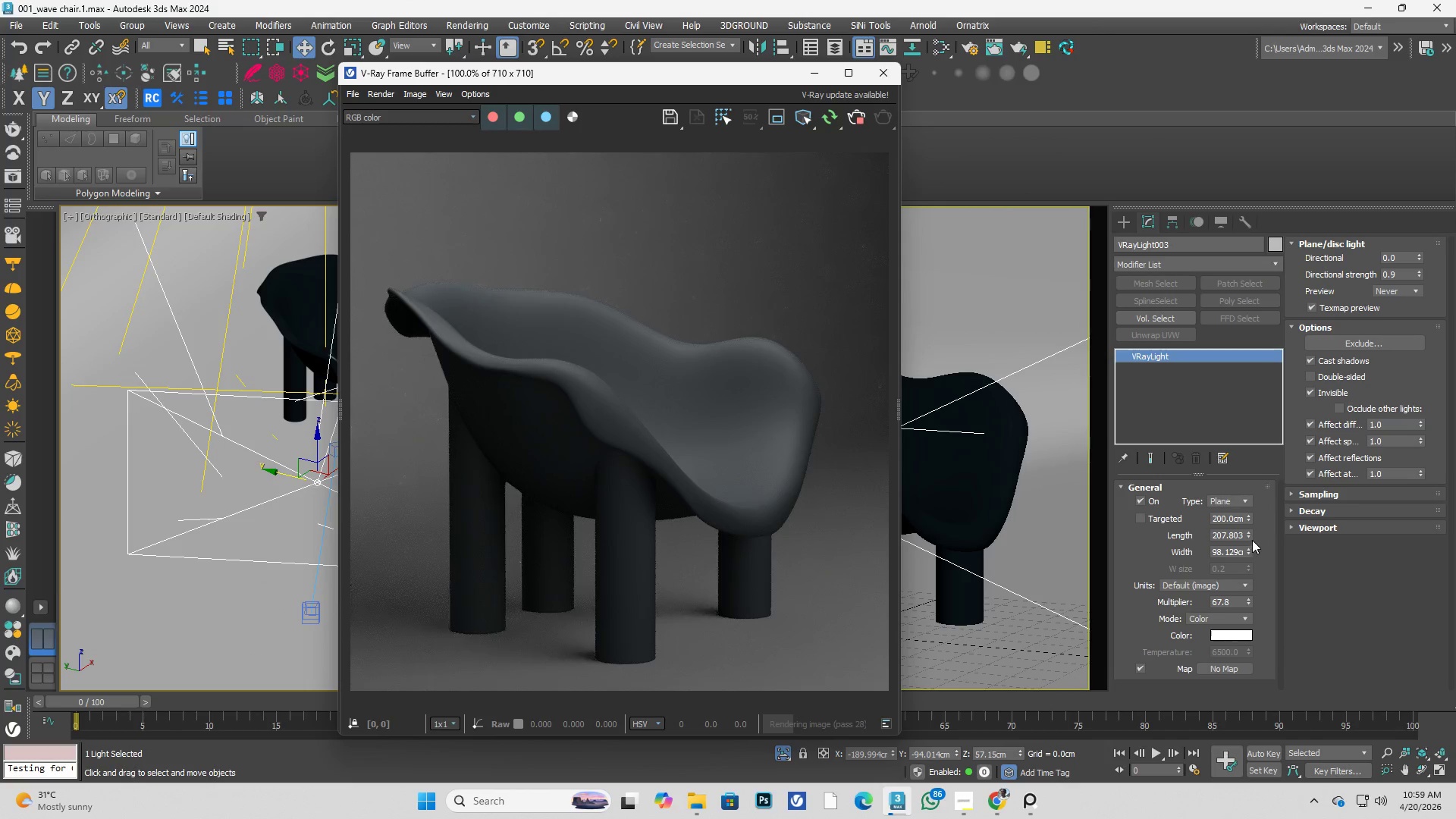 
left_click_drag(start_coordinate=[1248, 602], to_coordinate=[1254, 517])
 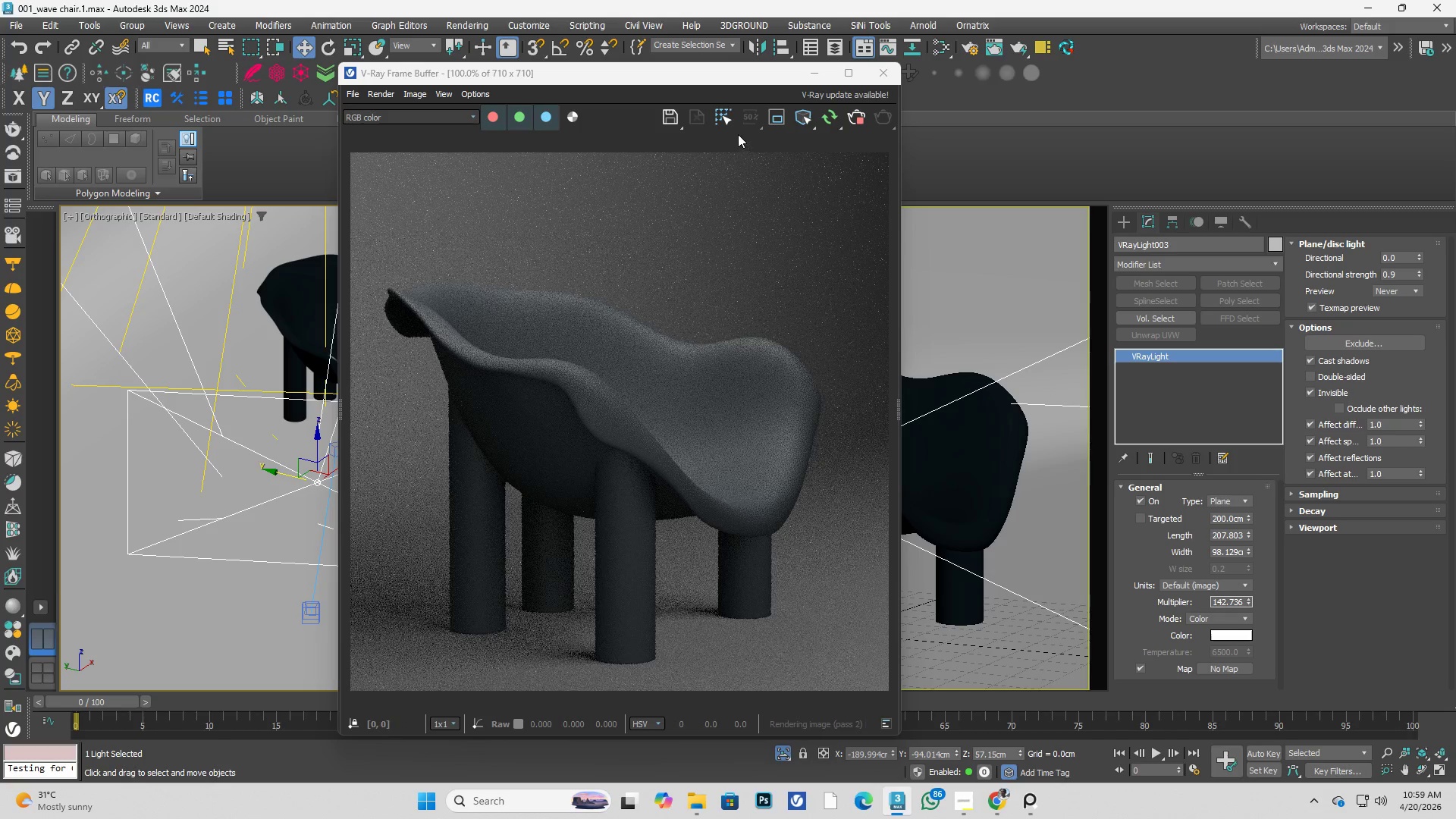 
left_click_drag(start_coordinate=[723, 76], to_coordinate=[1026, 83])
 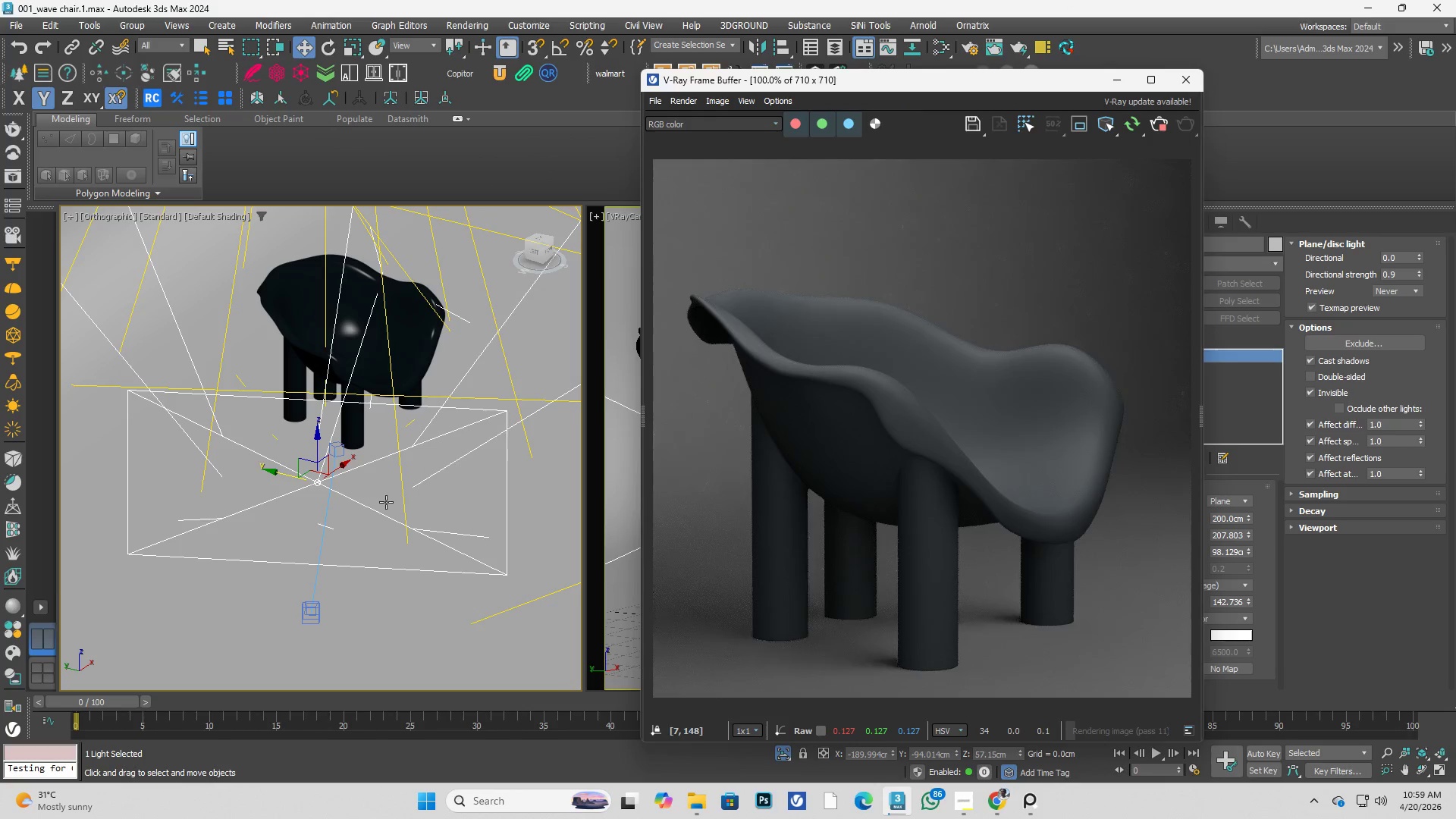 
hold_key(key=AltLeft, duration=0.44)
 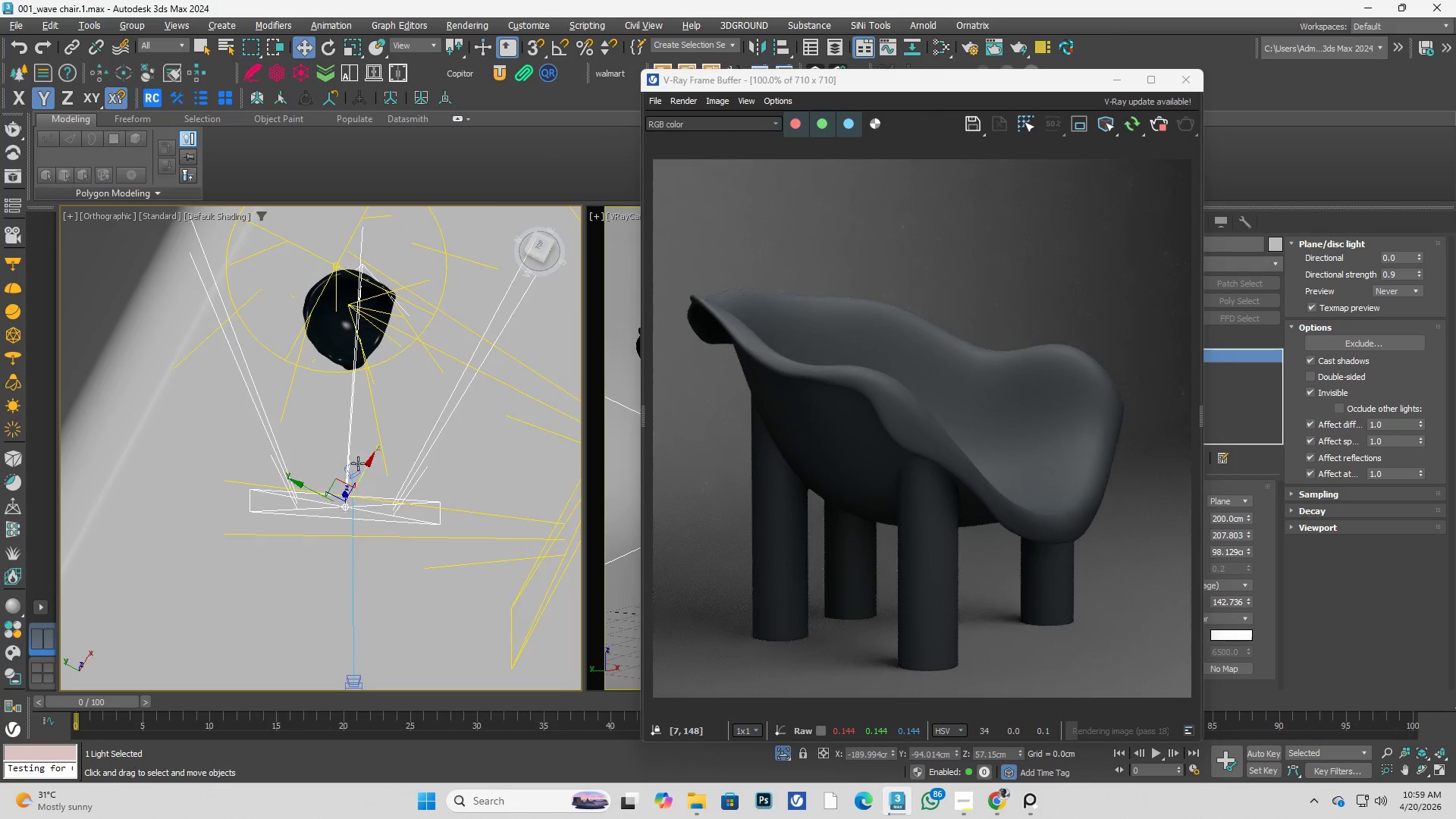 
scroll: coordinate [371, 502], scroll_direction: down, amount: 2.0
 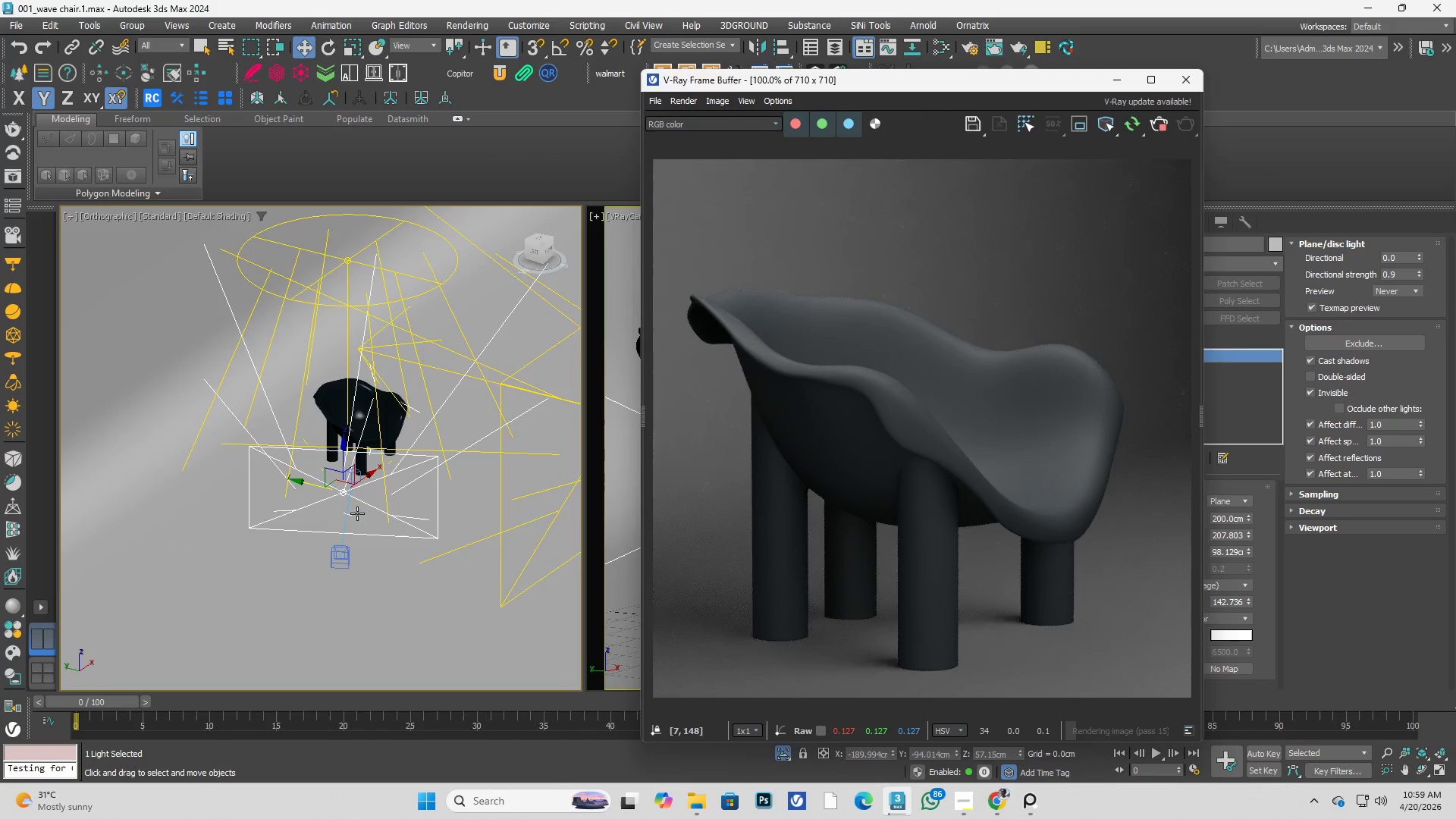 
scroll: coordinate [358, 472], scroll_direction: up, amount: 2.0
 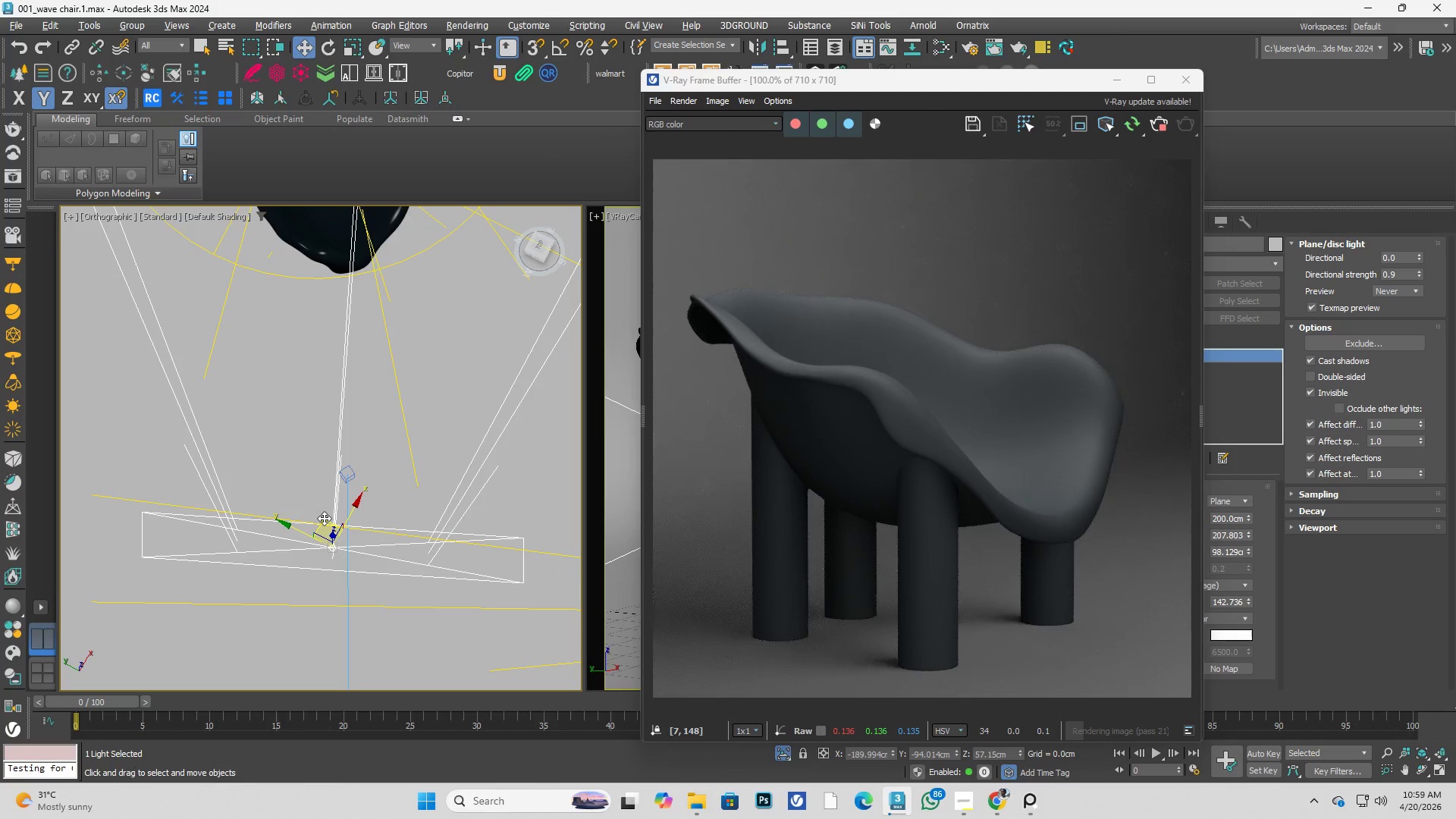 
left_click_drag(start_coordinate=[324, 518], to_coordinate=[240, 406])
 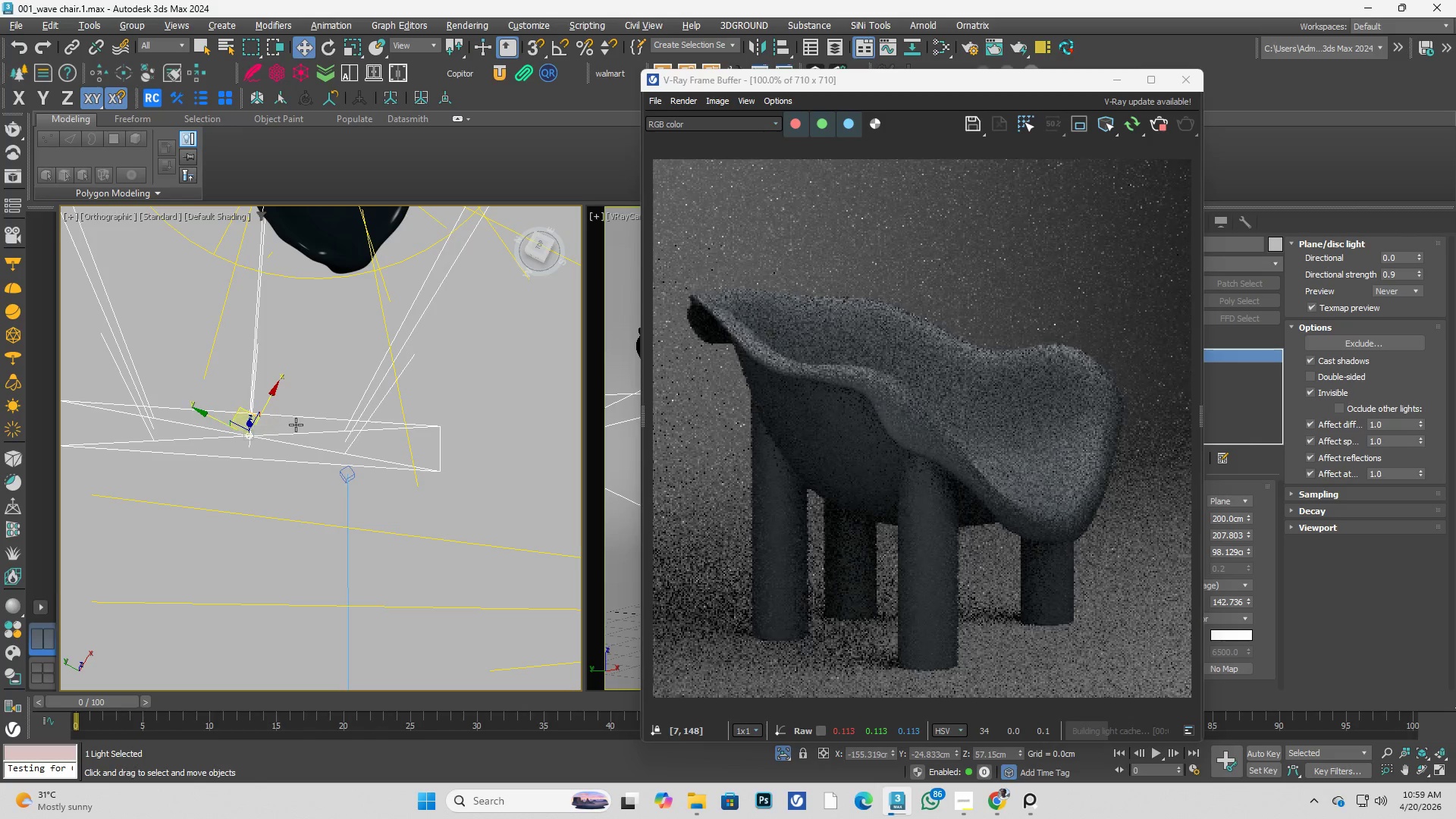 
key(E)
 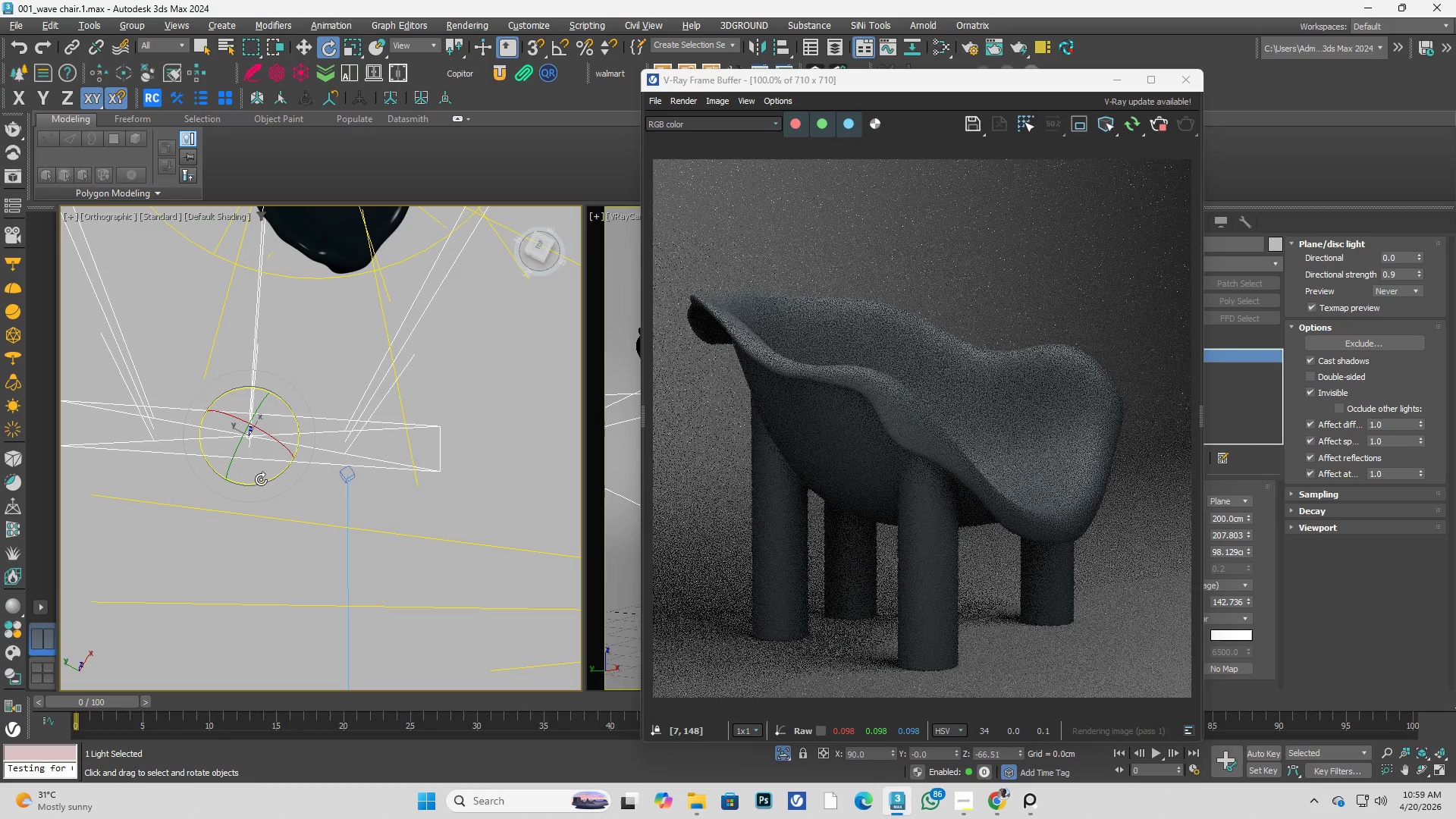 
left_click_drag(start_coordinate=[263, 481], to_coordinate=[245, 480])
 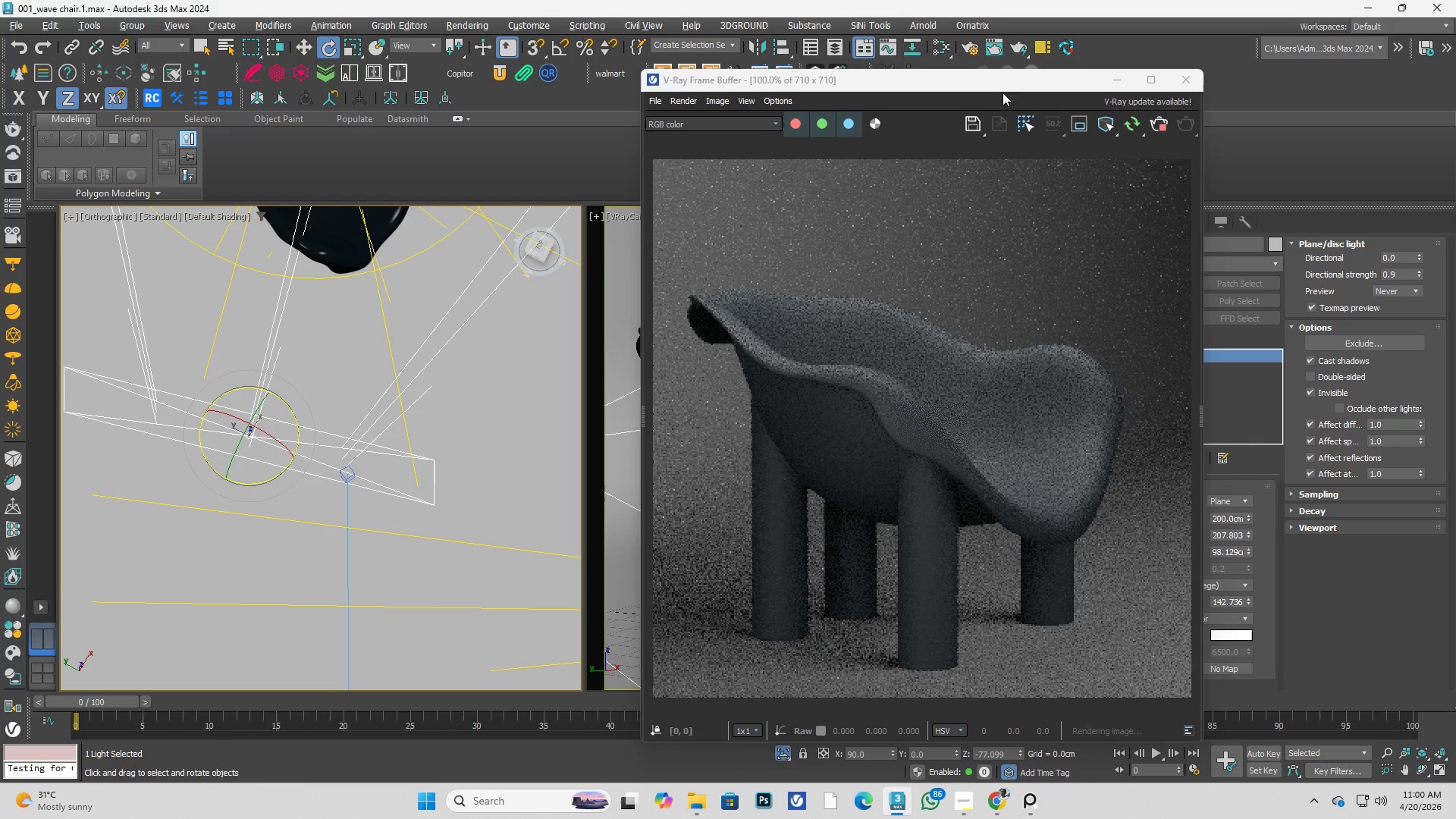 
left_click_drag(start_coordinate=[1012, 86], to_coordinate=[739, 61])
 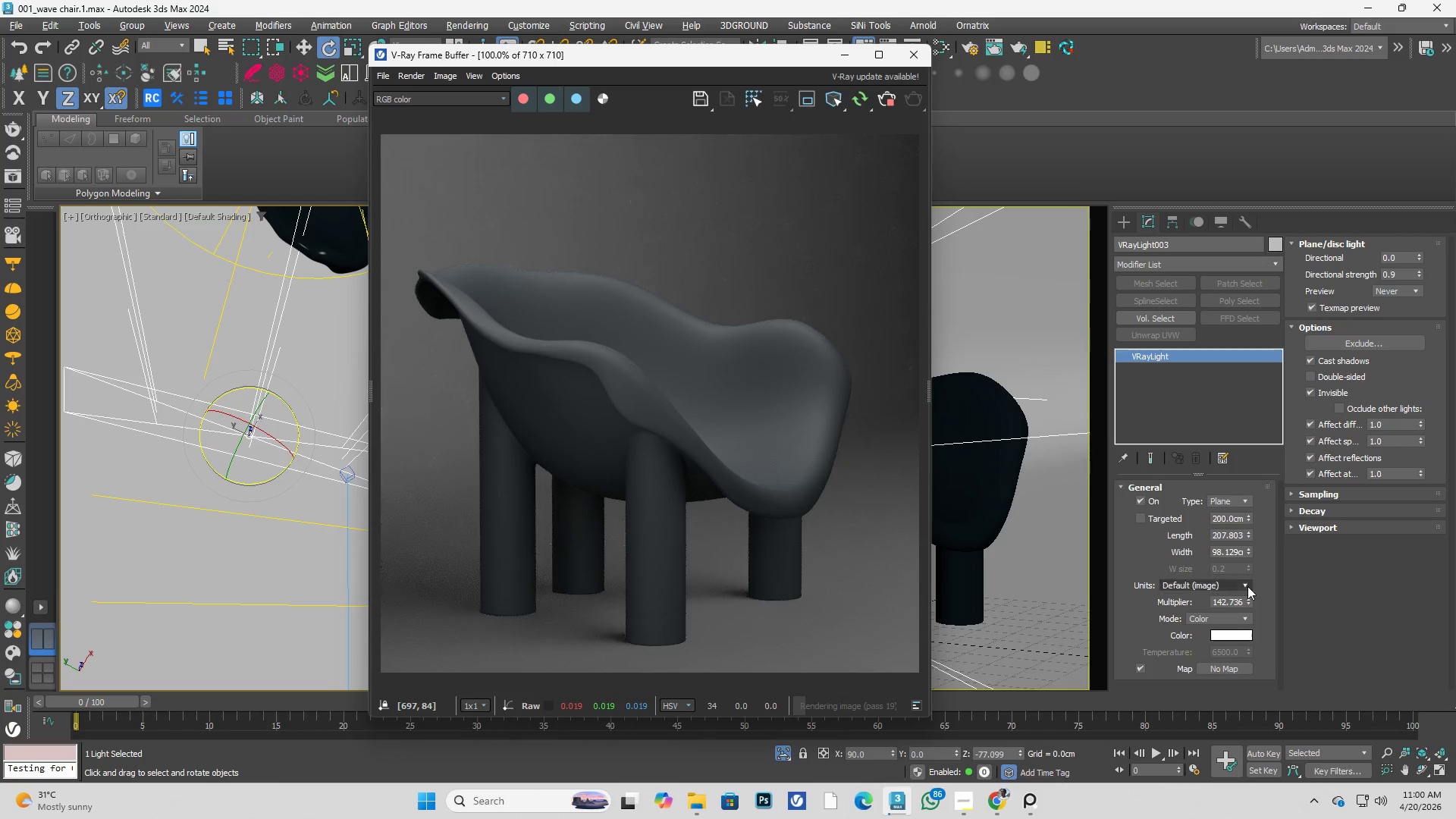 
left_click_drag(start_coordinate=[1248, 600], to_coordinate=[1251, 611])
 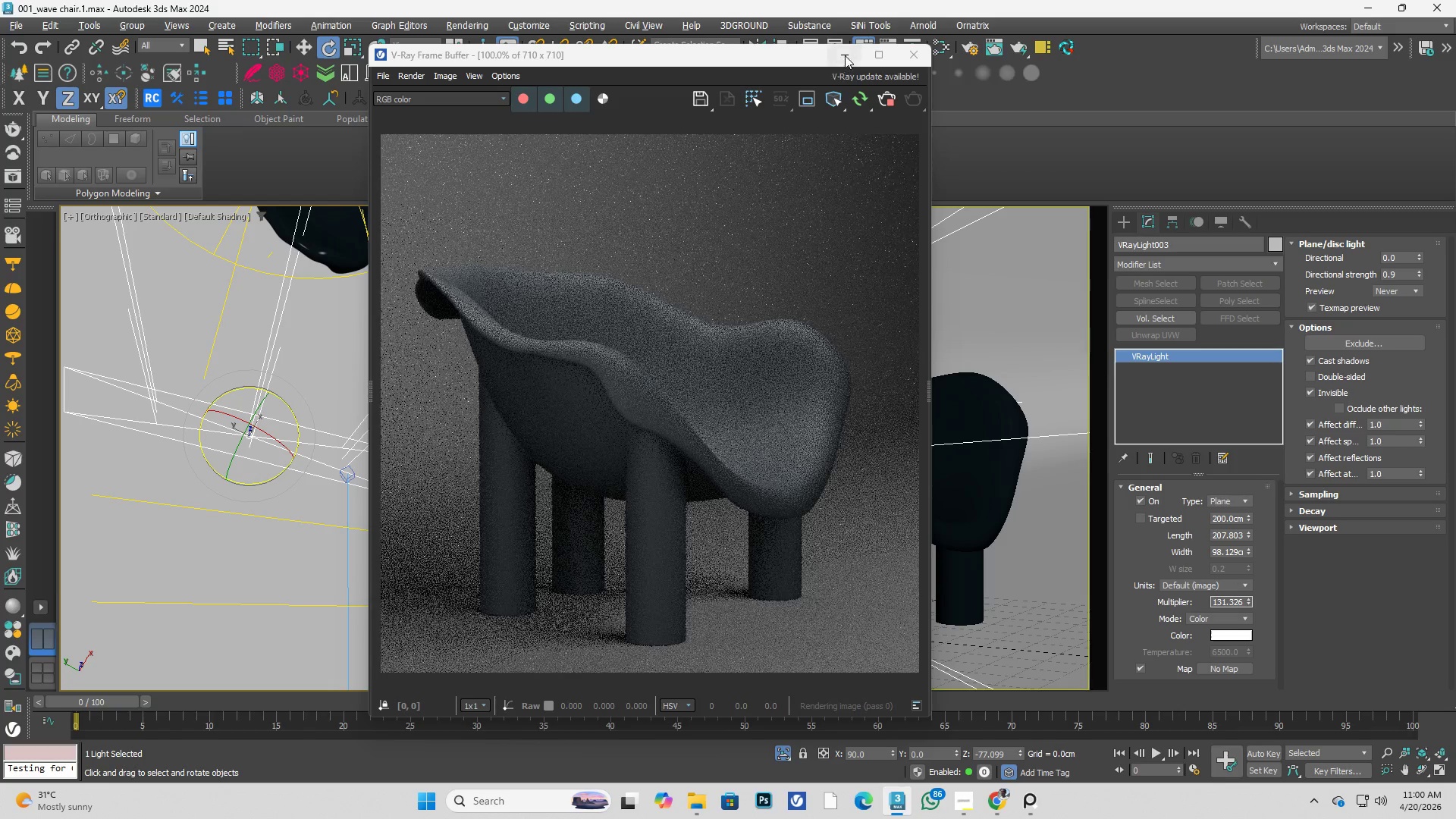 
left_click([878, 55])
 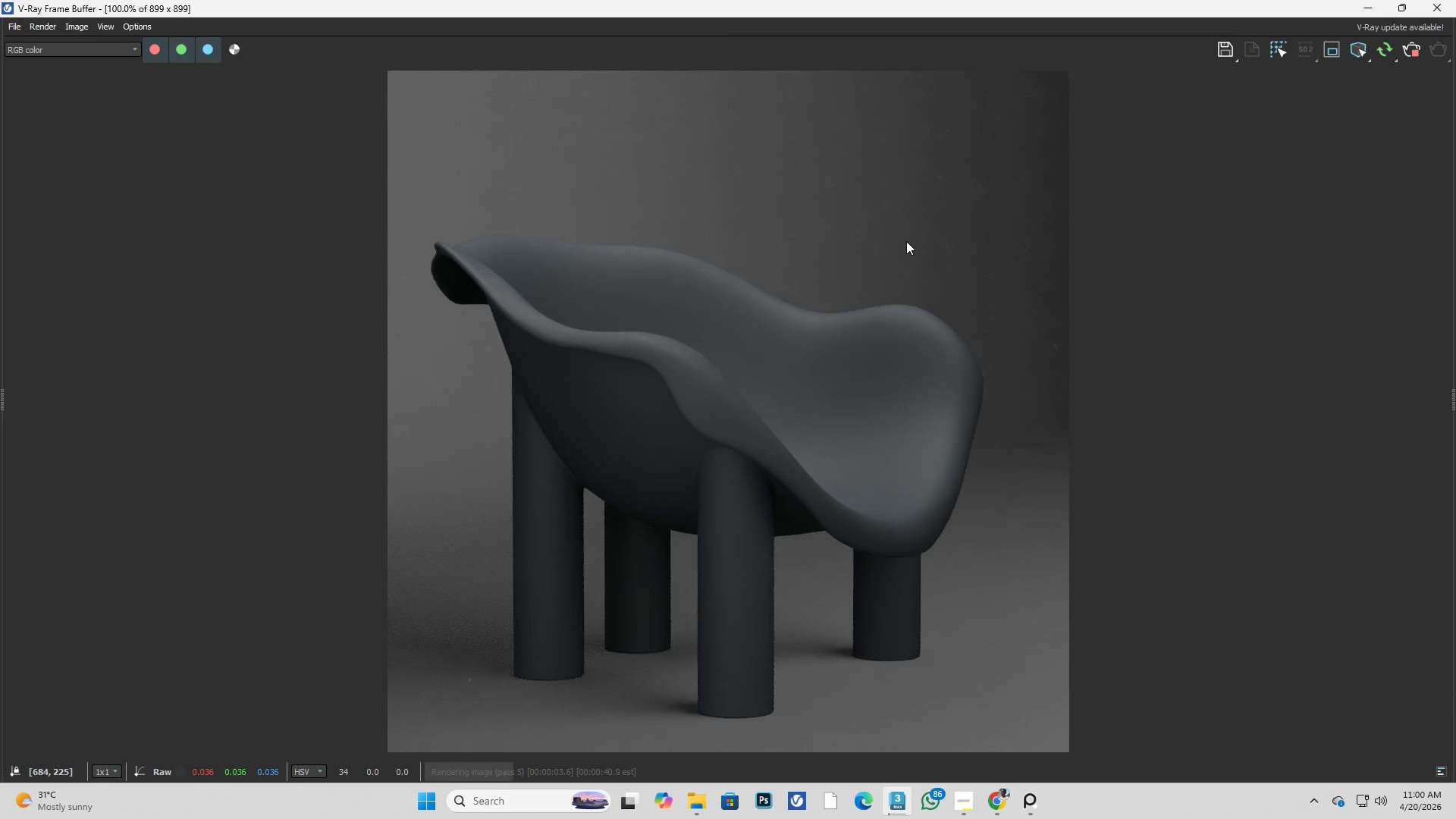 
wait(6.42)
 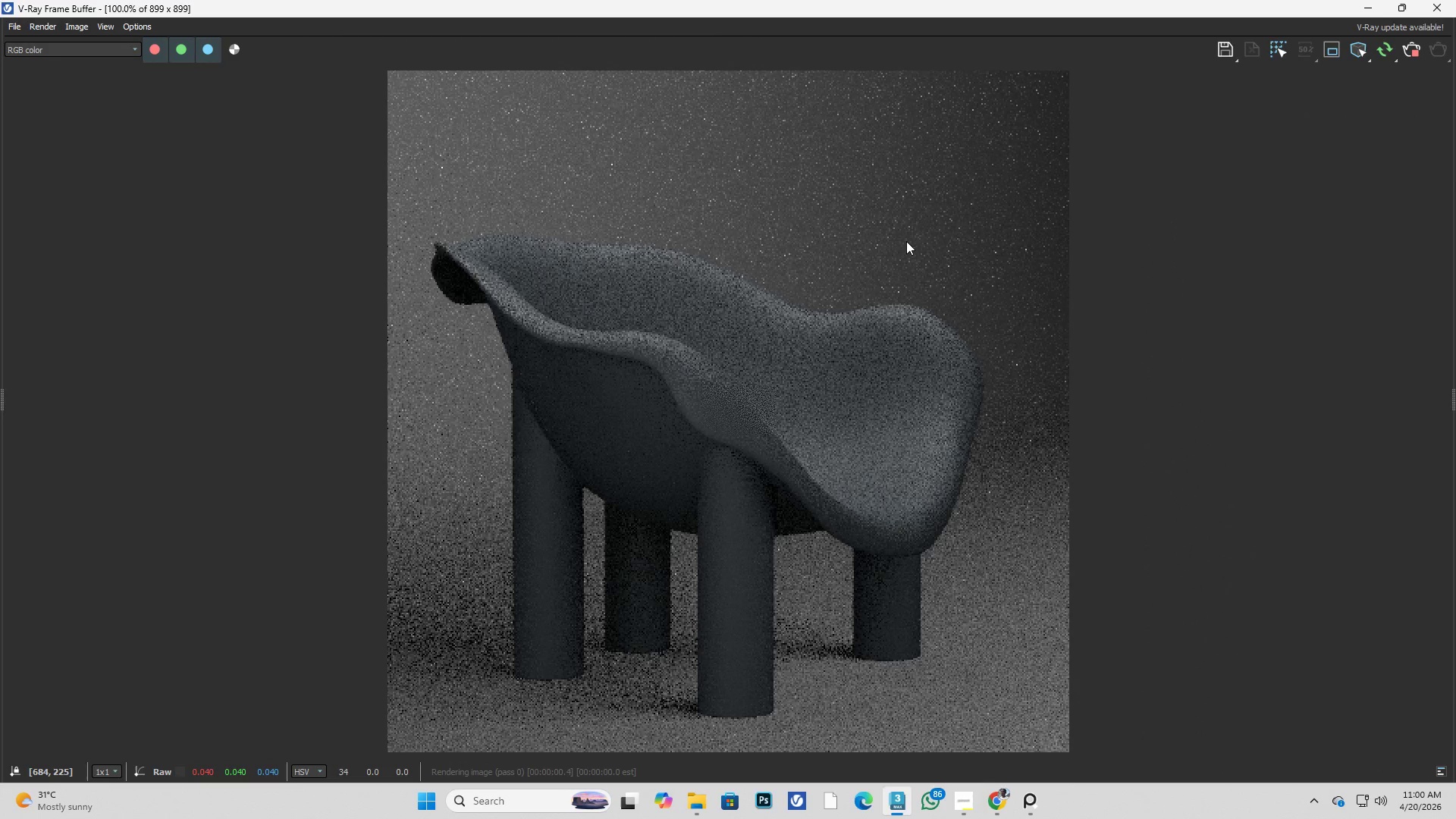 
scroll: coordinate [741, 479], scroll_direction: up, amount: 2.0
 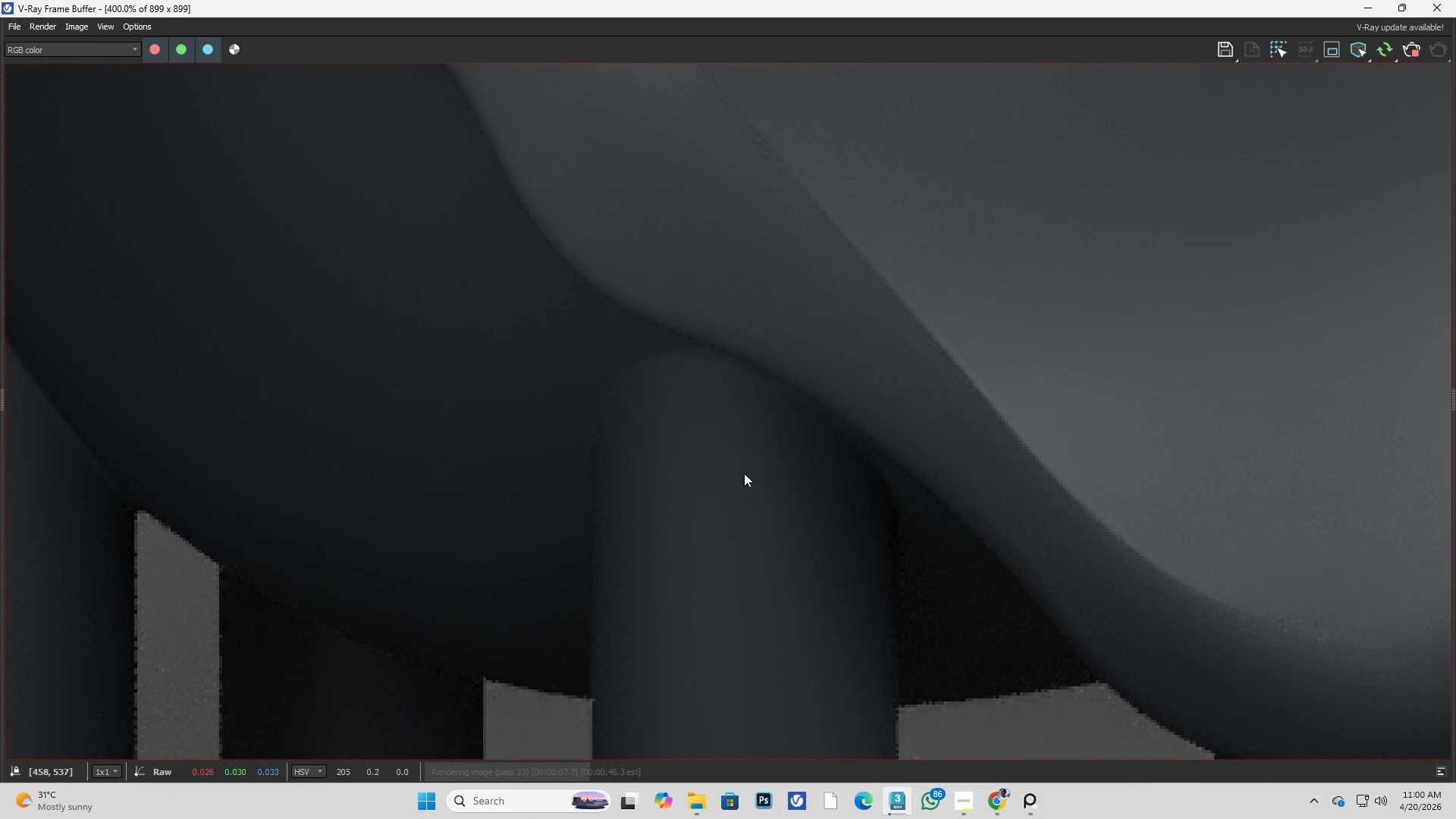 
scroll: coordinate [752, 467], scroll_direction: down, amount: 2.0
 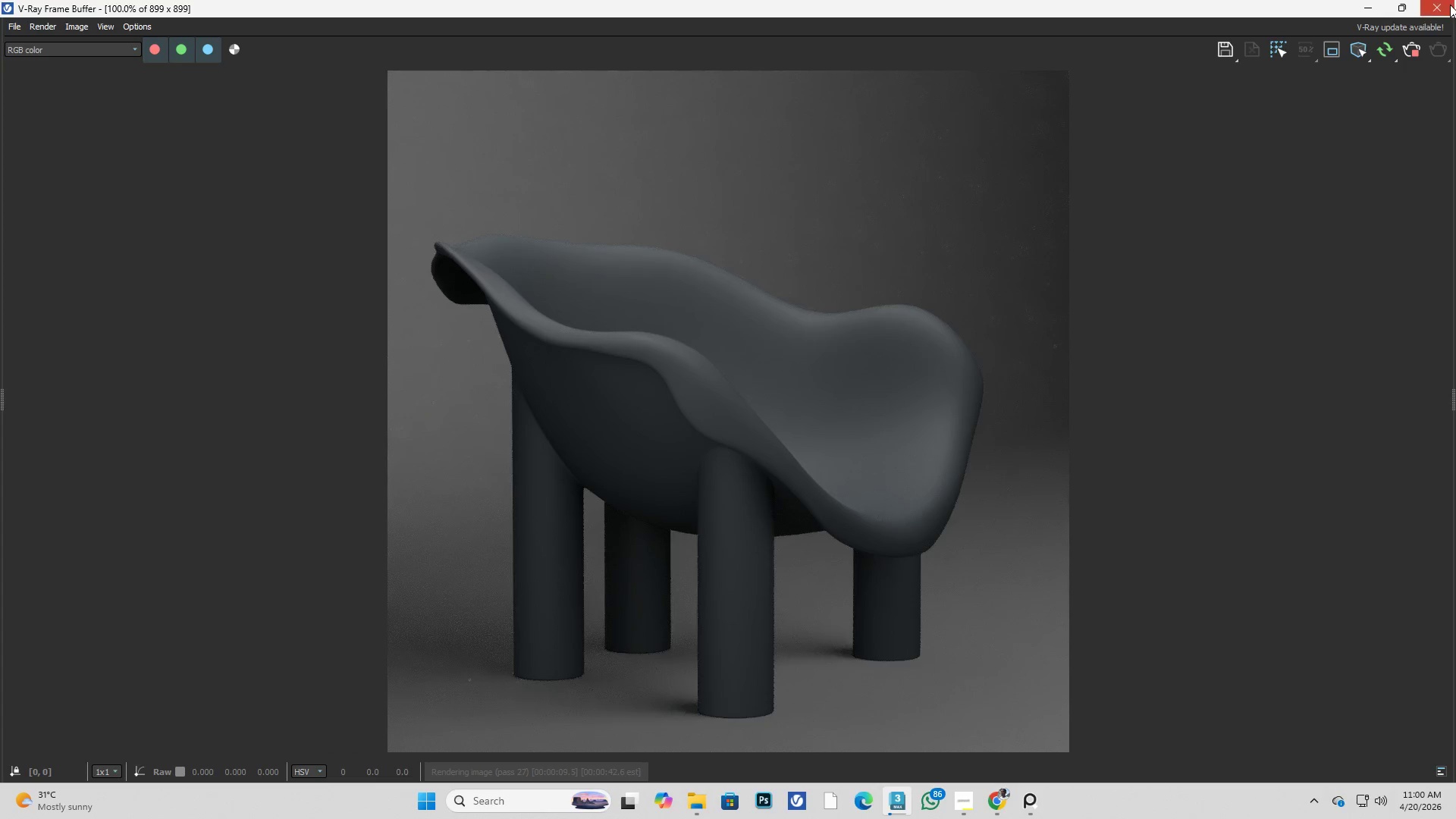 
left_click([1447, 5])
 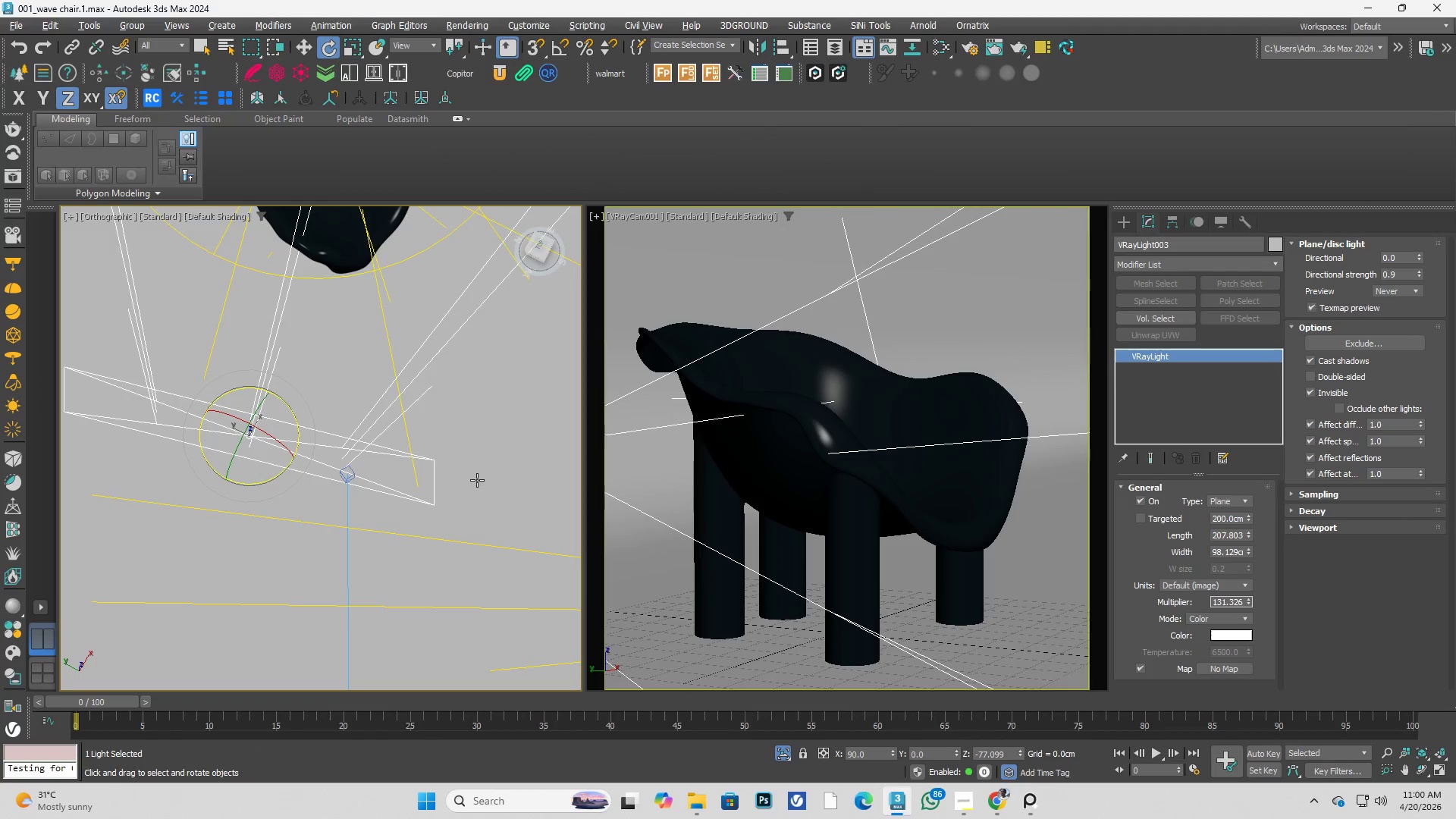 
key(Alt+AltLeft)
 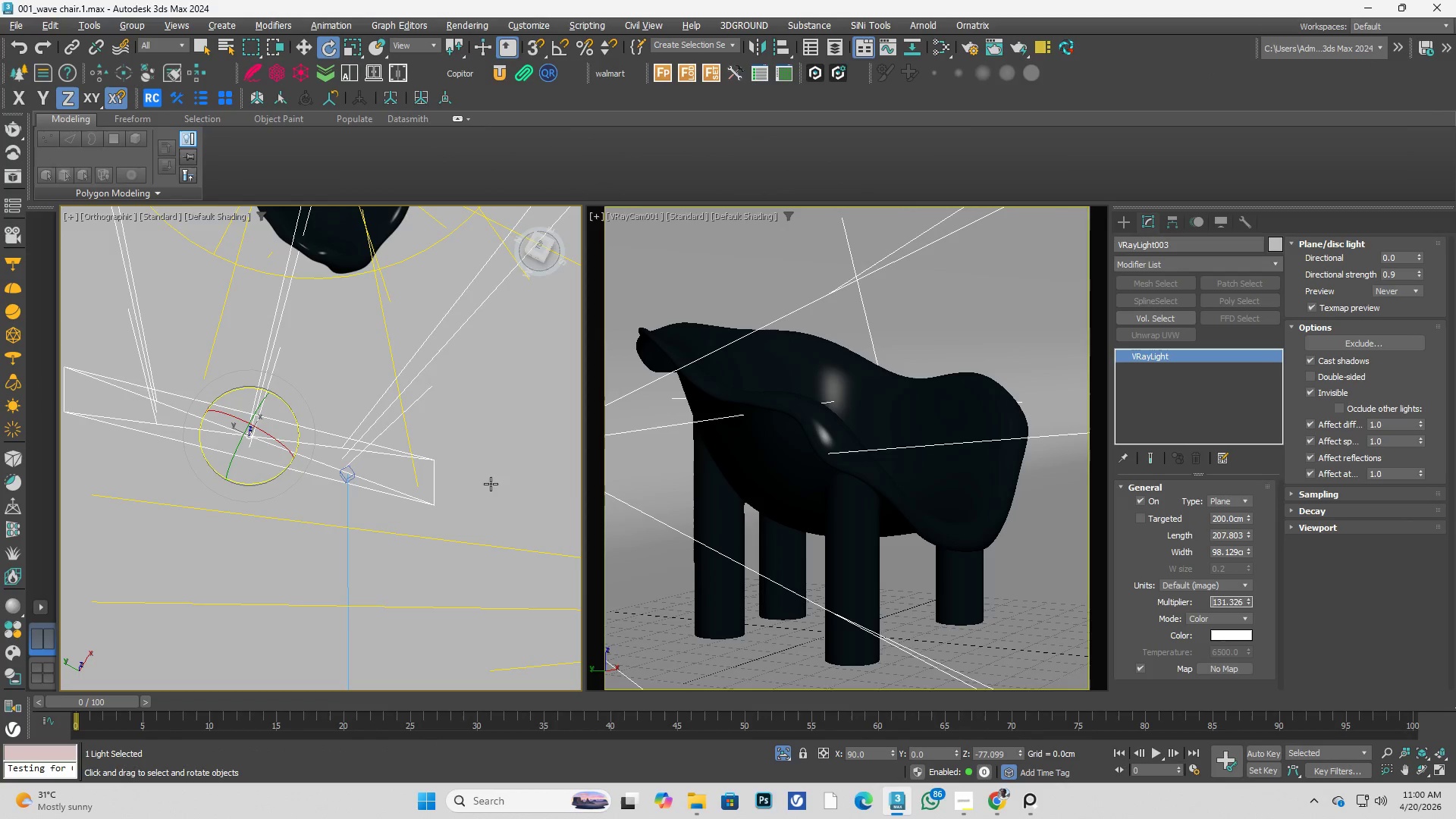 
key(Alt+W)
 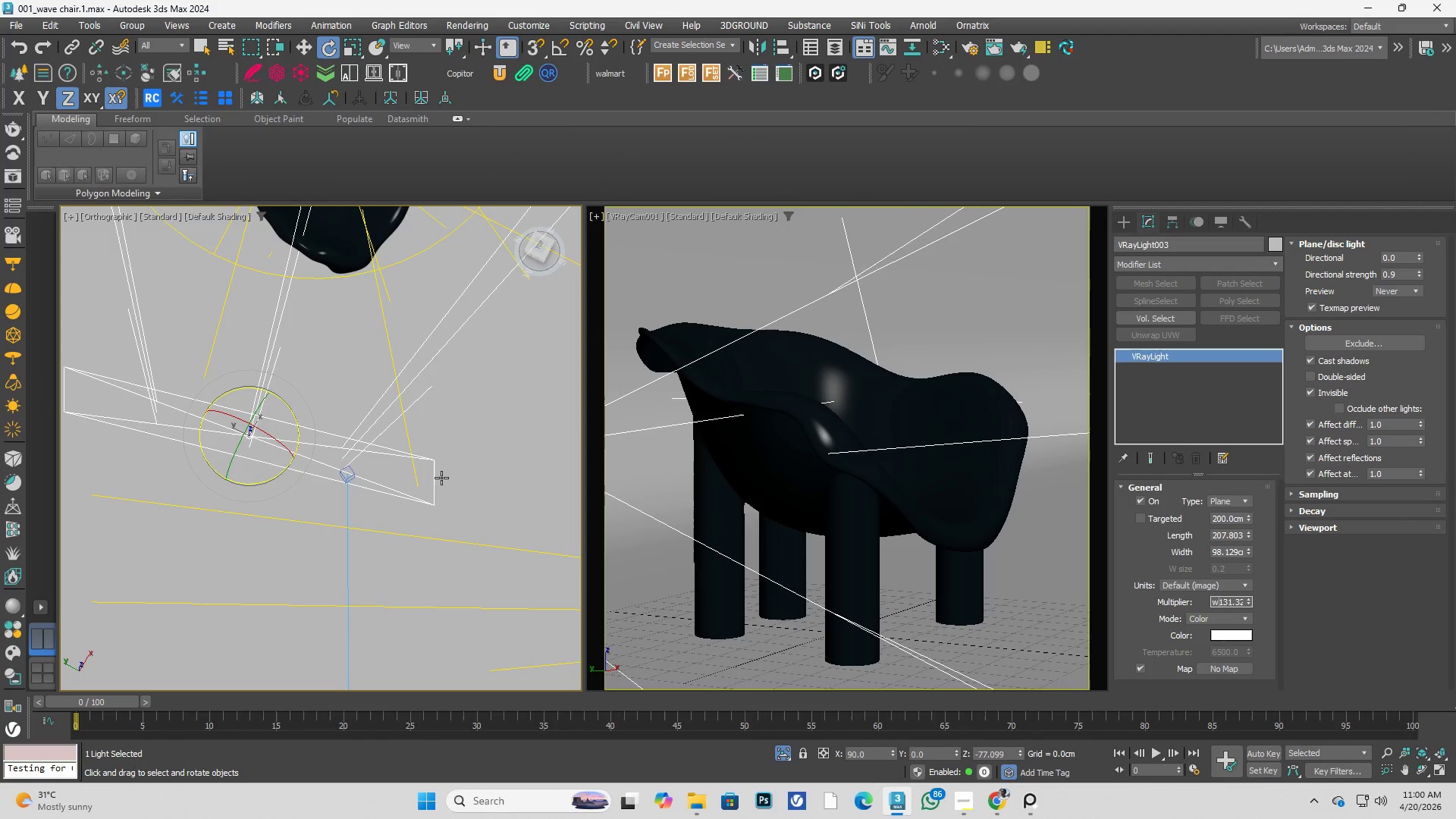 
left_click([439, 481])
 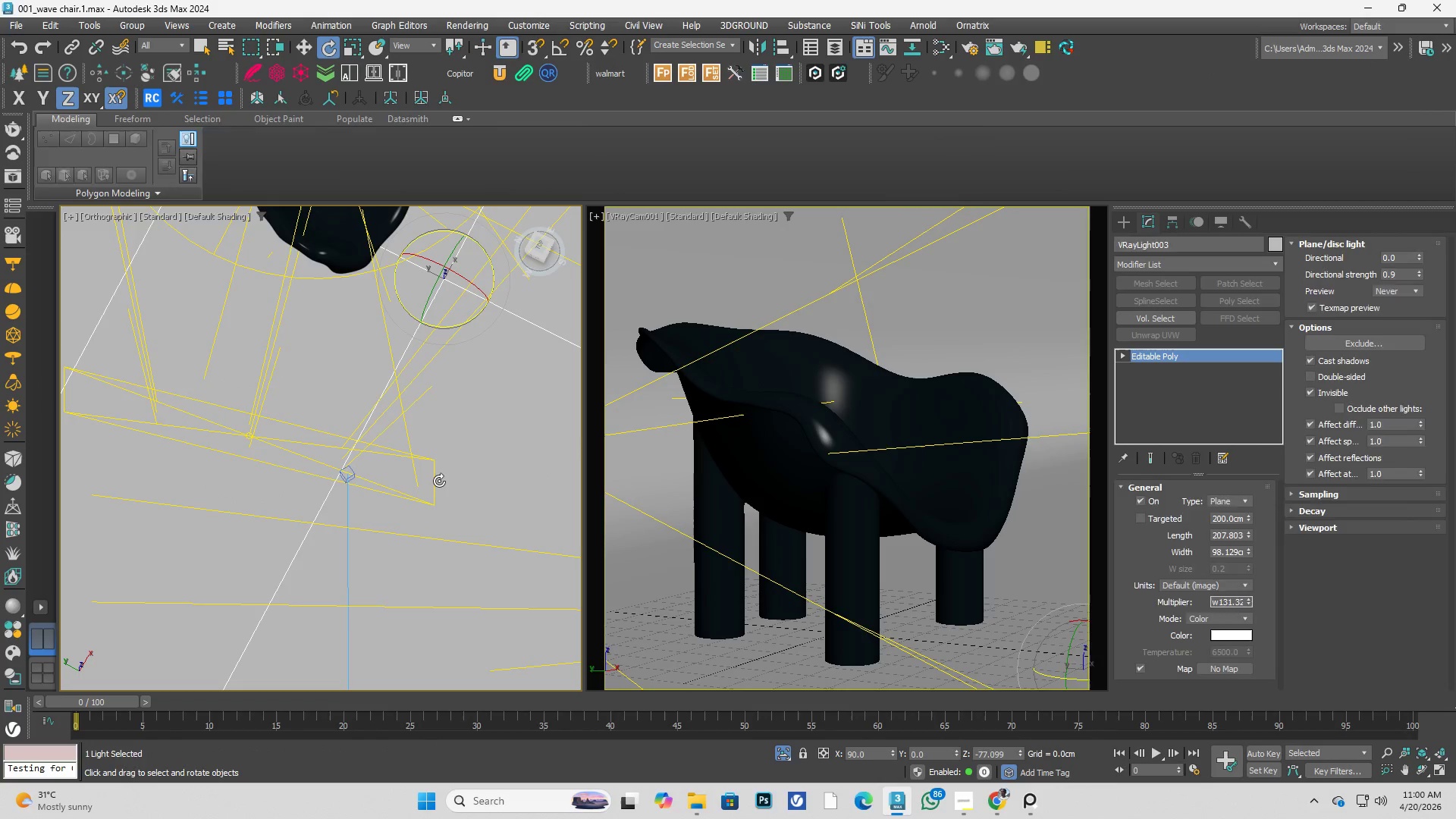 
key(Alt+AltLeft)
 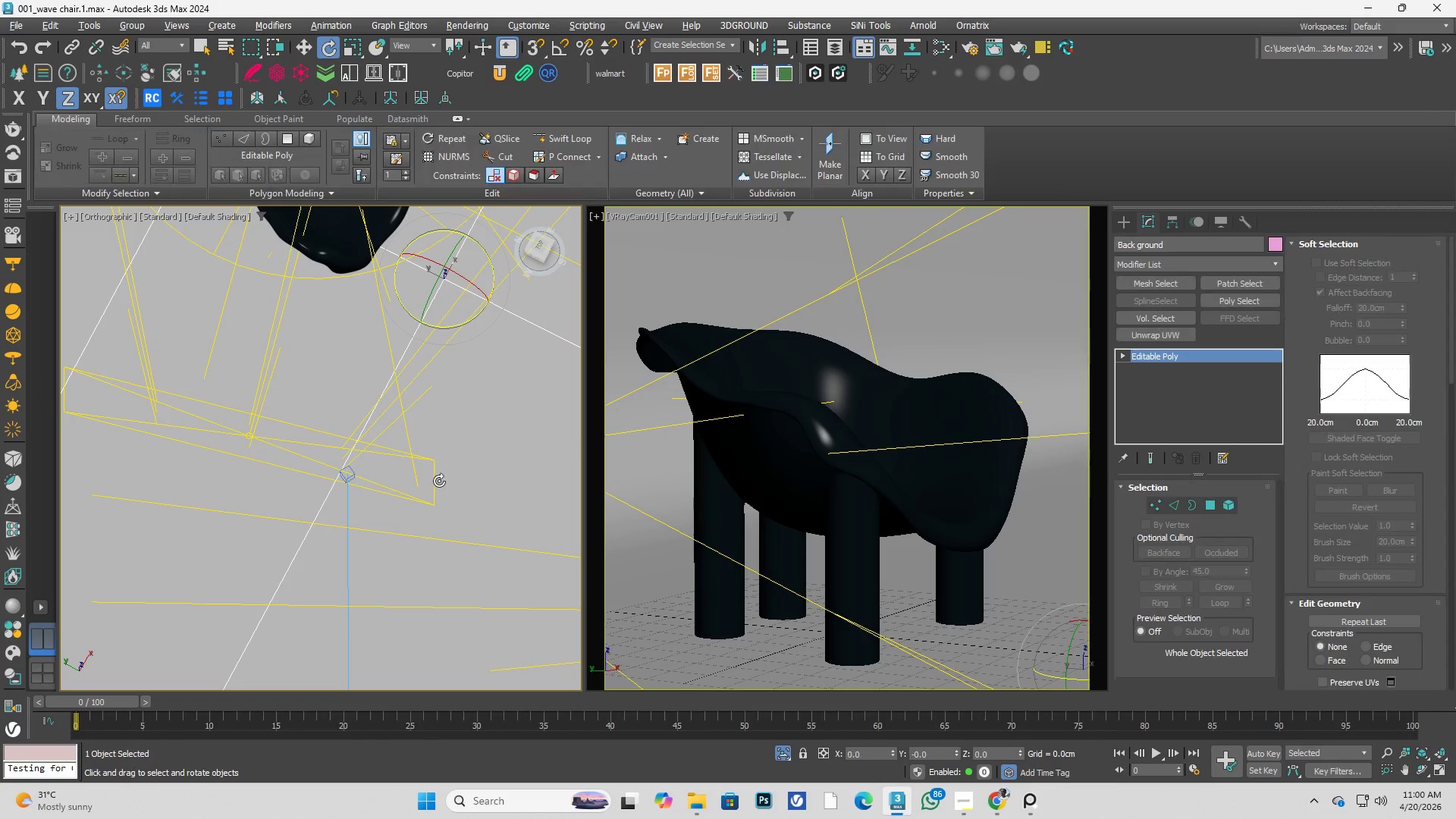 
key(Alt+W)
 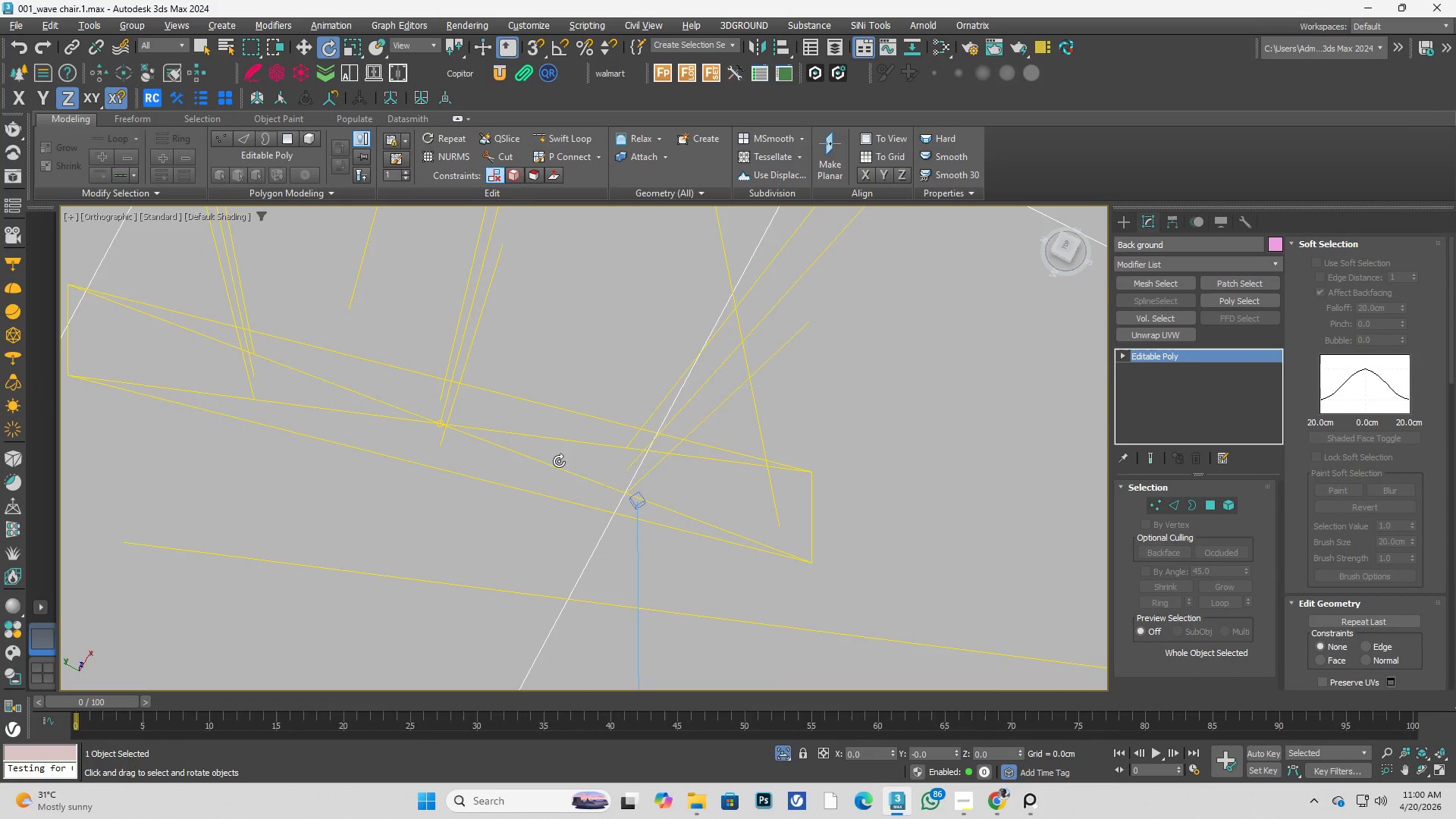 
hold_key(key=AltLeft, duration=0.34)
 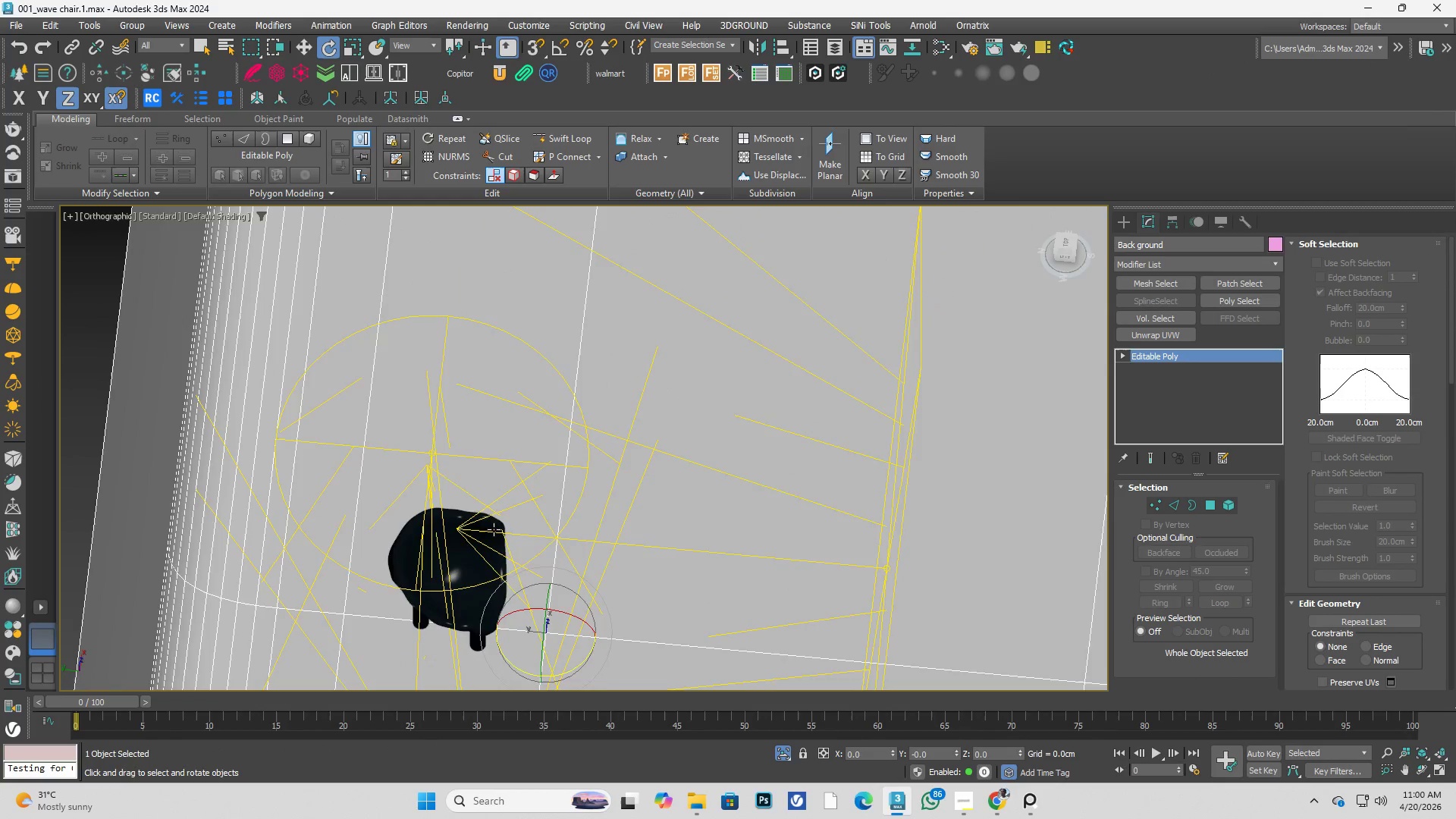 
scroll: coordinate [529, 482], scroll_direction: down, amount: 3.0
 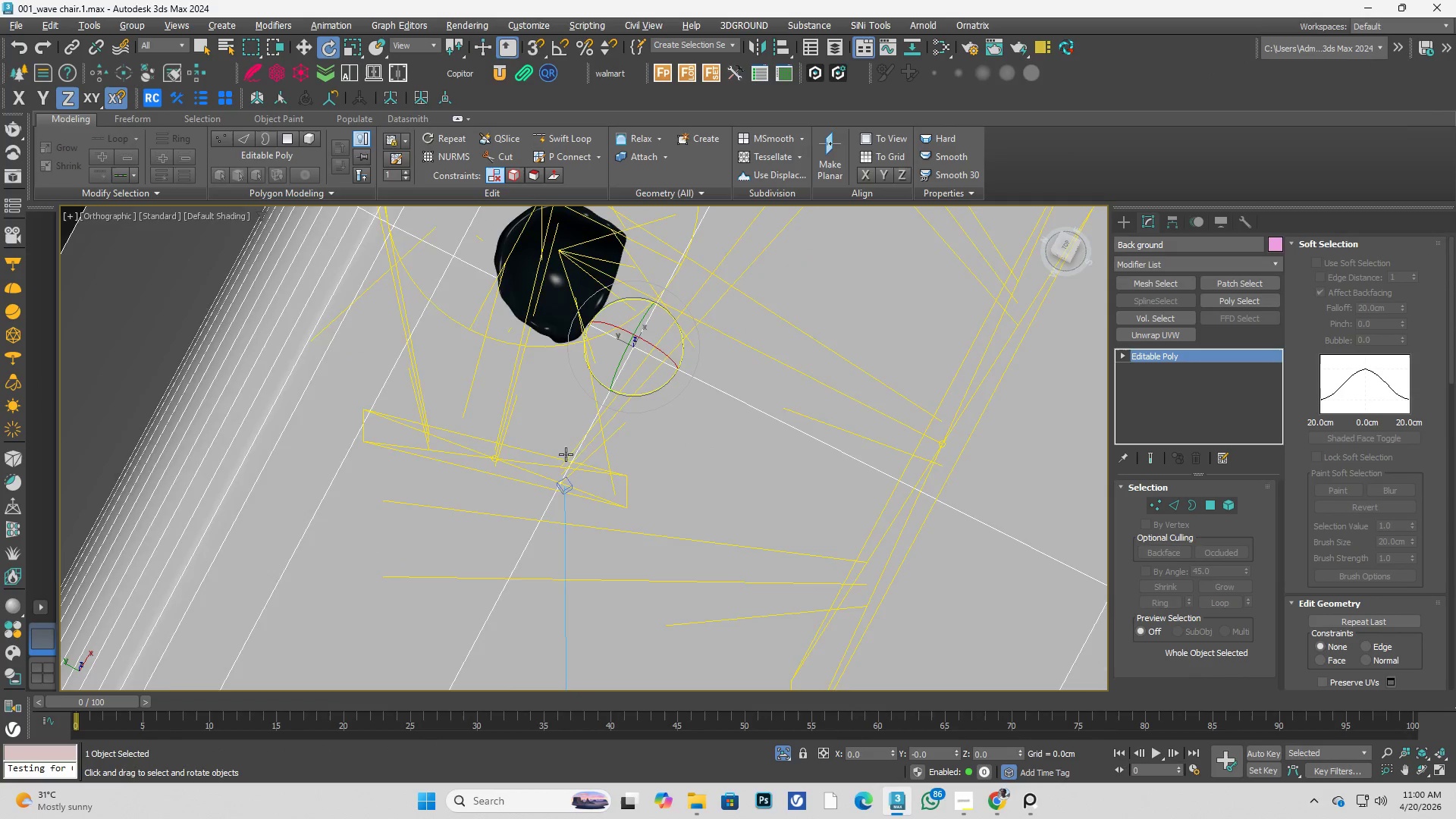 
left_click([477, 562])
 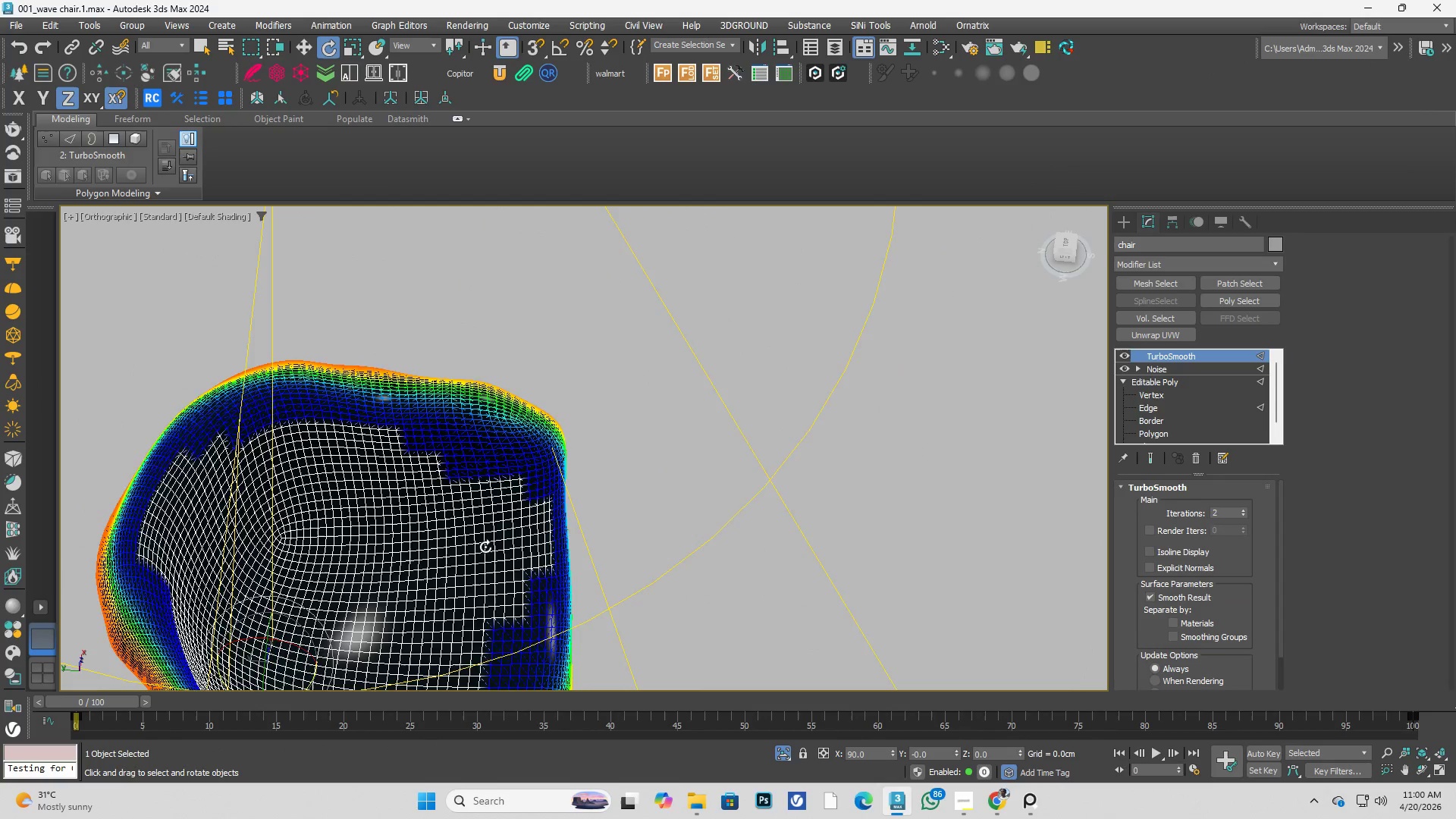 
scroll: coordinate [484, 565], scroll_direction: up, amount: 4.0
 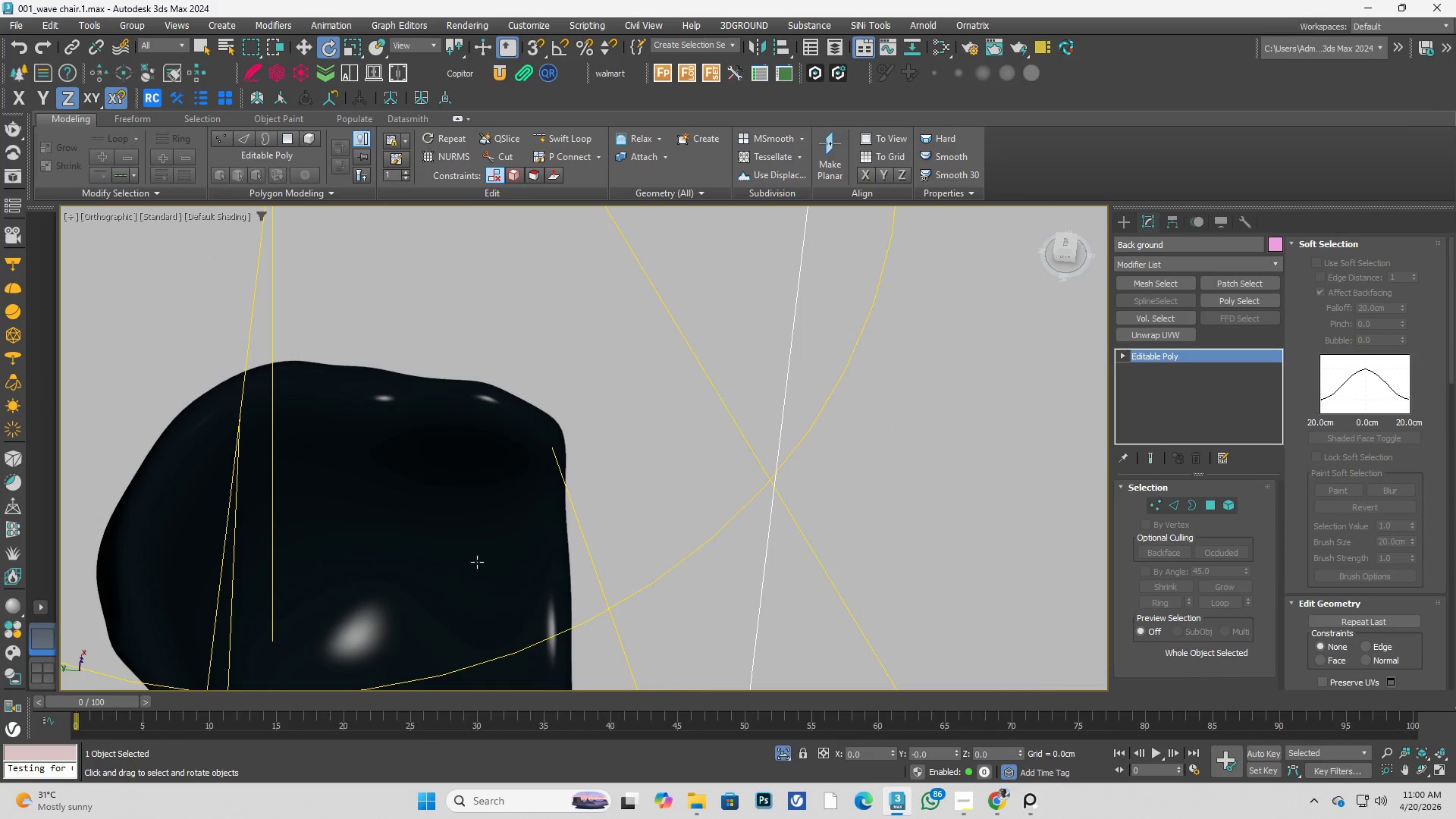 
hold_key(key=AltLeft, duration=0.36)
 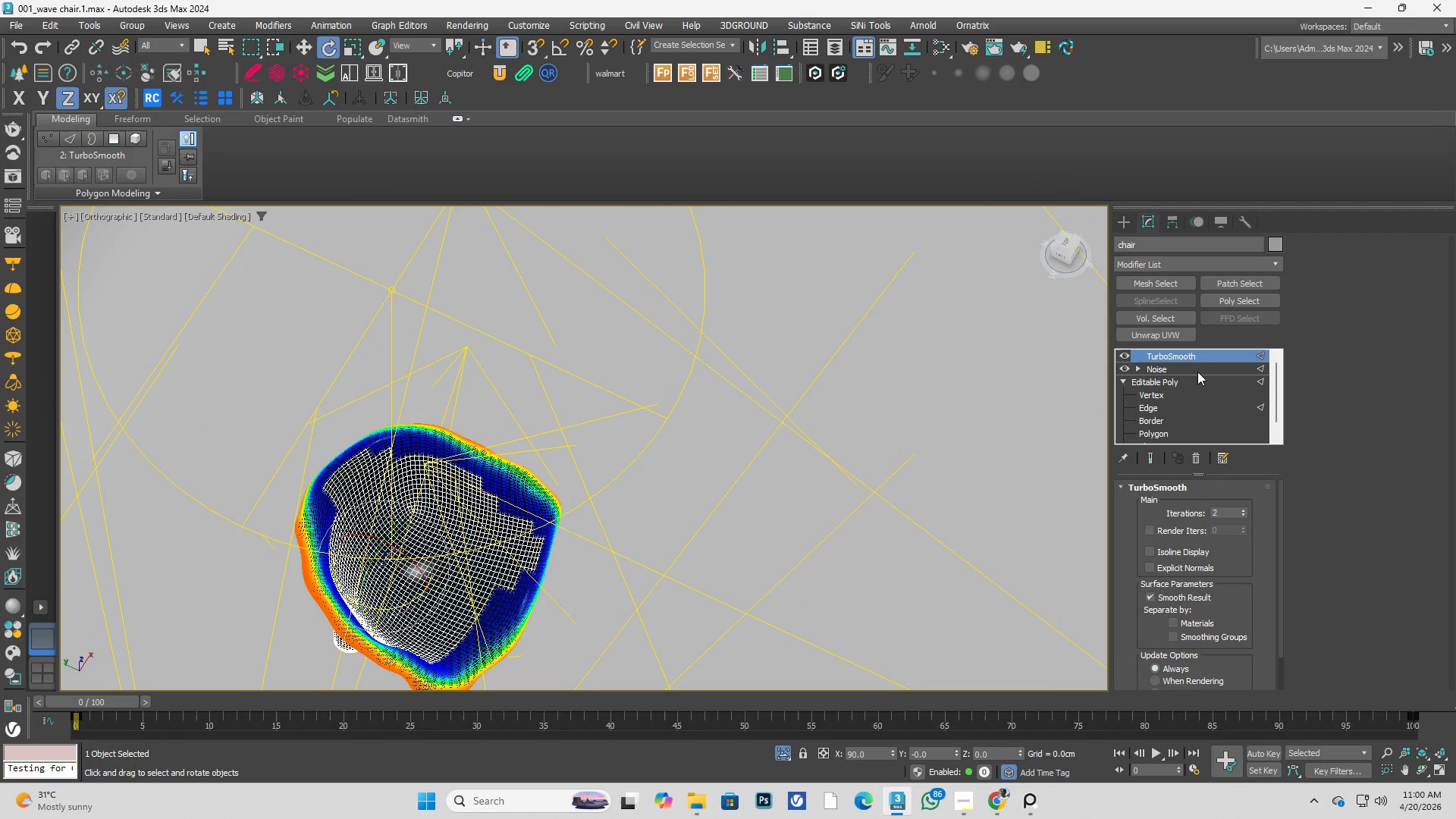 
scroll: coordinate [494, 491], scroll_direction: down, amount: 2.0
 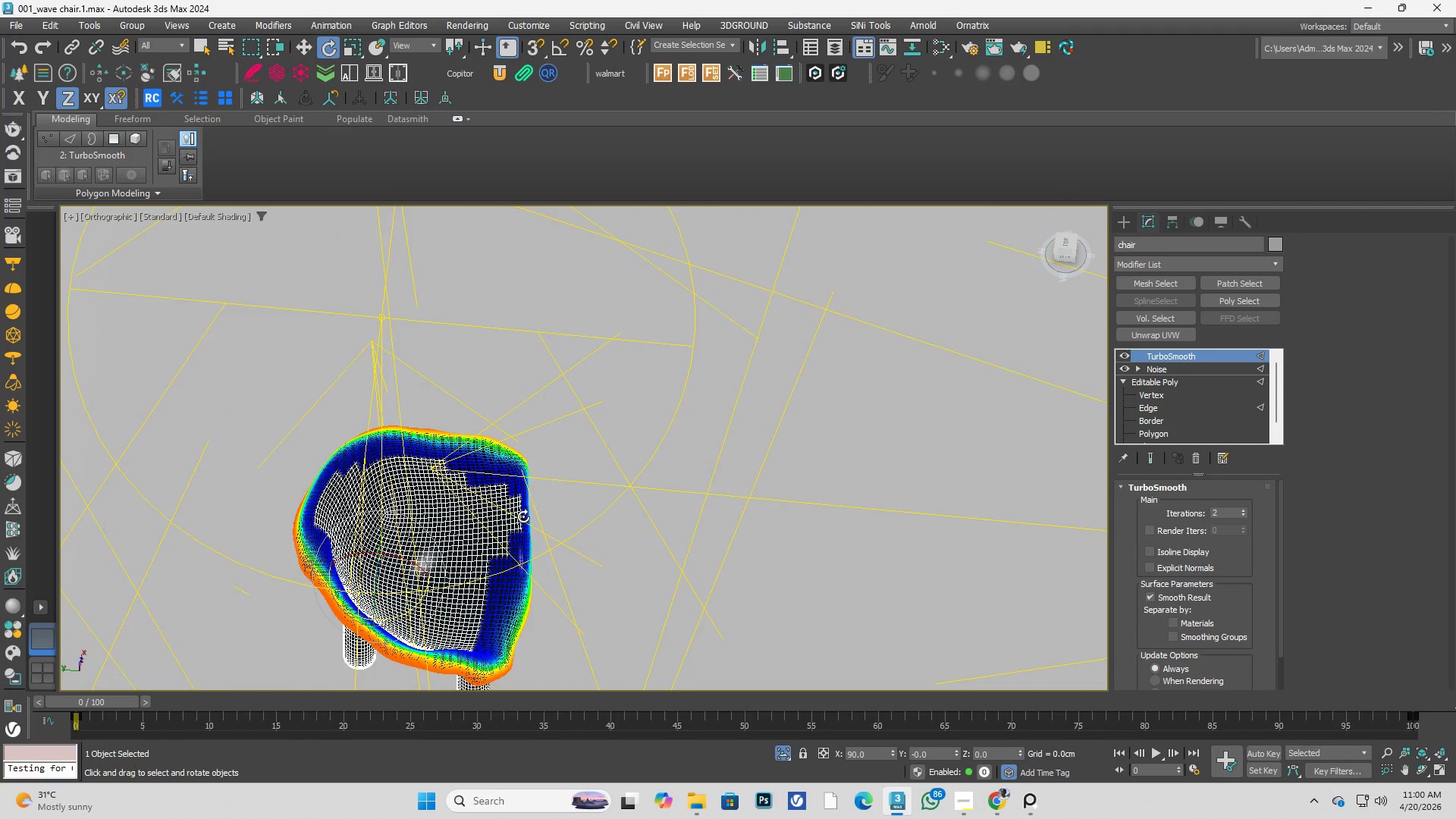 
left_click([1191, 369])
 